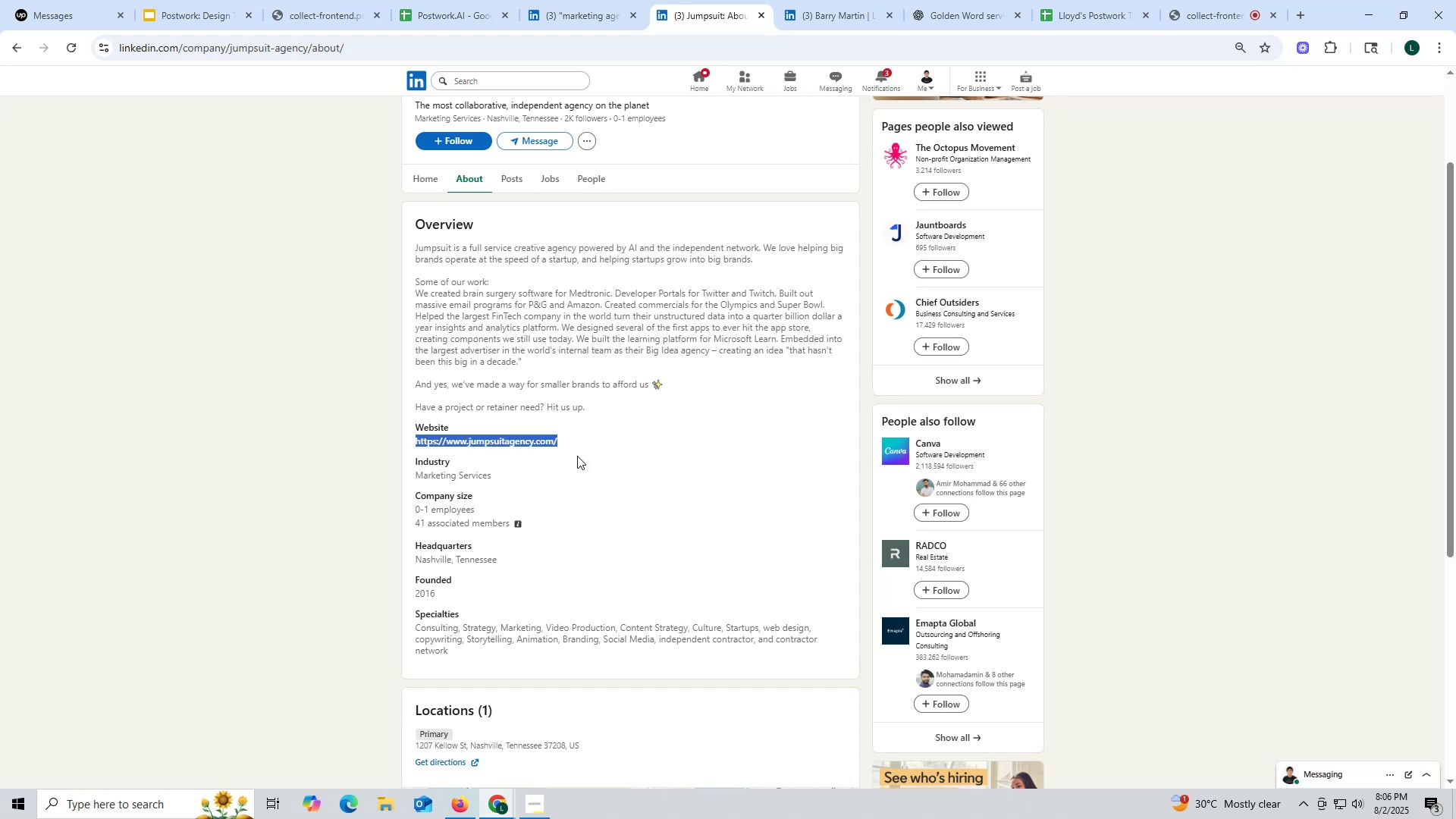 
key(Control+C)
 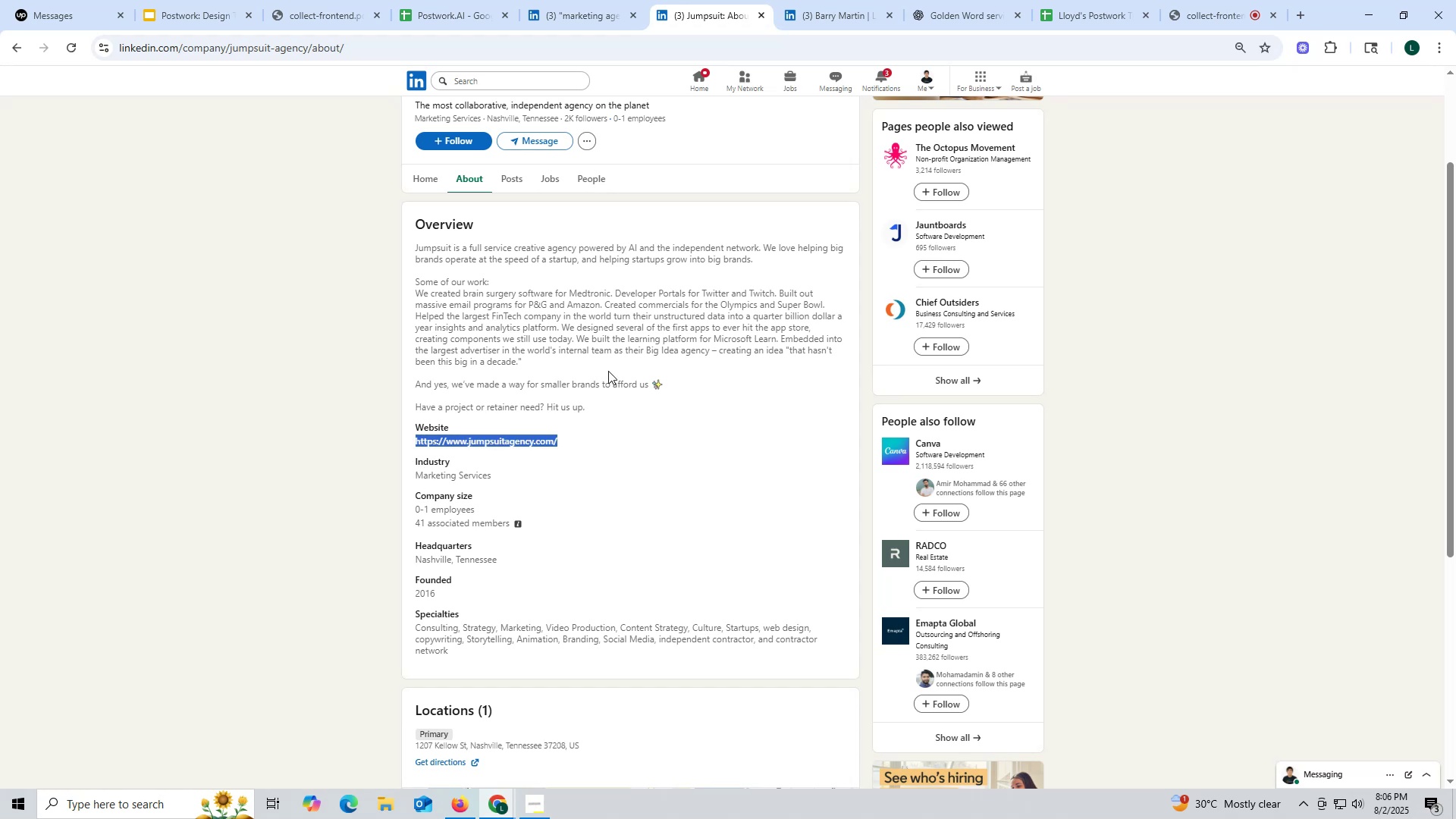 
key(Control+ControlLeft)
 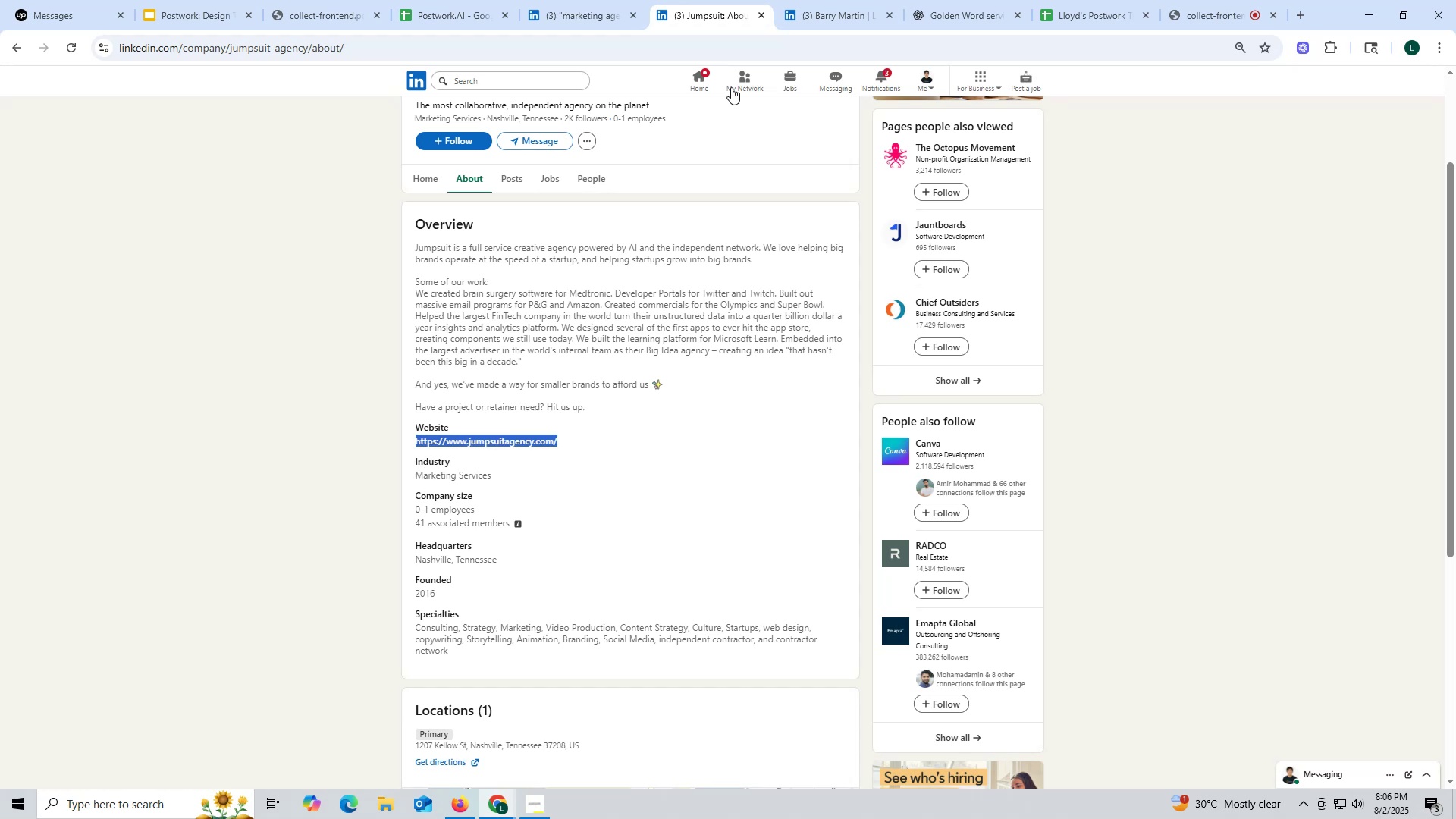 
key(Control+C)
 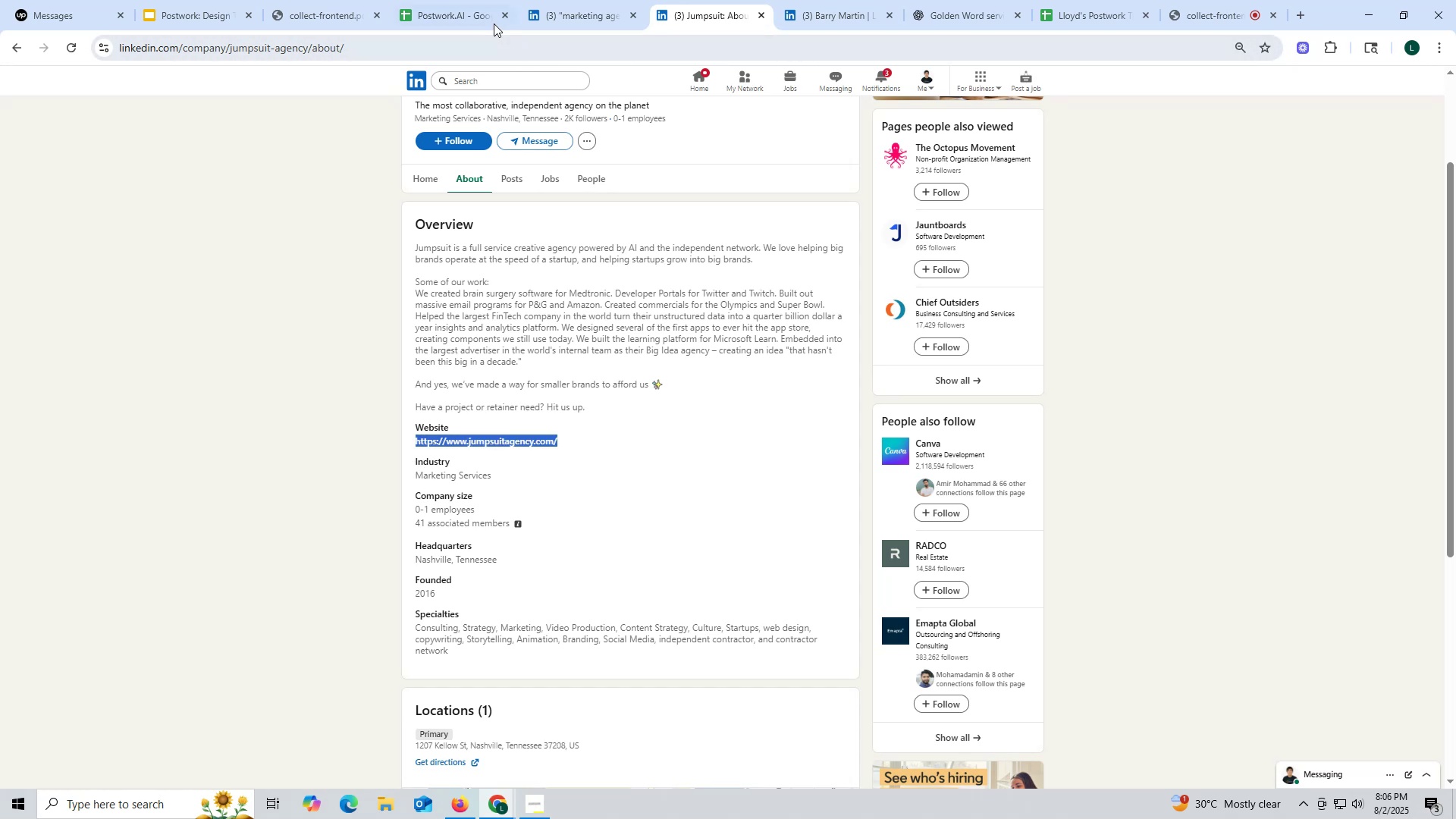 
left_click([460, 20])
 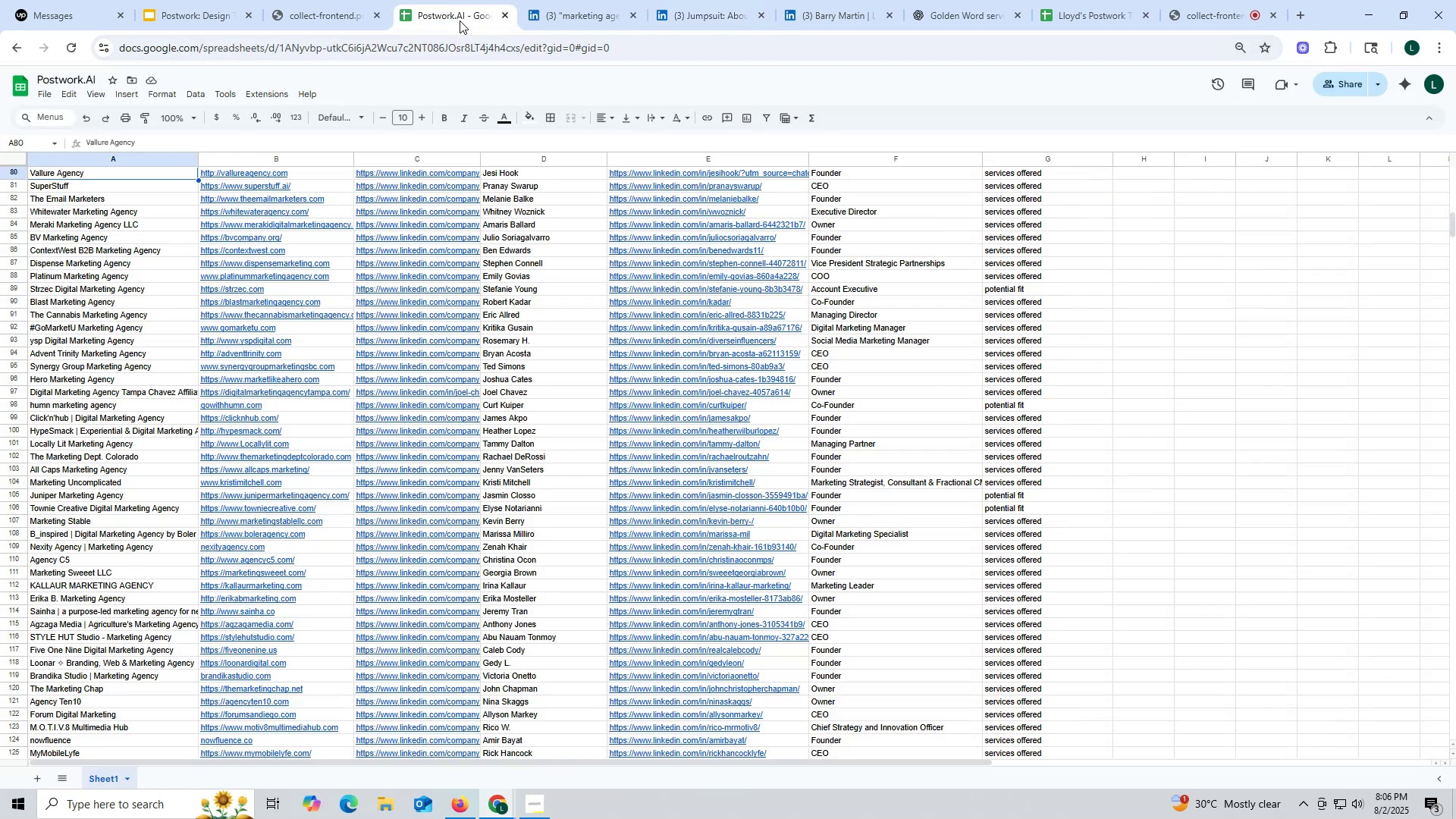 
key(Control+ControlLeft)
 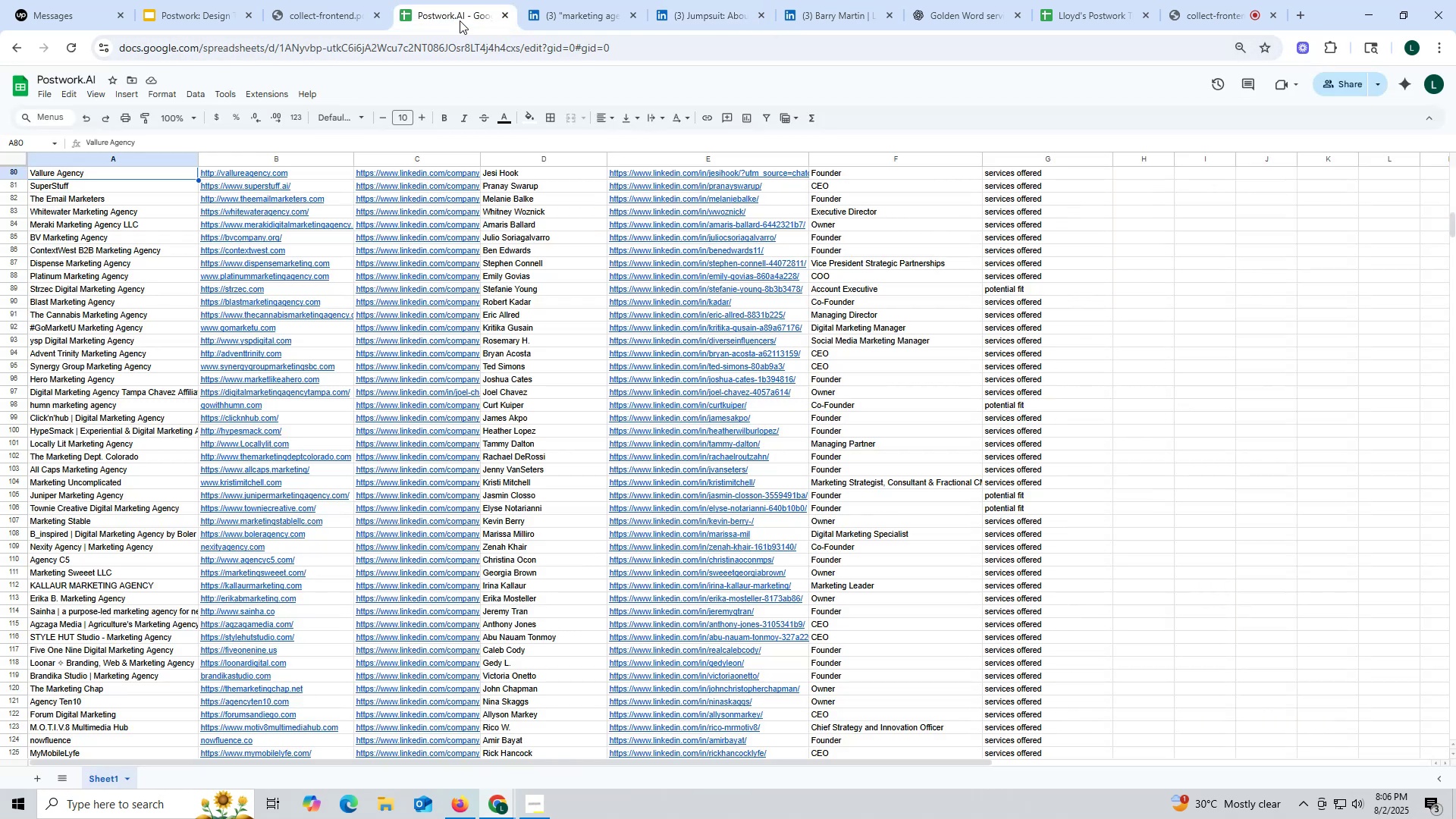 
key(Control+F)
 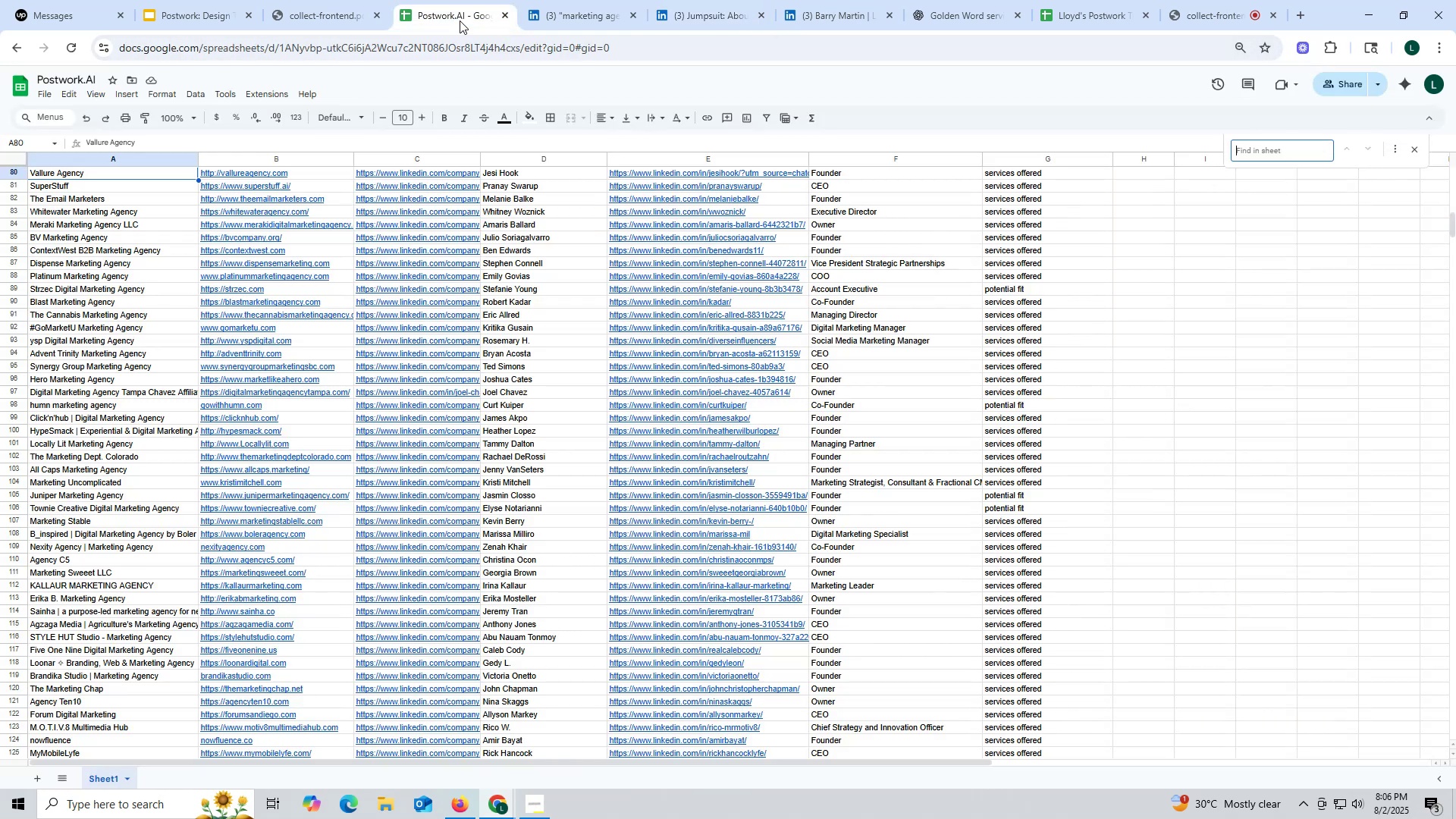 
key(Control+ControlLeft)
 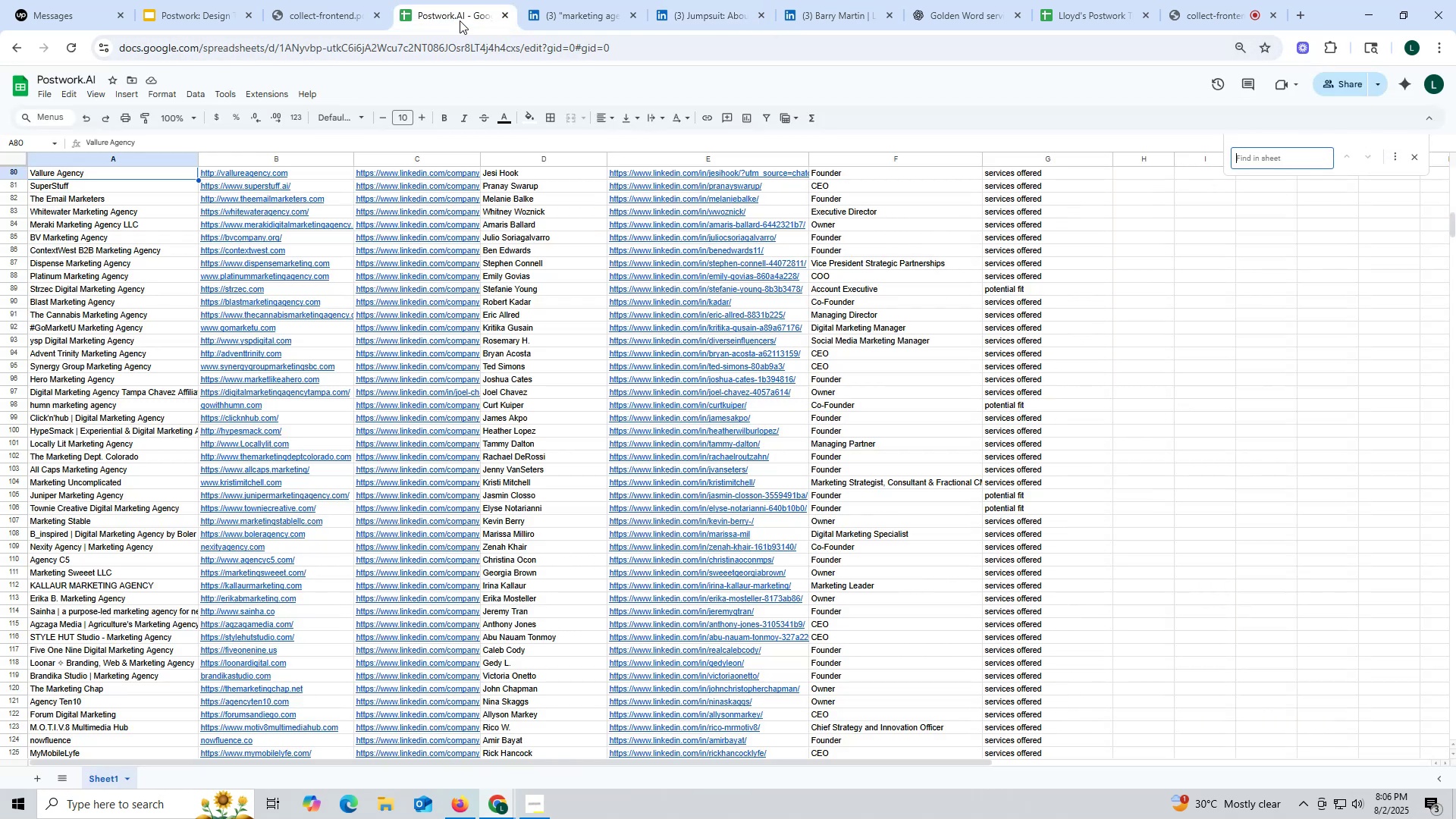 
key(Control+V)
 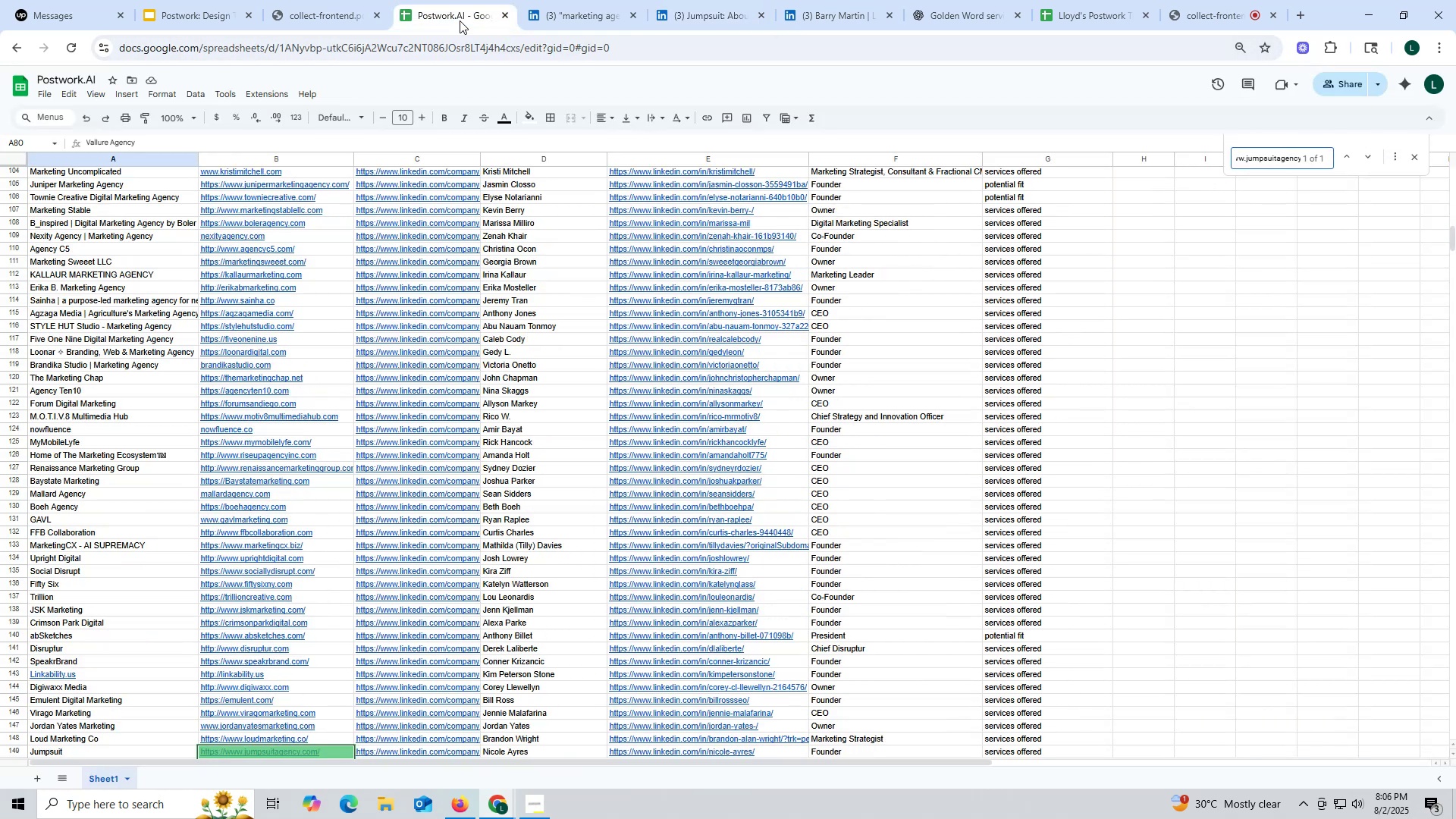 
key(Enter)
 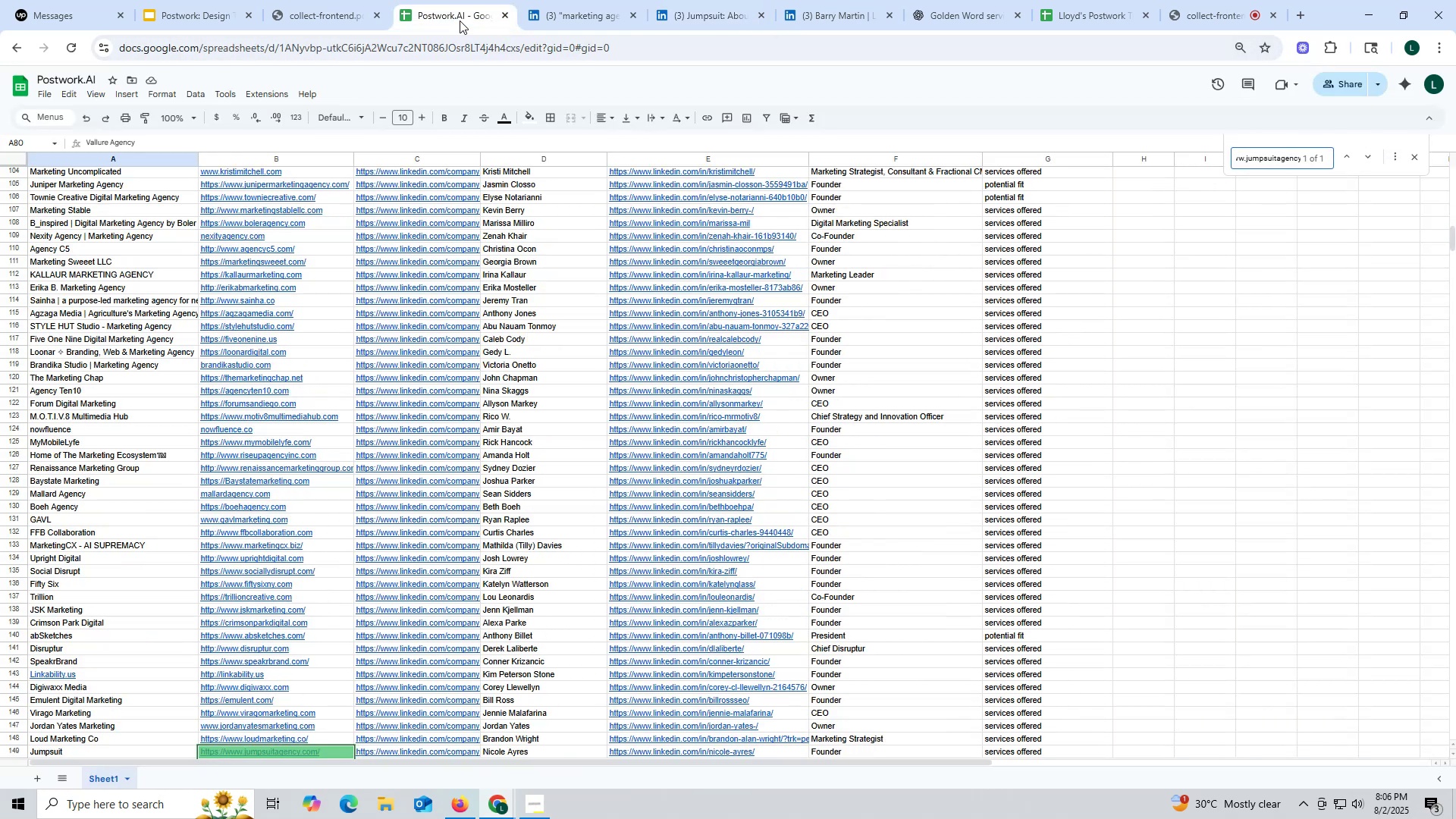 
key(Enter)
 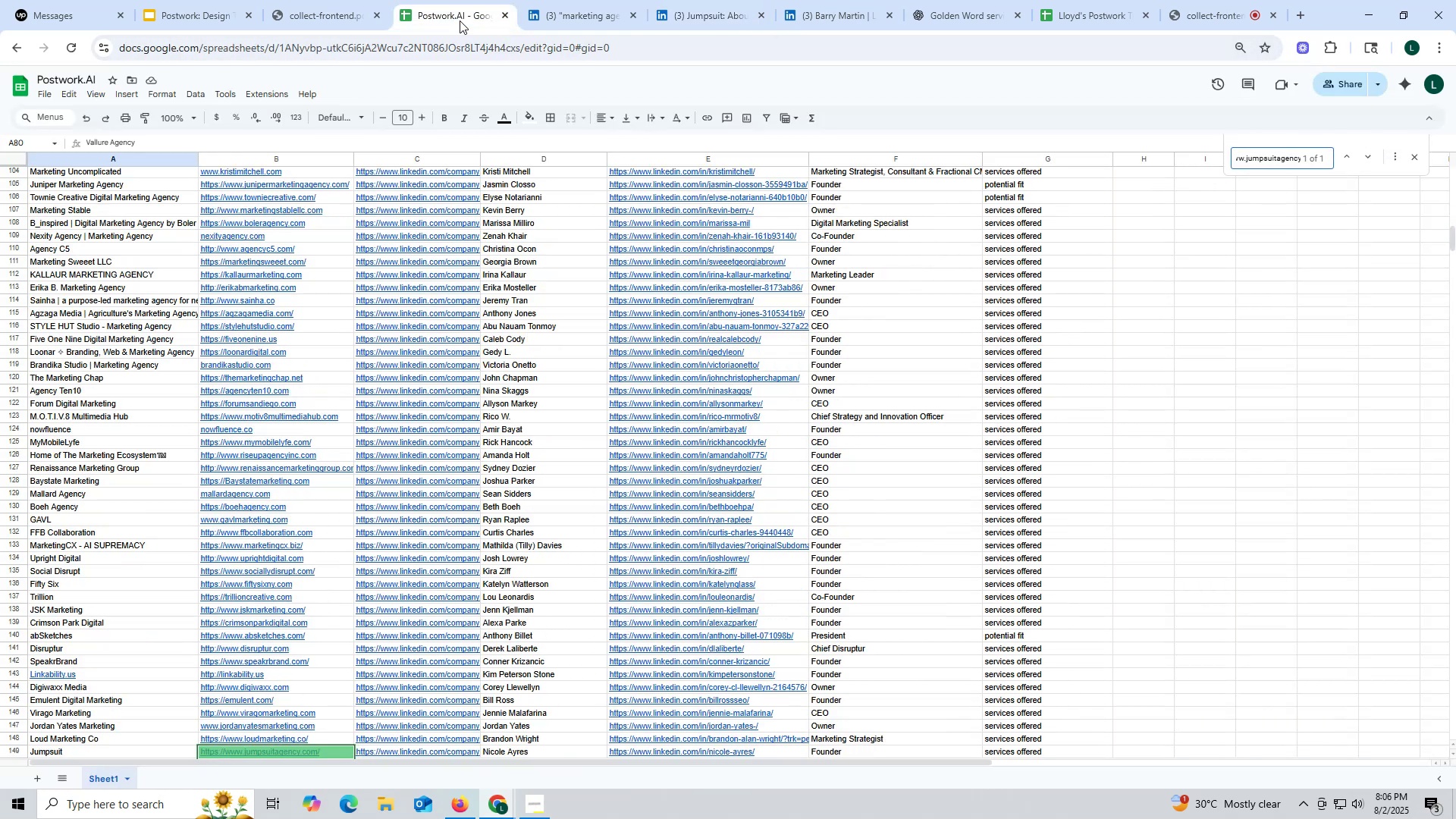 
key(Enter)
 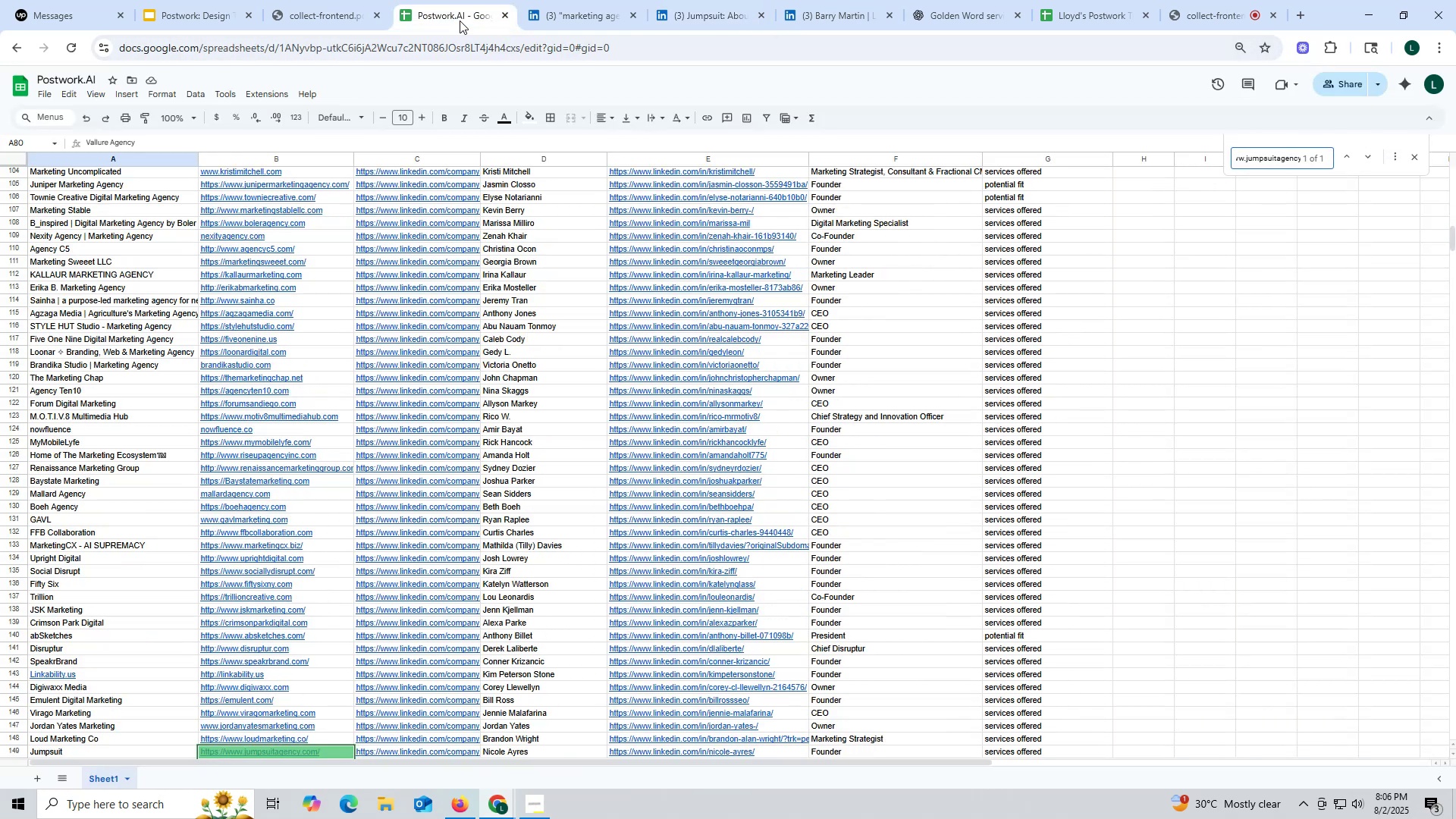 
key(Enter)
 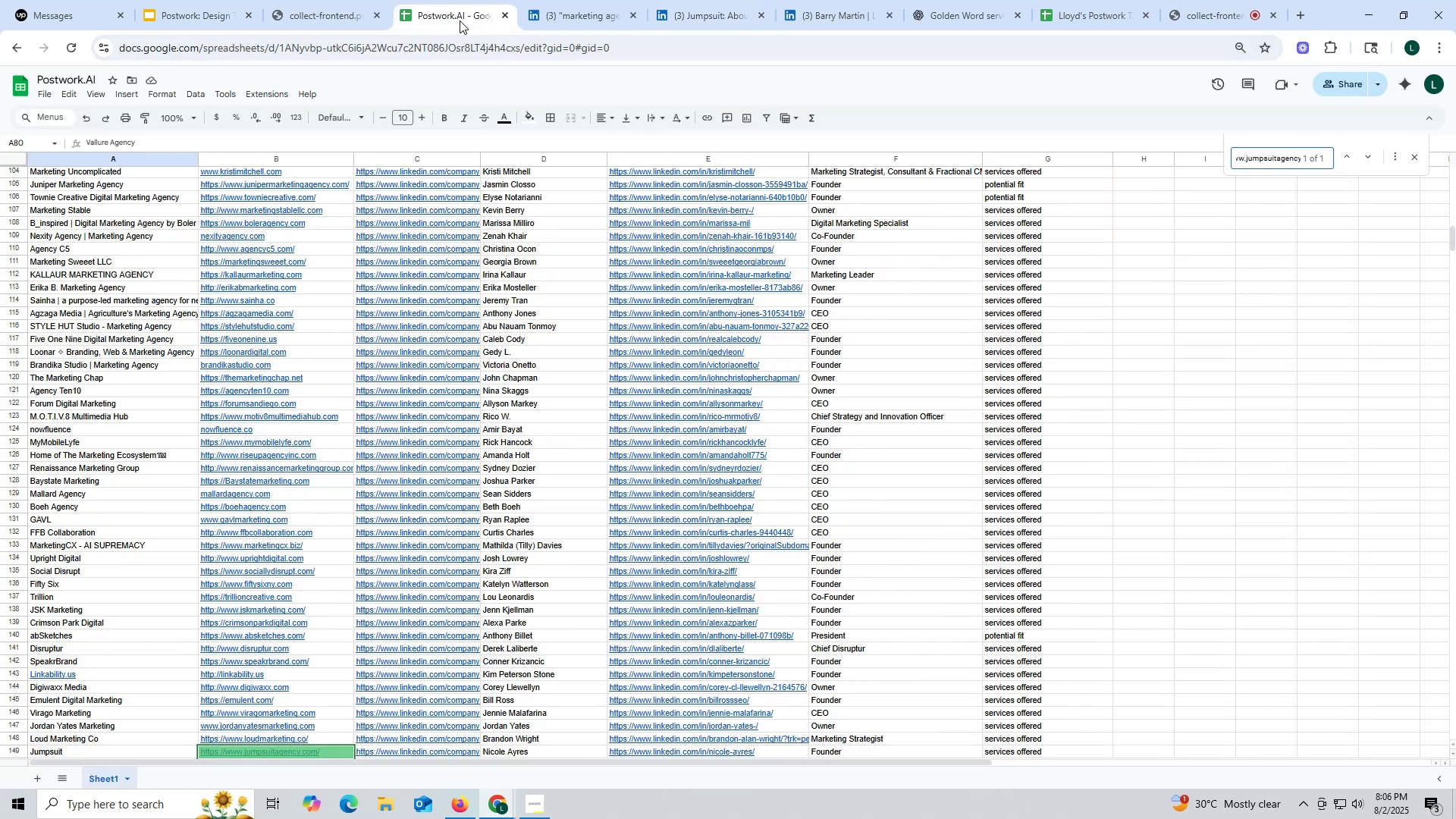 
key(Enter)
 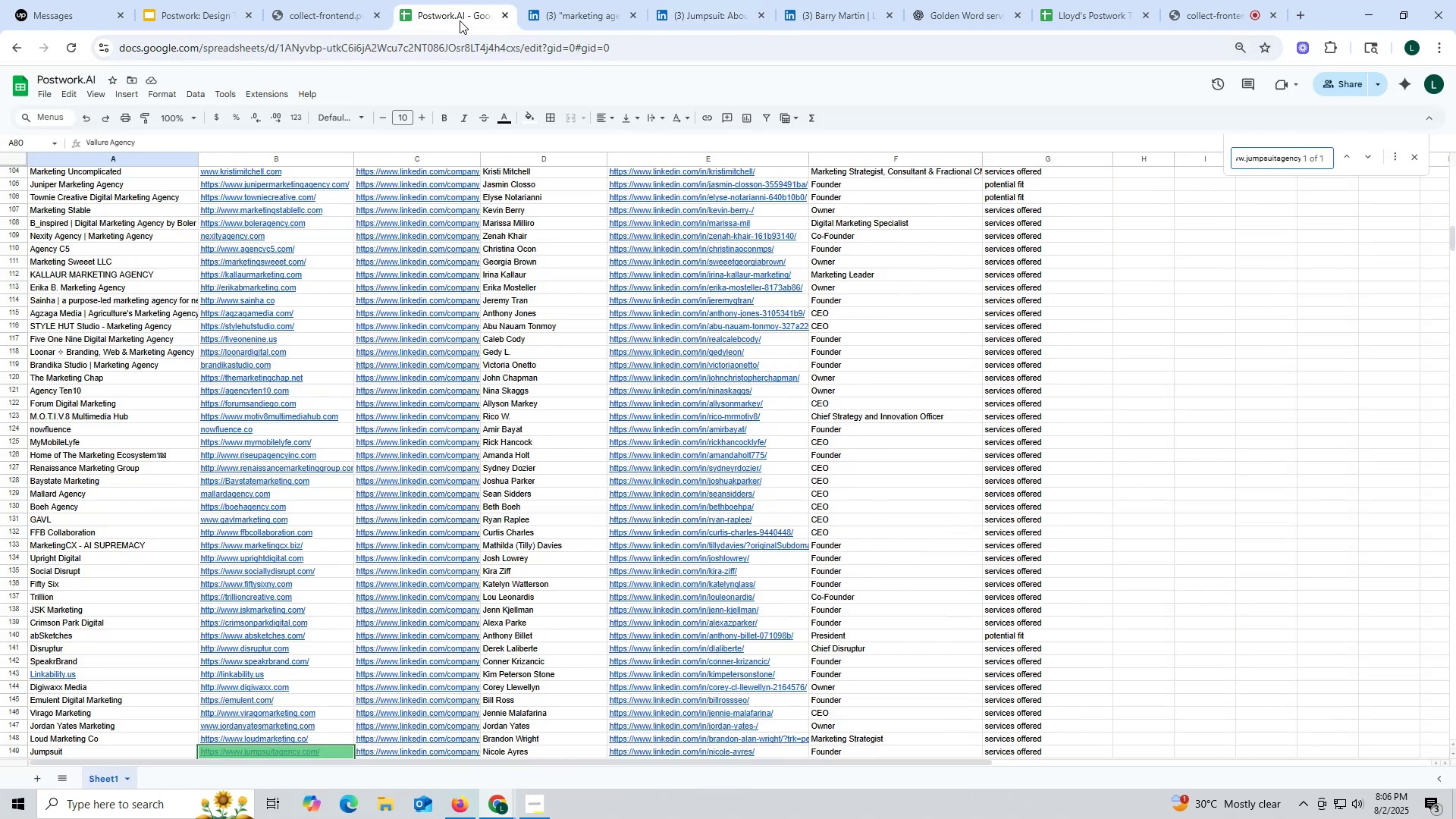 
key(Enter)
 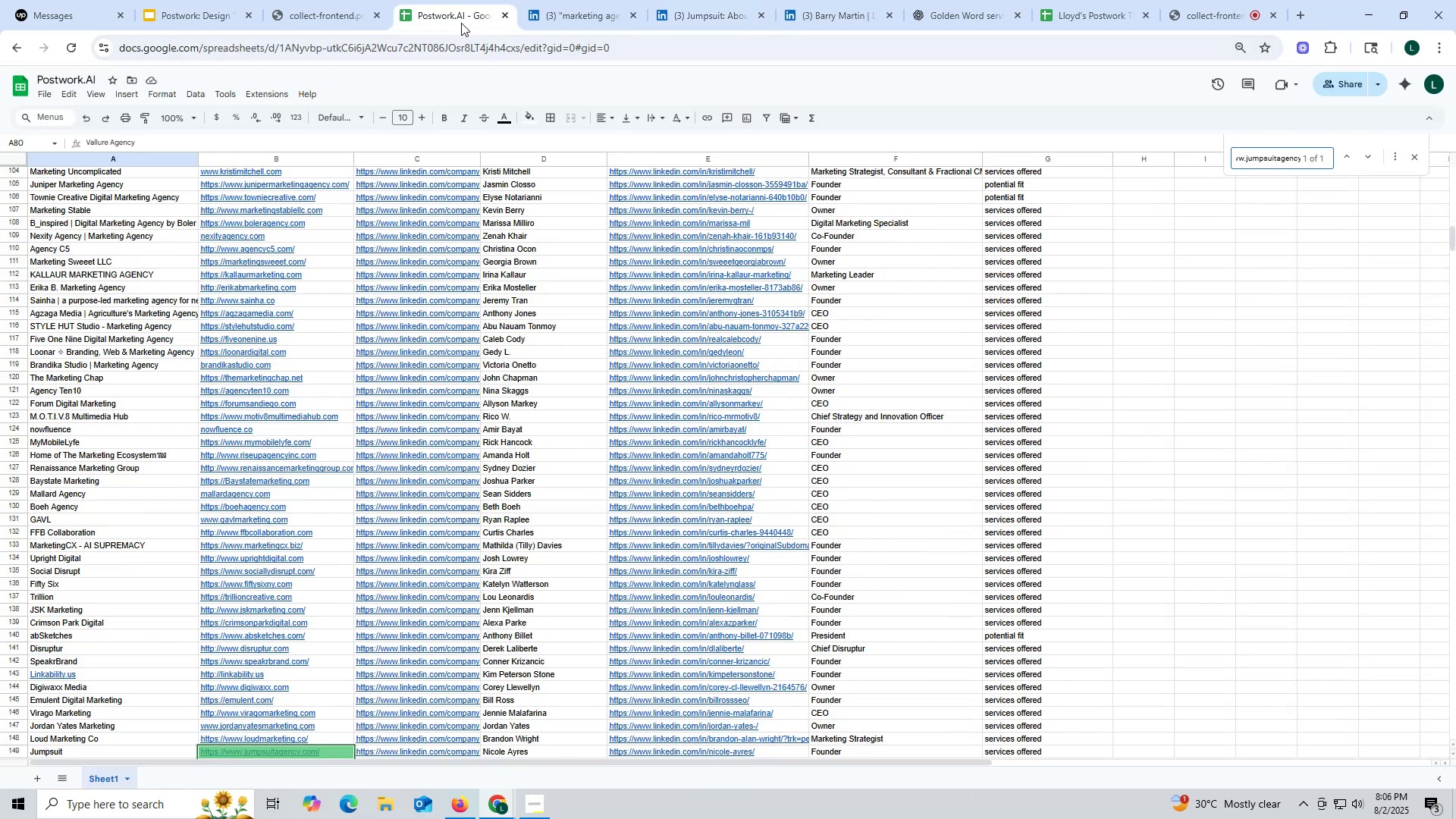 
scroll: coordinate [456, 304], scroll_direction: down, amount: 6.0
 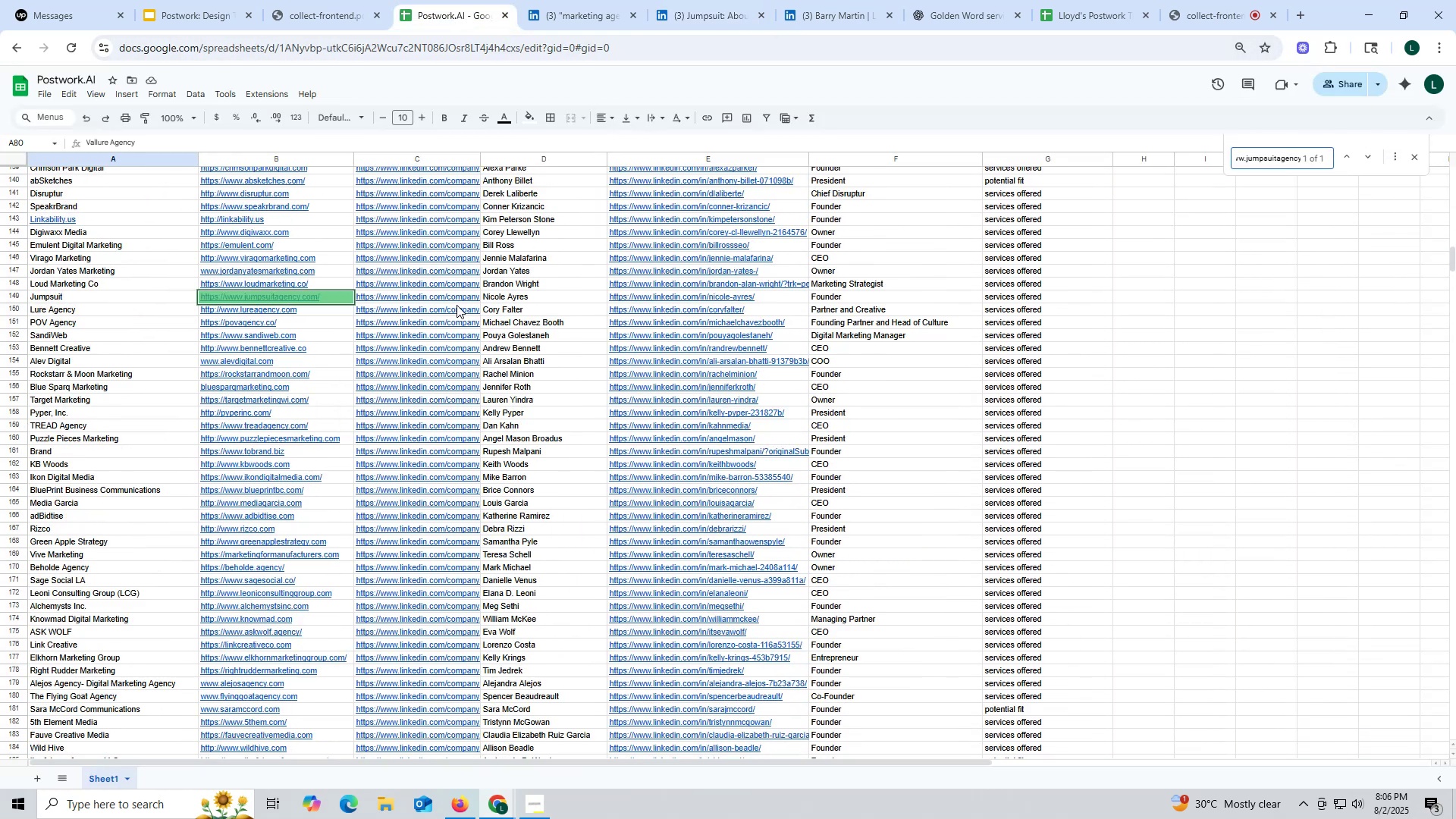 
key(Escape)
 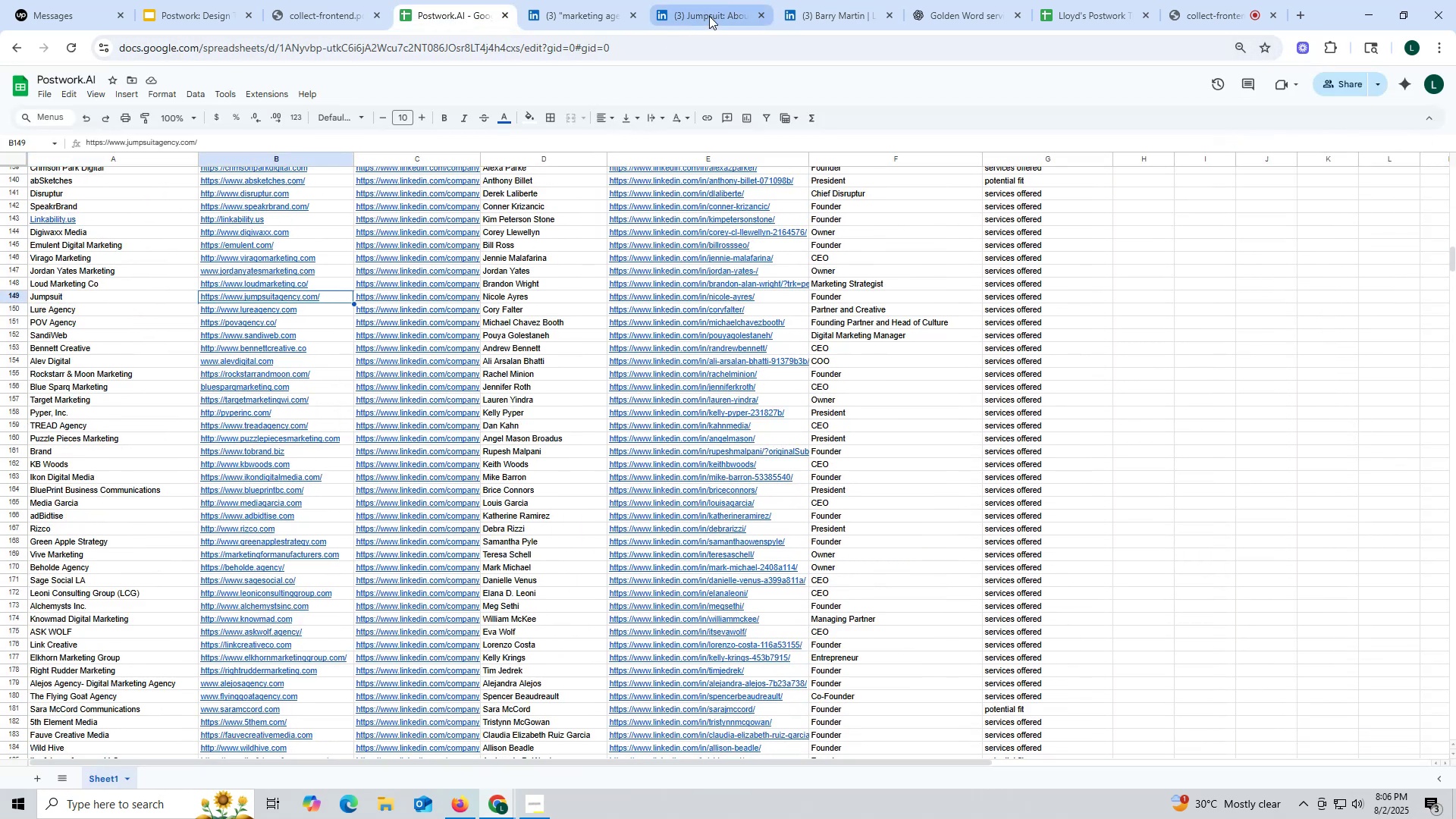 
left_click([720, 11])
 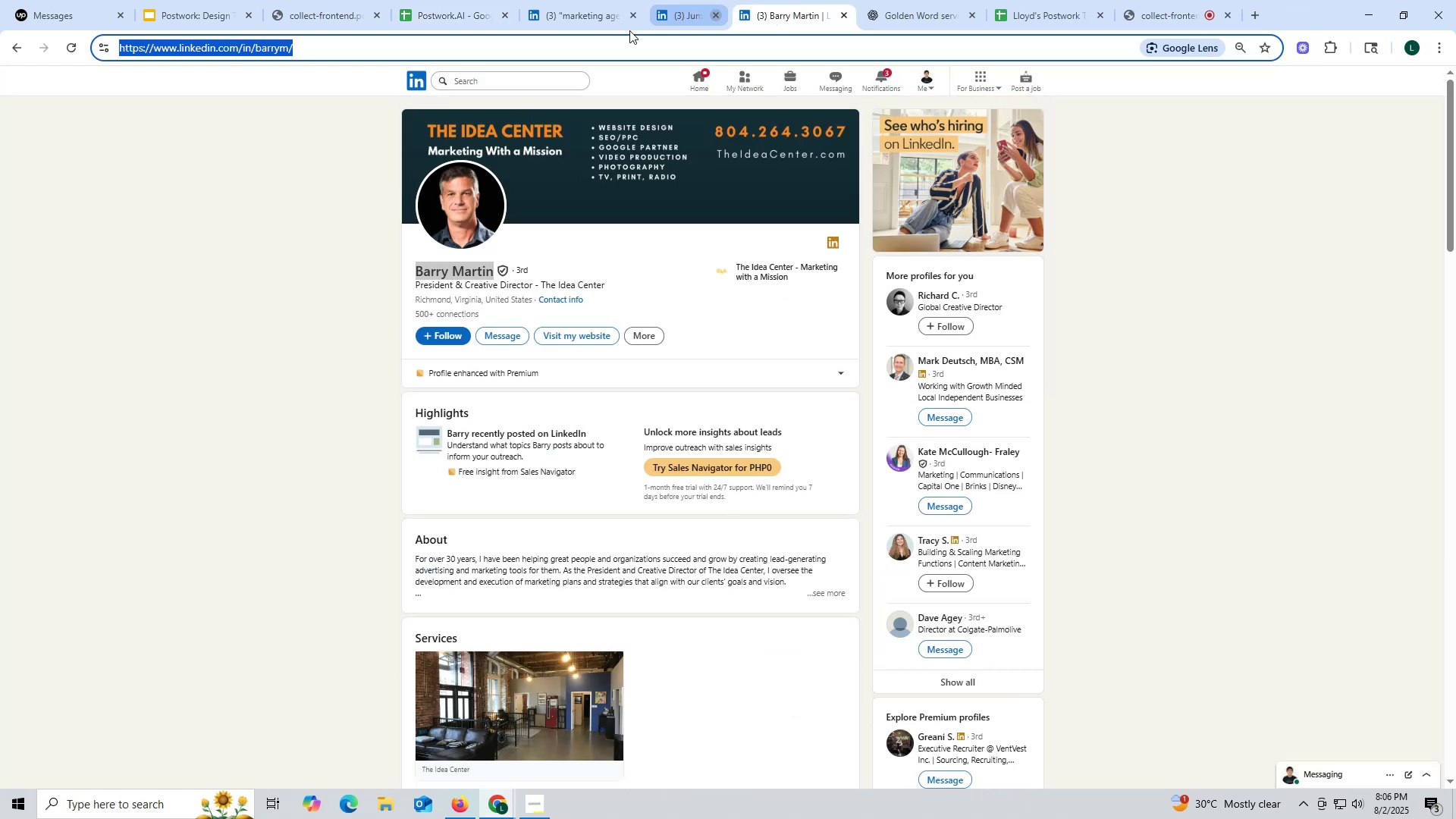 
left_click([577, 12])
 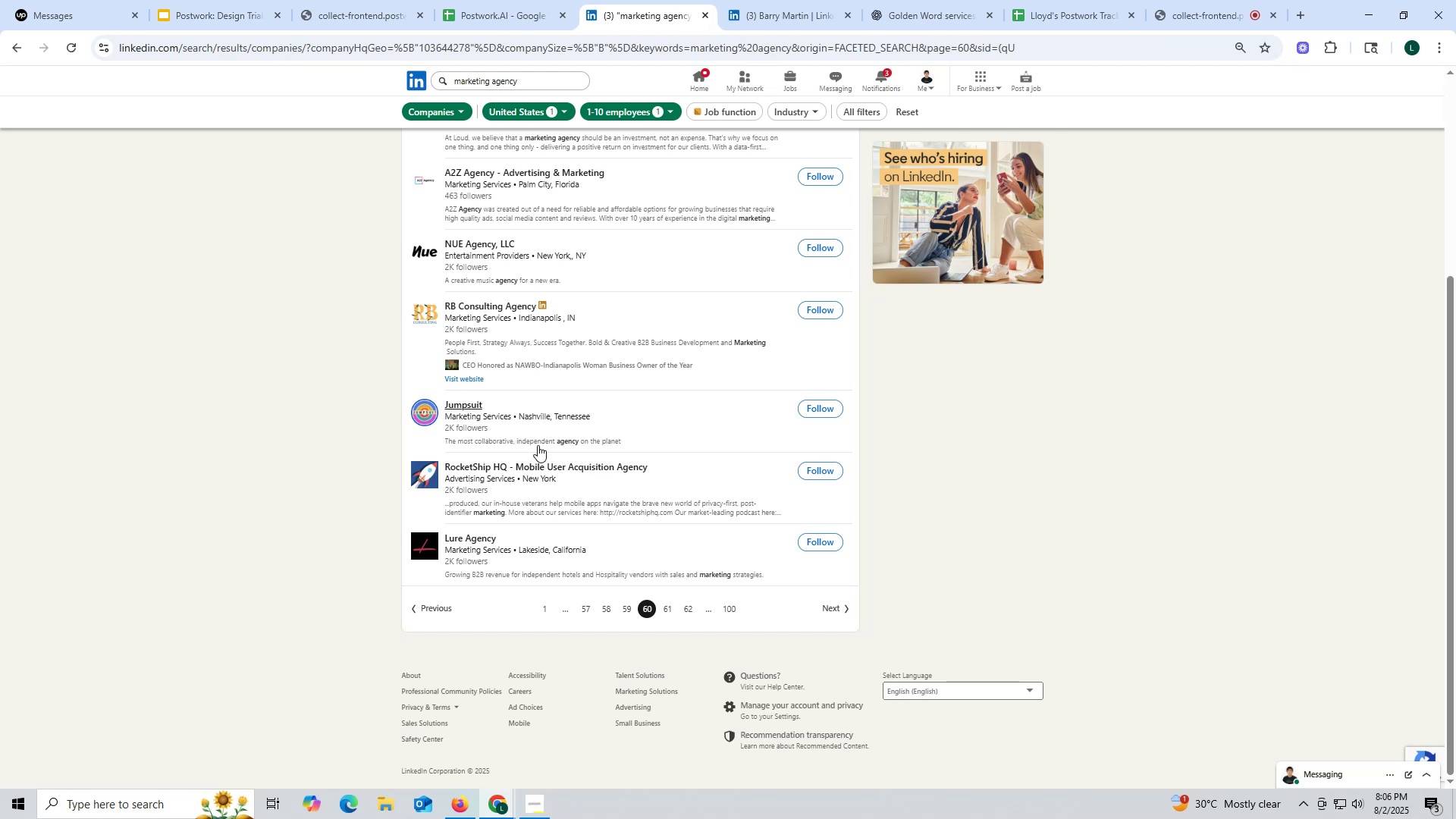 
scroll: coordinate [513, 450], scroll_direction: up, amount: 1.0
 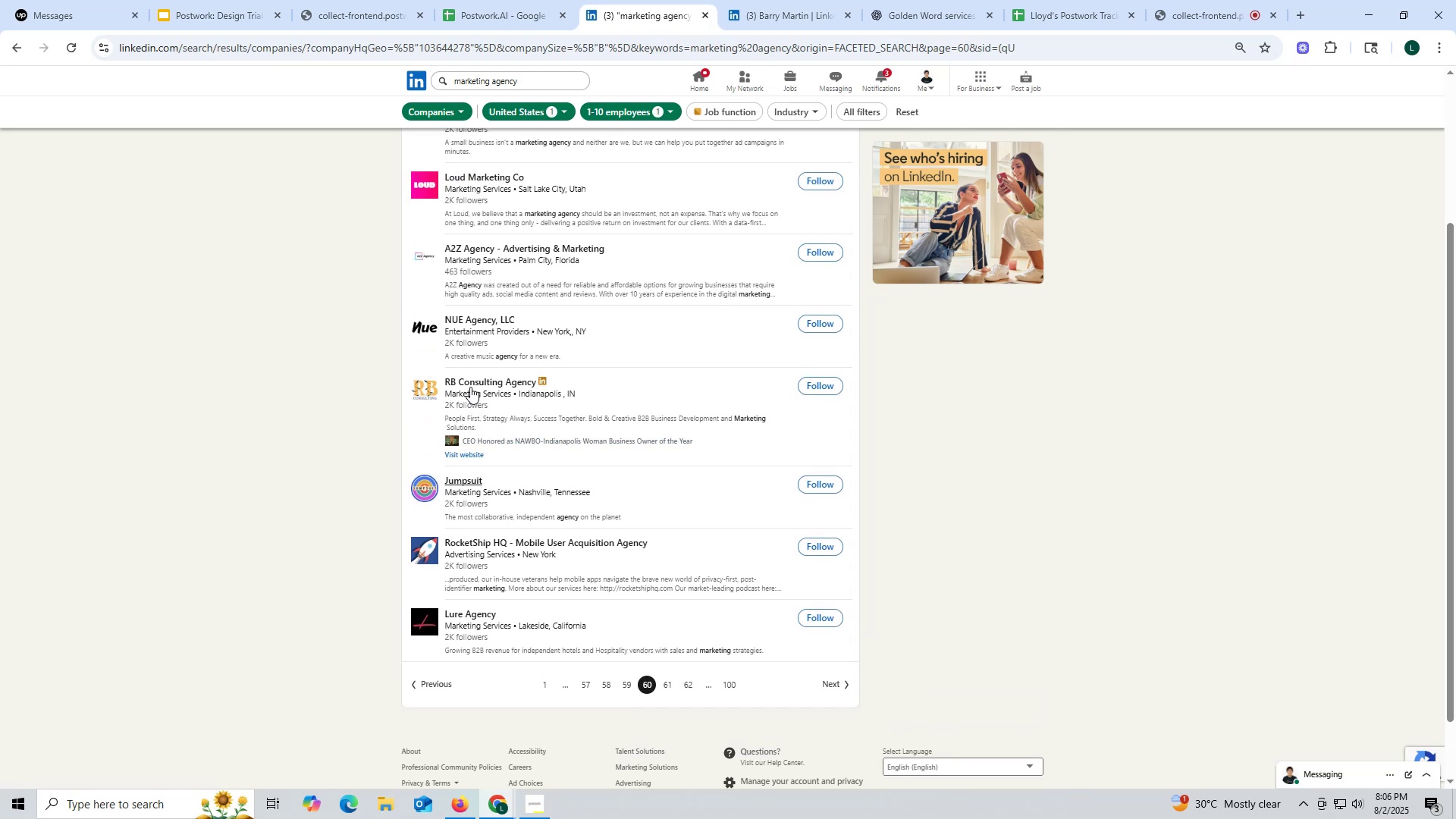 
right_click([470, 381])
 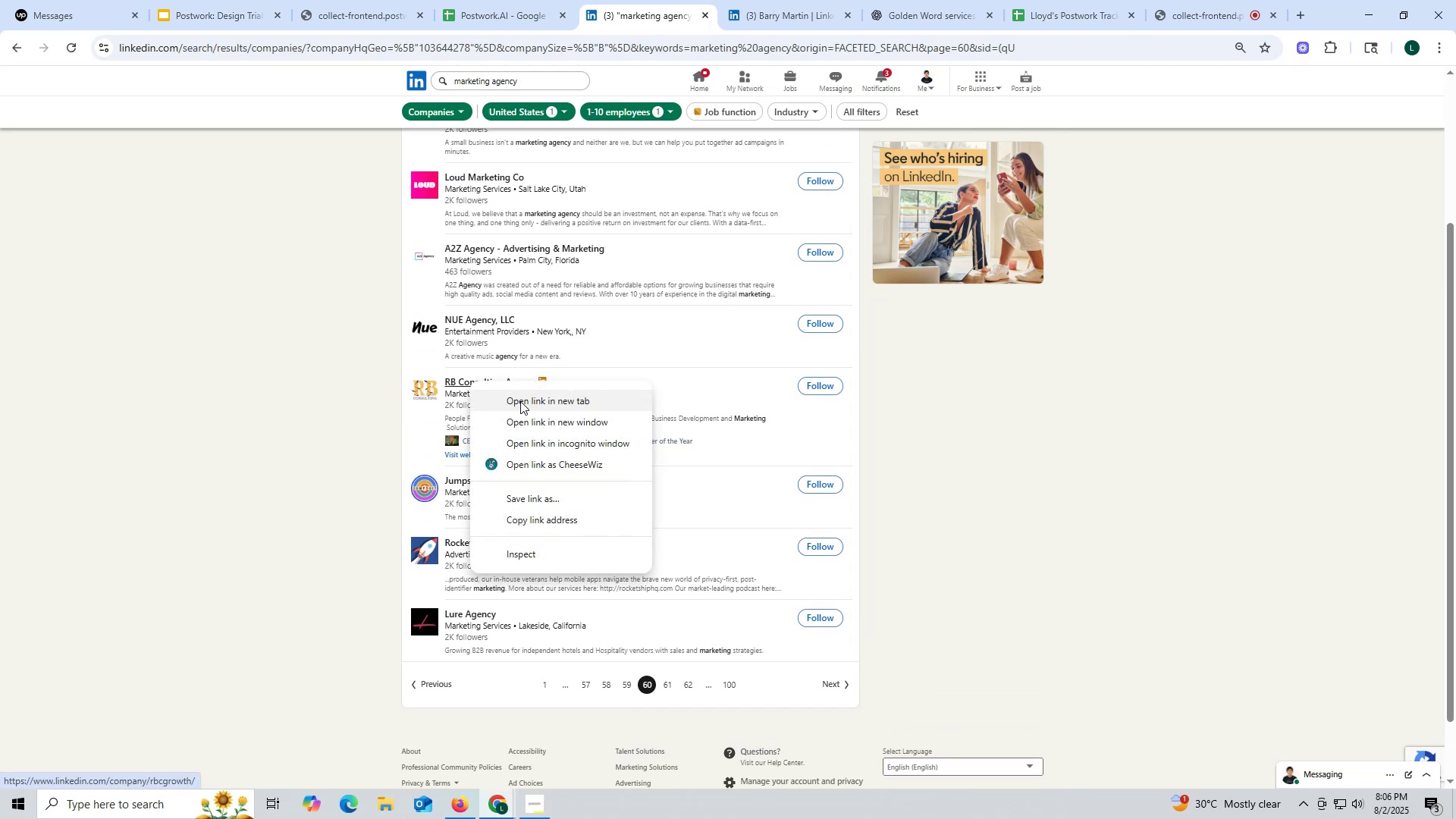 
left_click([521, 401])
 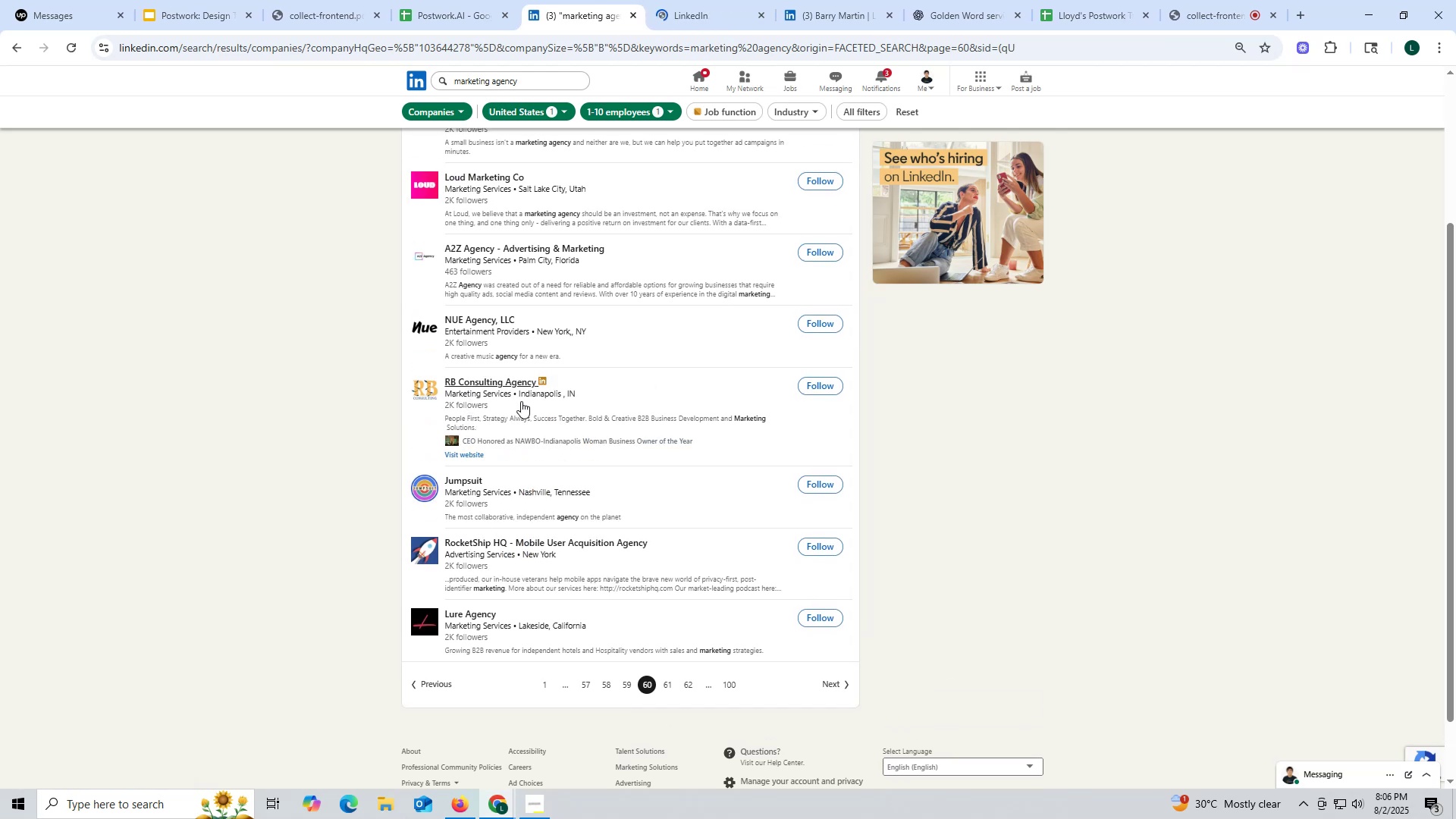 
wait(8.52)
 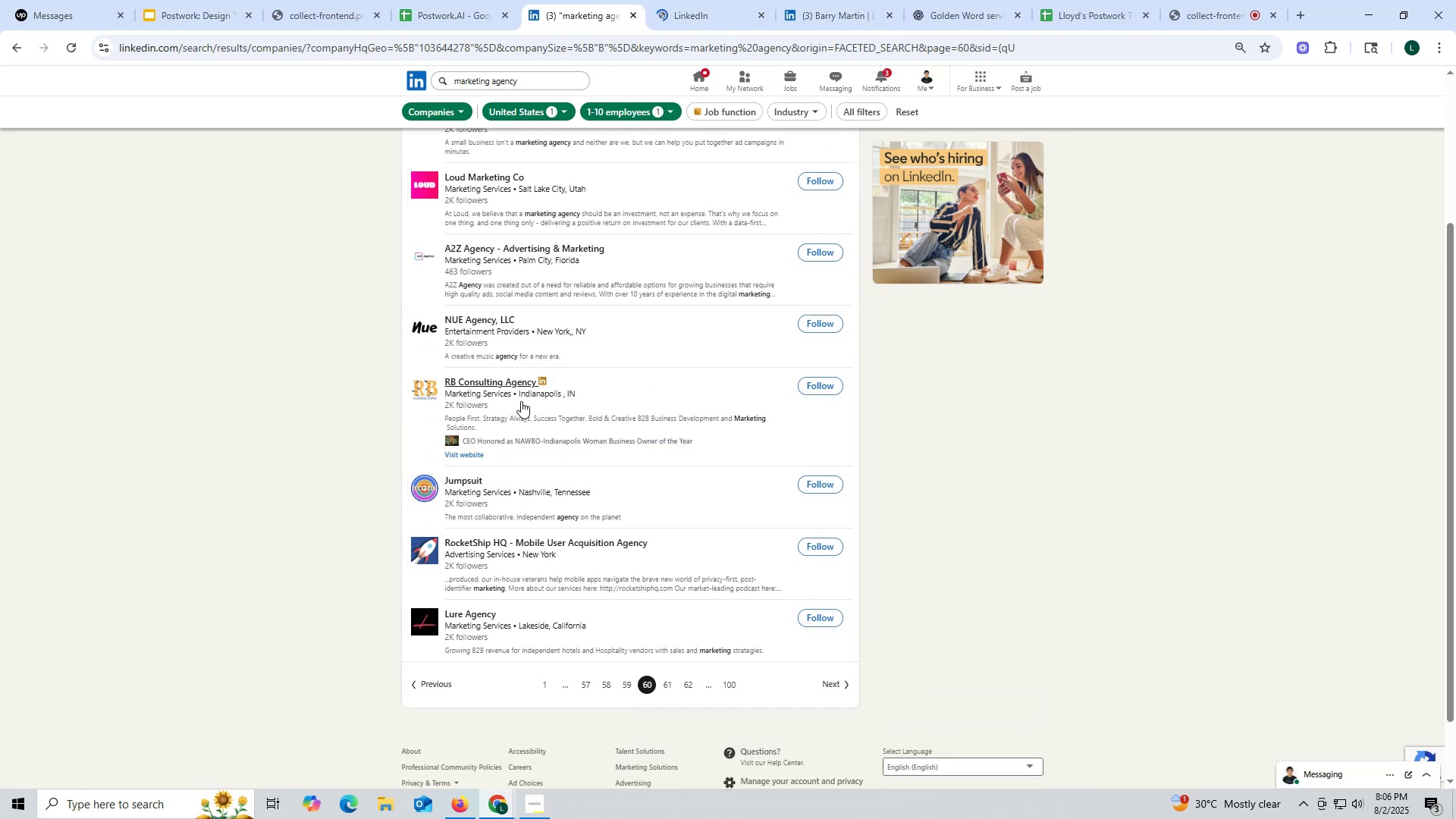 
left_click([685, 13])
 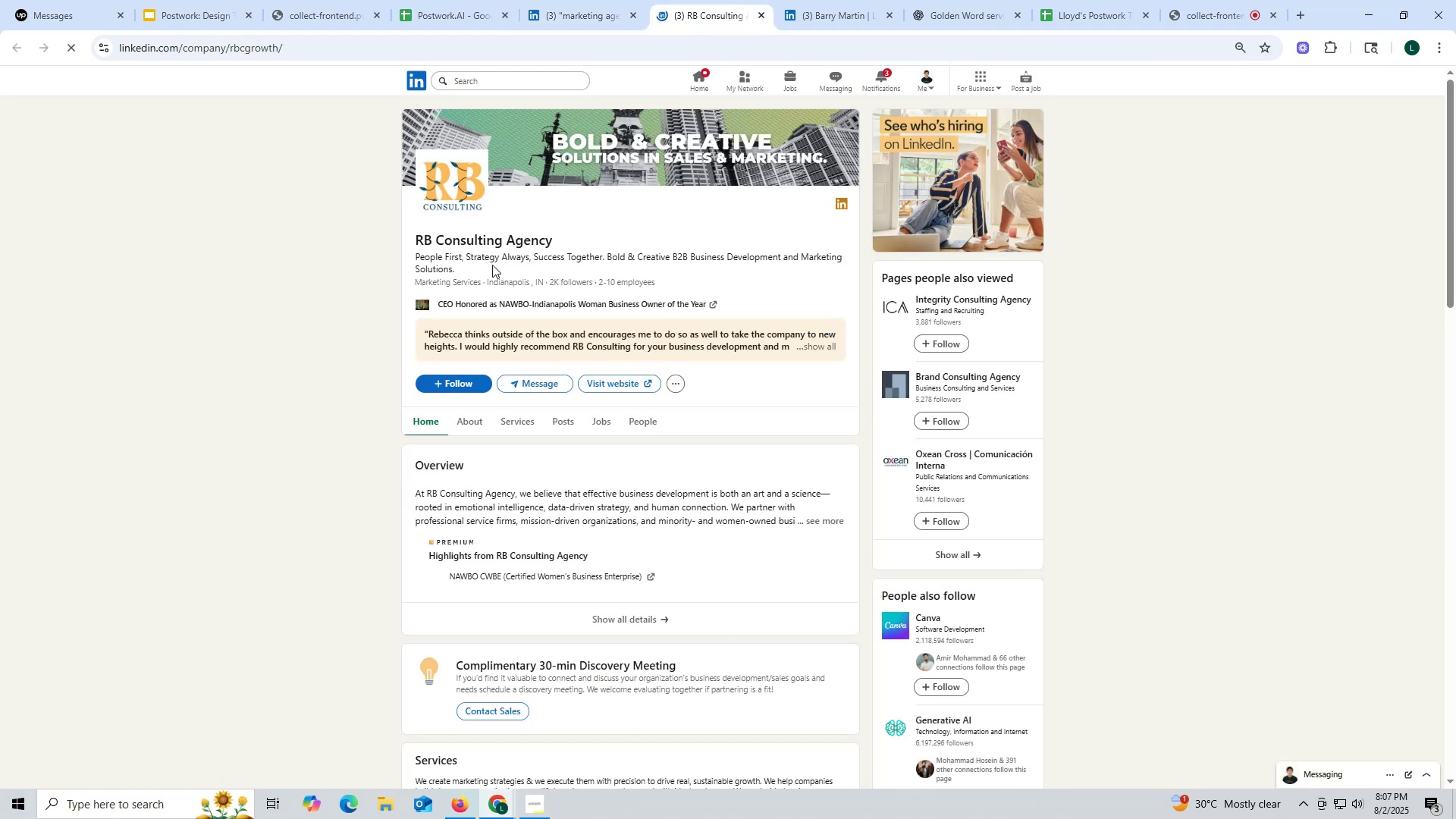 
wait(5.85)
 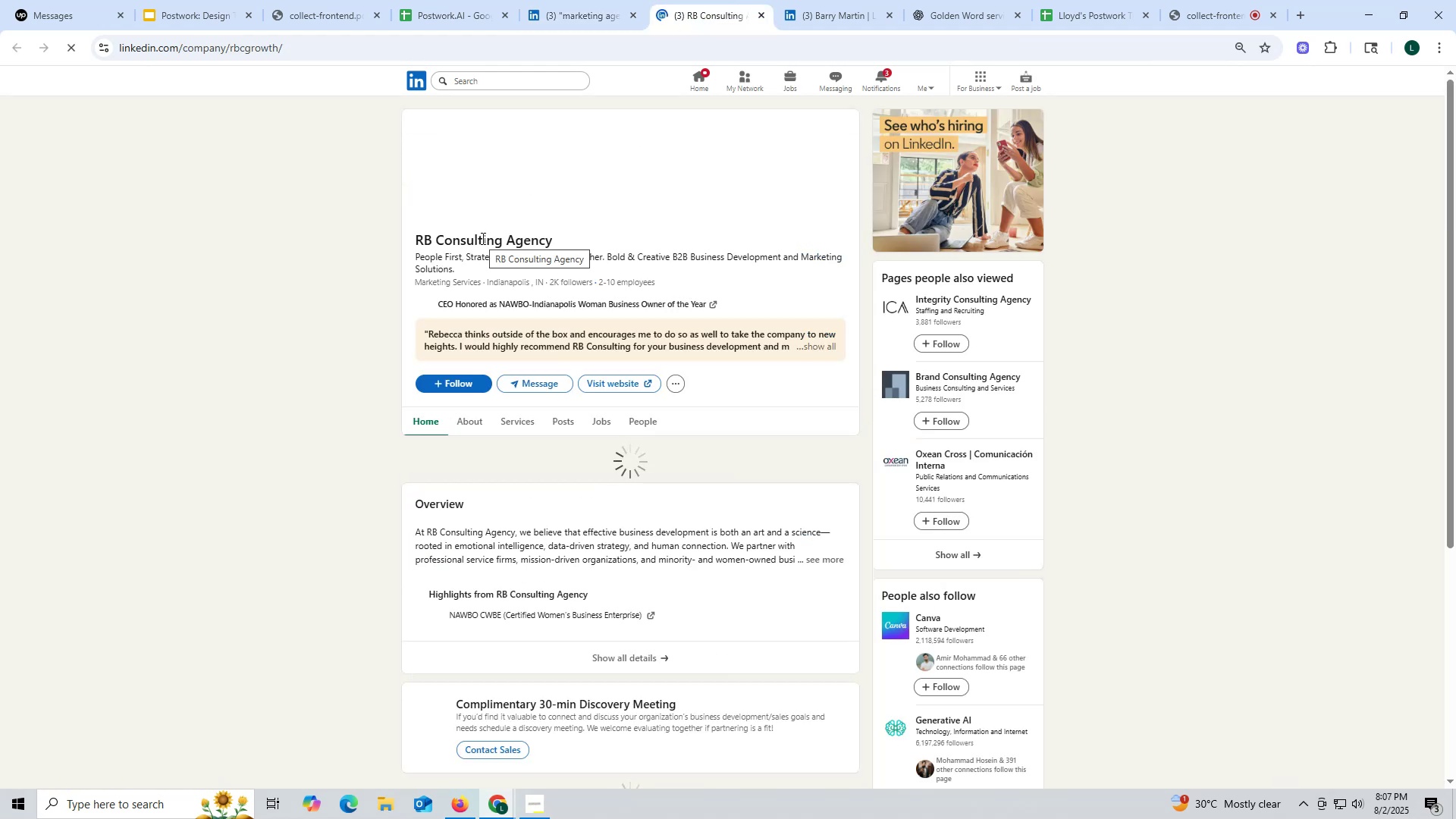 
left_click([563, 424])
 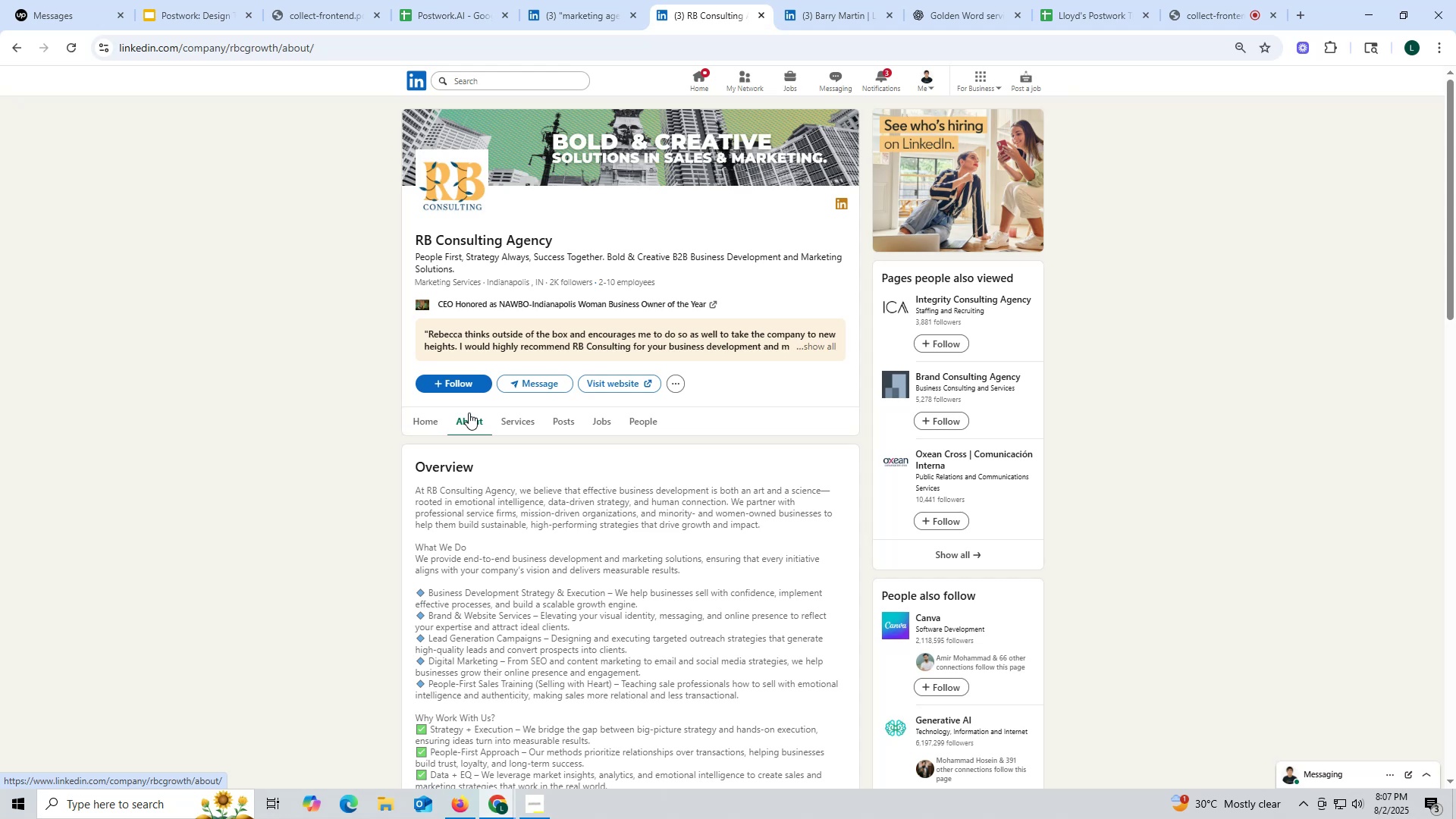 
wait(58.08)
 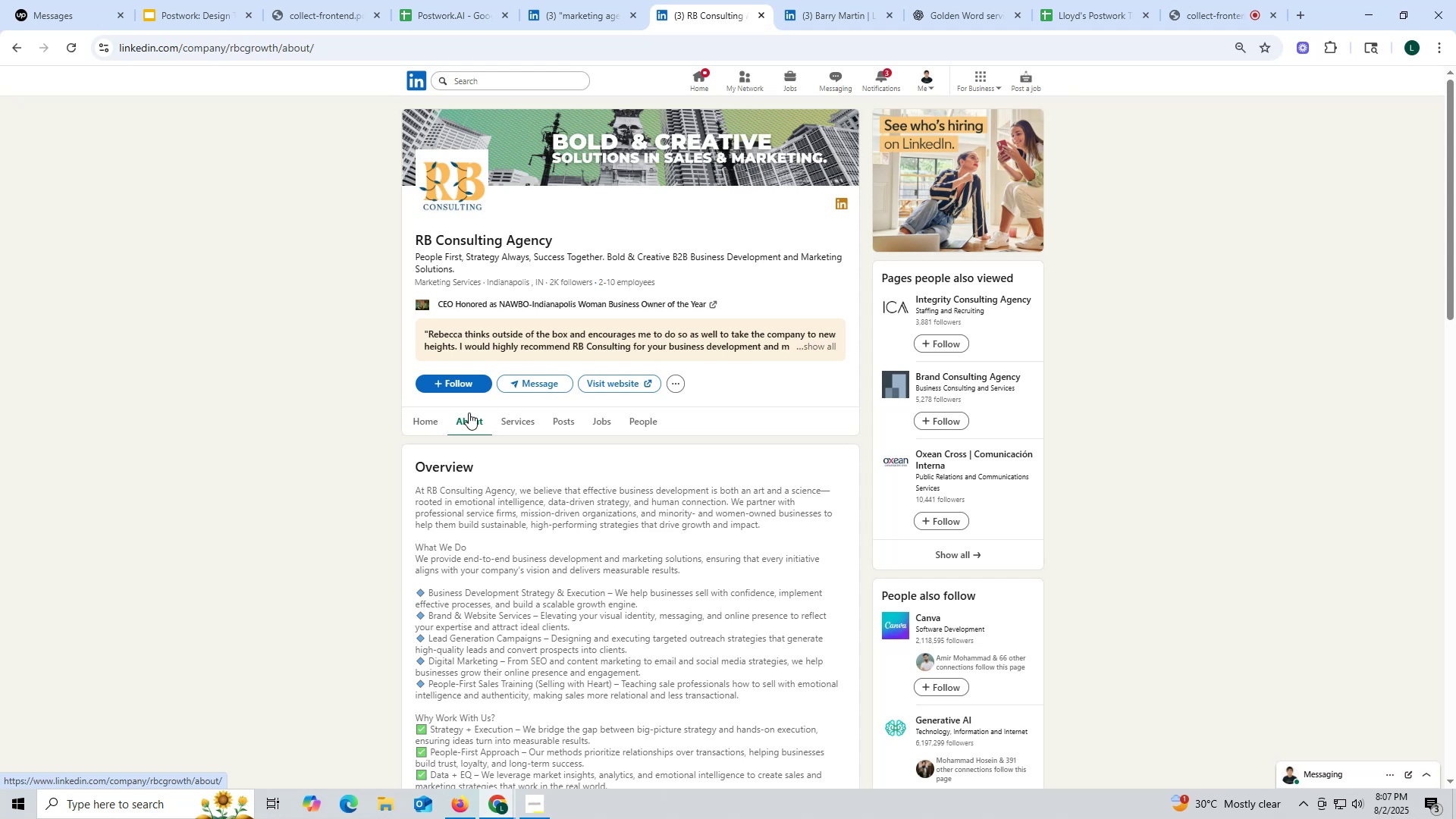 
scroll: coordinate [443, 488], scroll_direction: down, amount: 8.0
 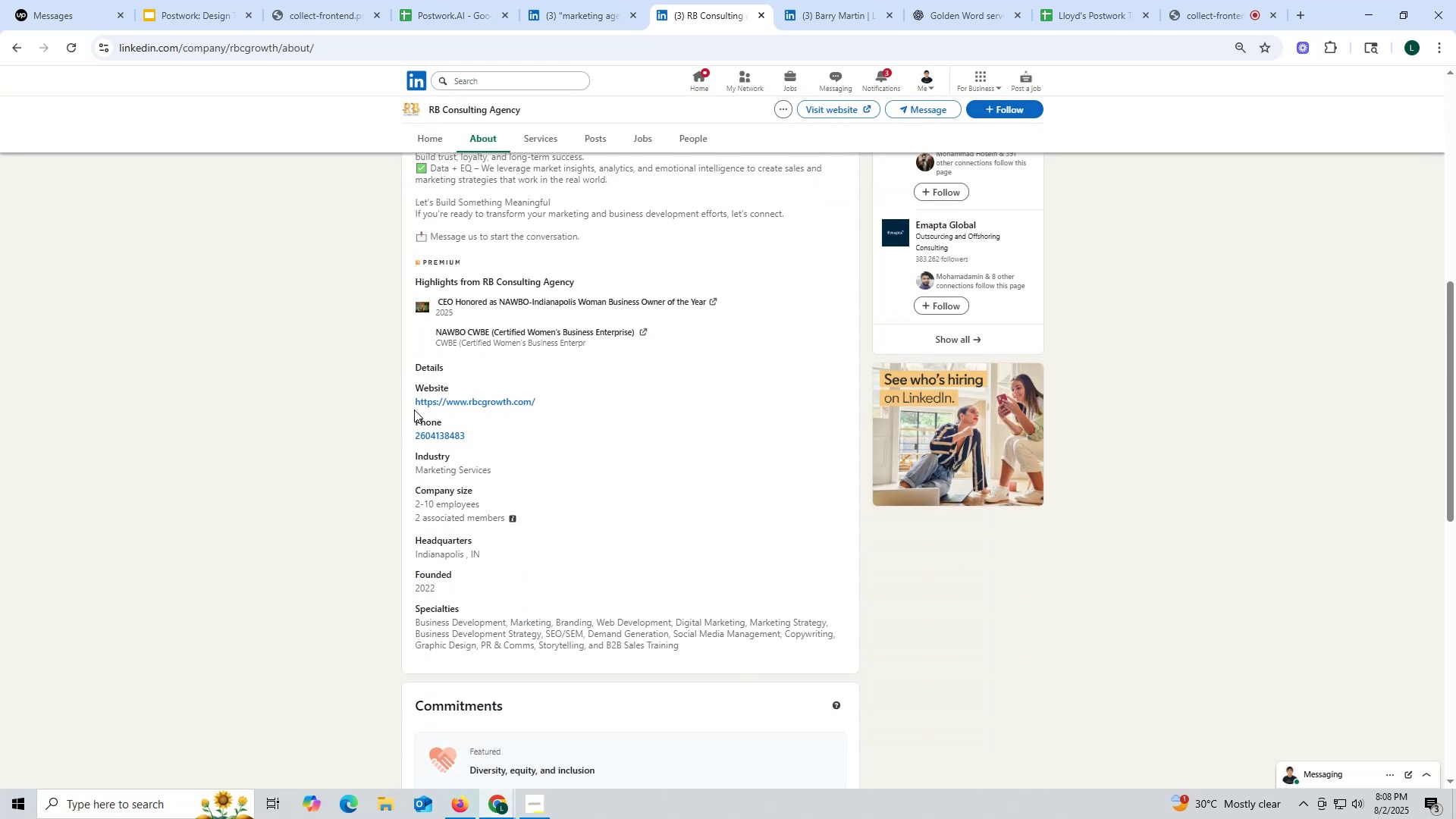 
left_click_drag(start_coordinate=[406, 400], to_coordinate=[561, 401])
 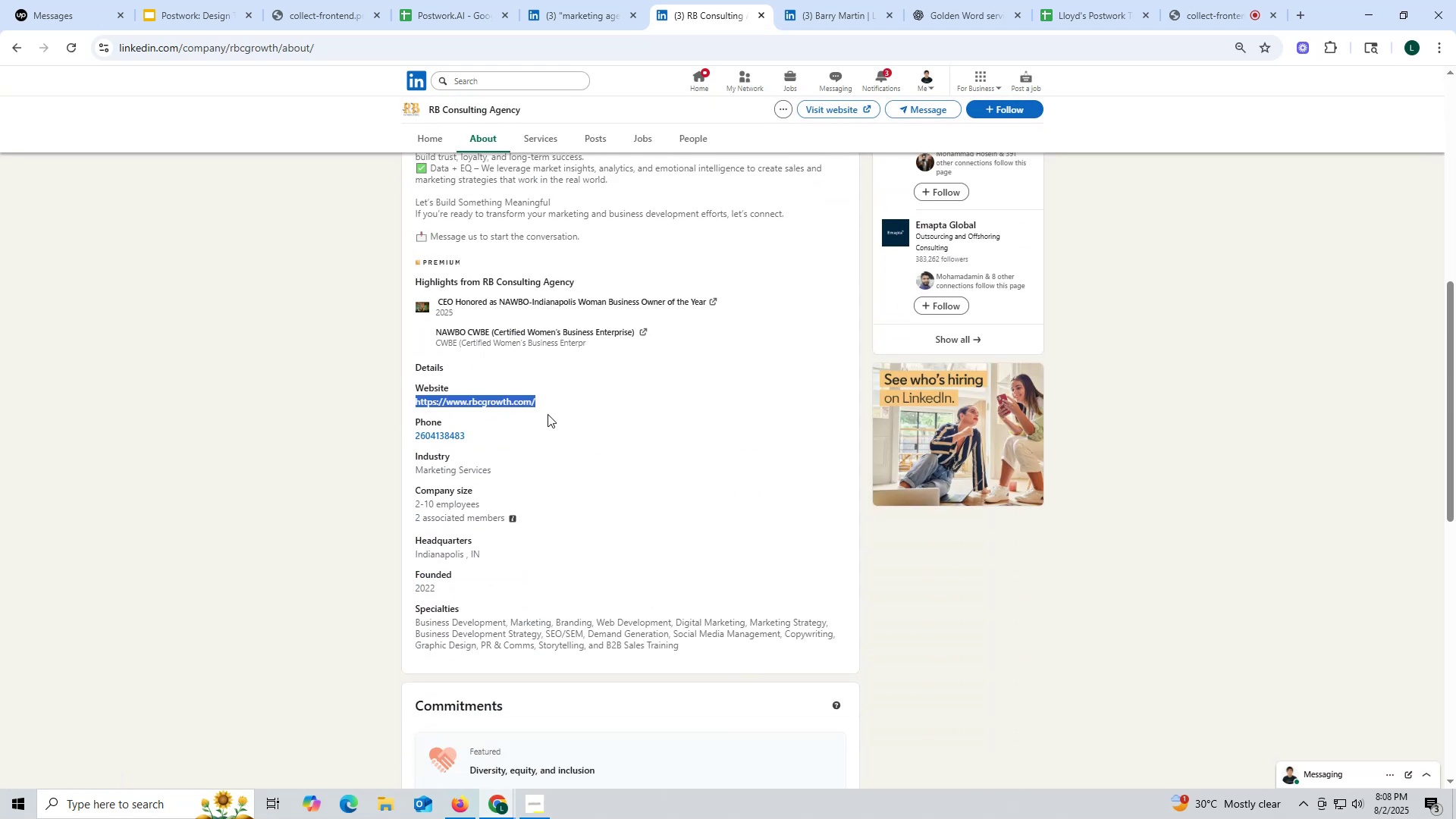 
key(Control+ControlLeft)
 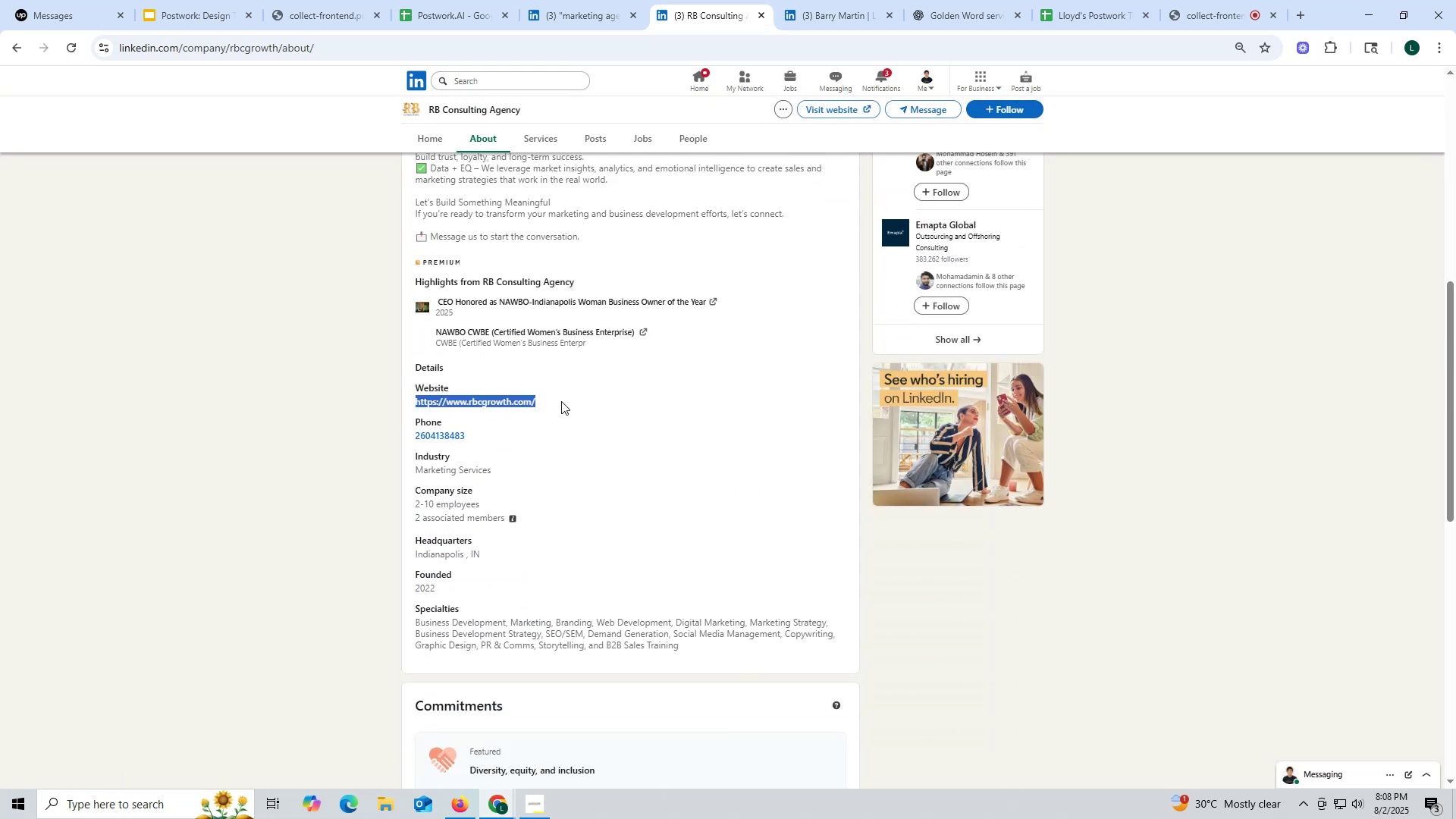 
key(Control+C)
 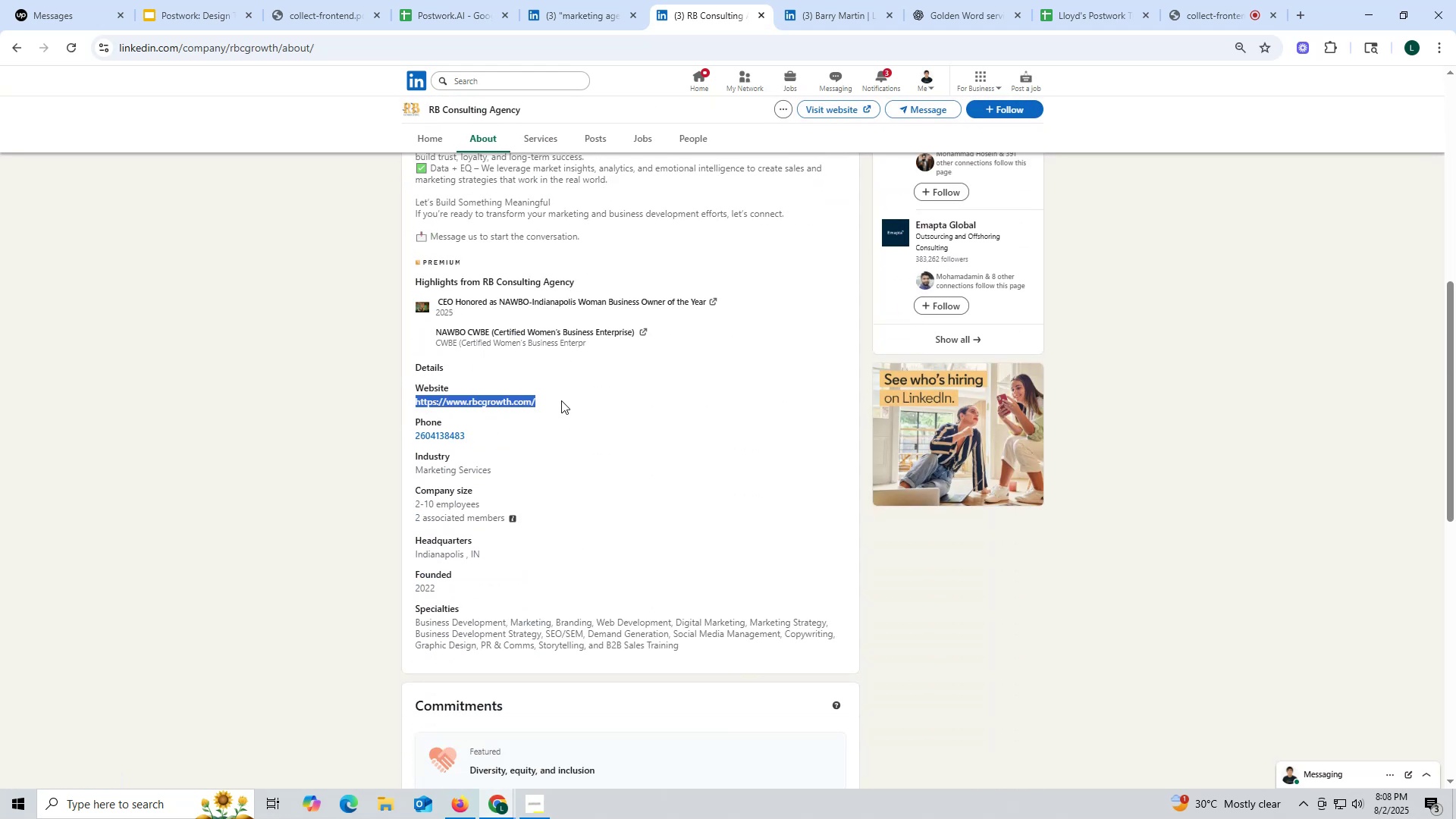 
key(Control+ControlLeft)
 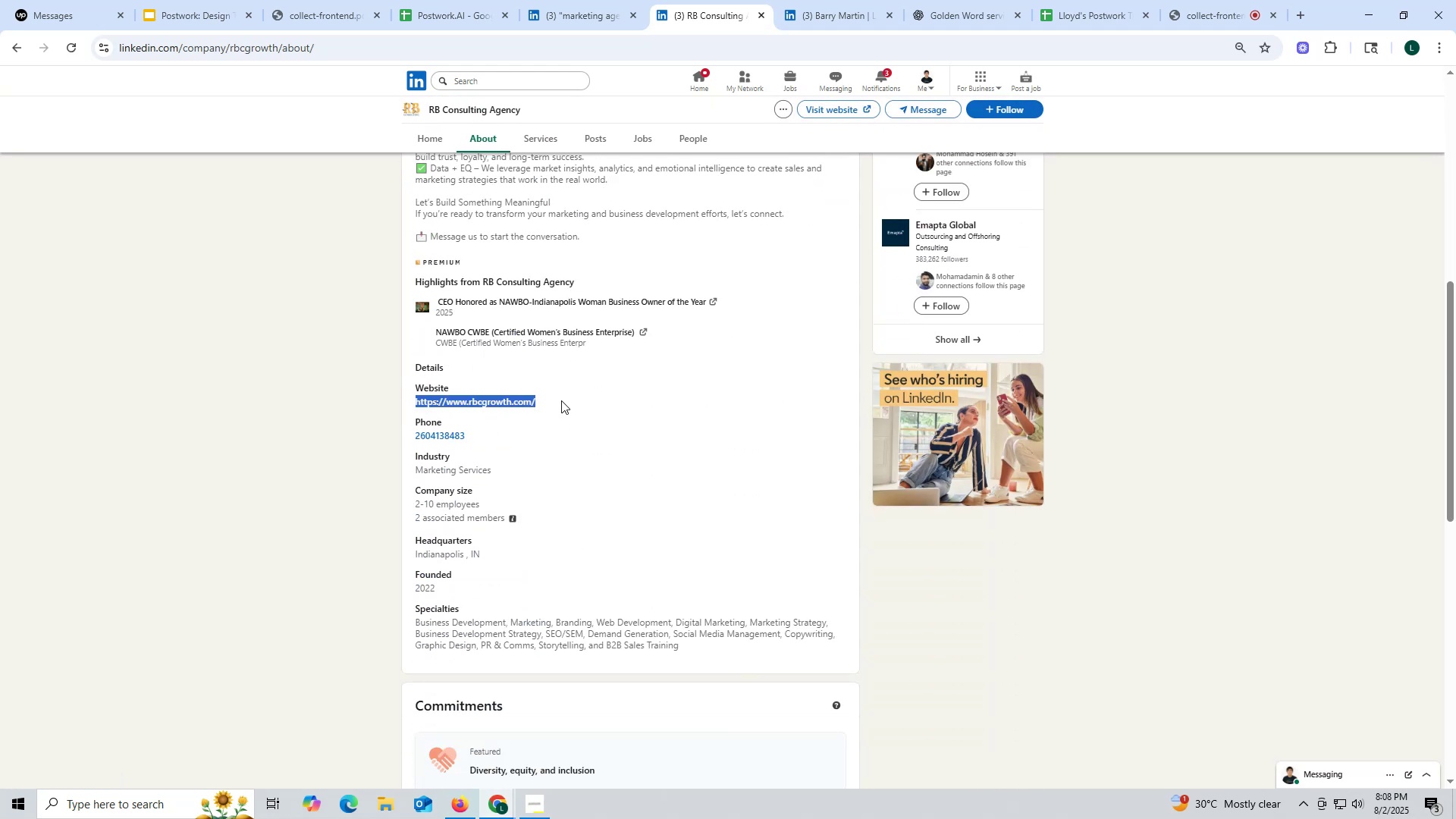 
key(Control+C)
 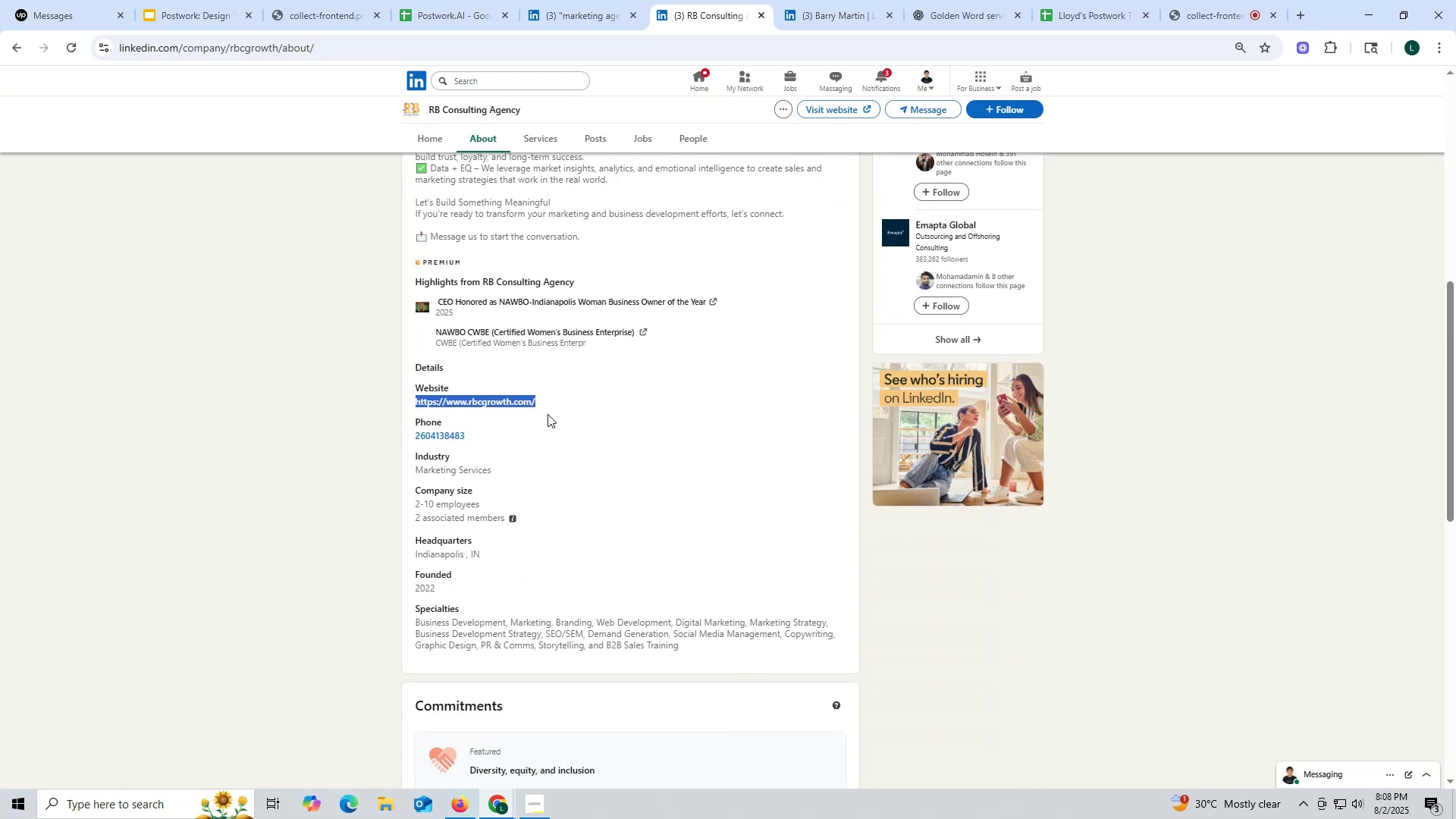 
key(Control+ControlLeft)
 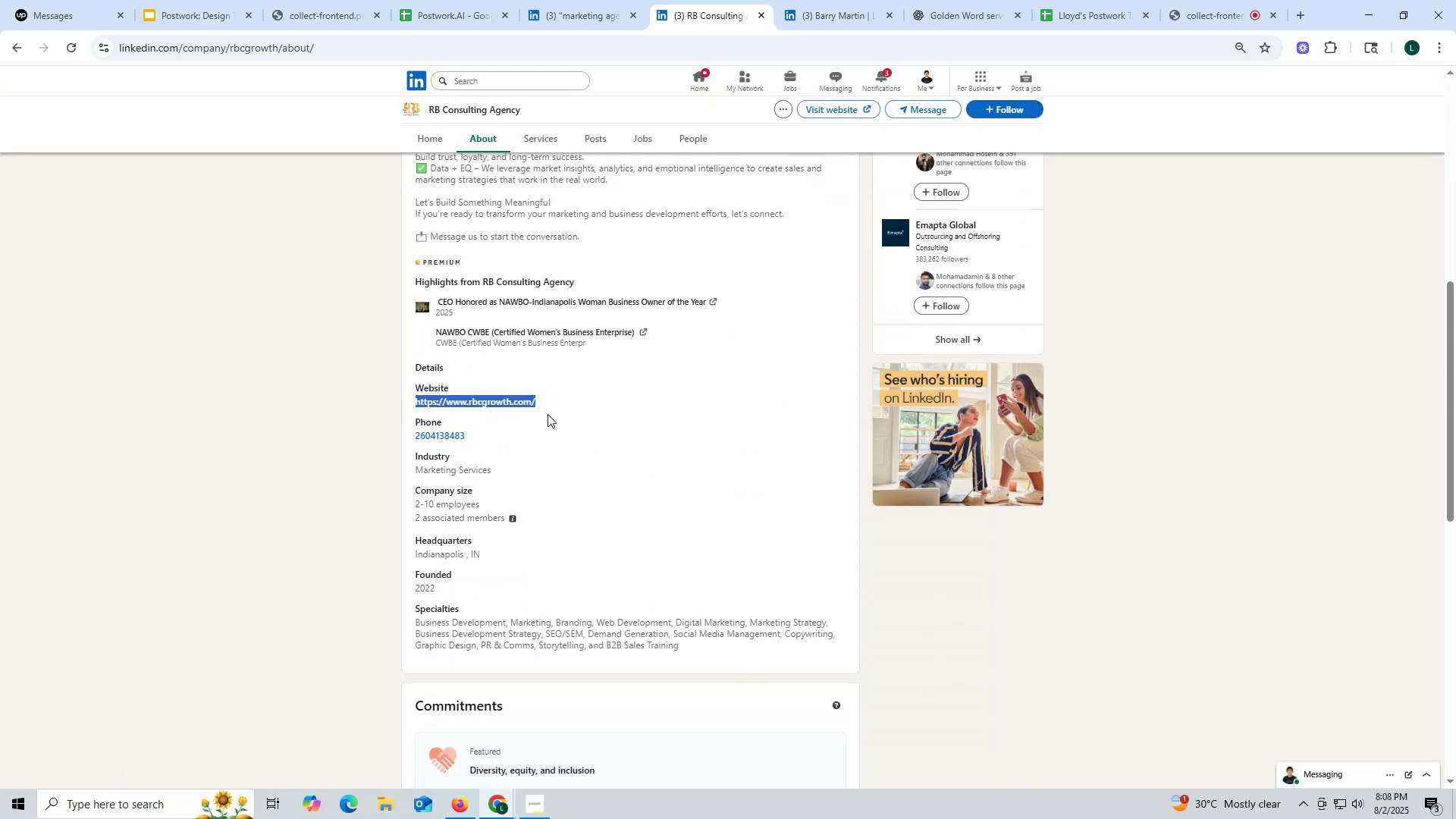 
key(Control+C)
 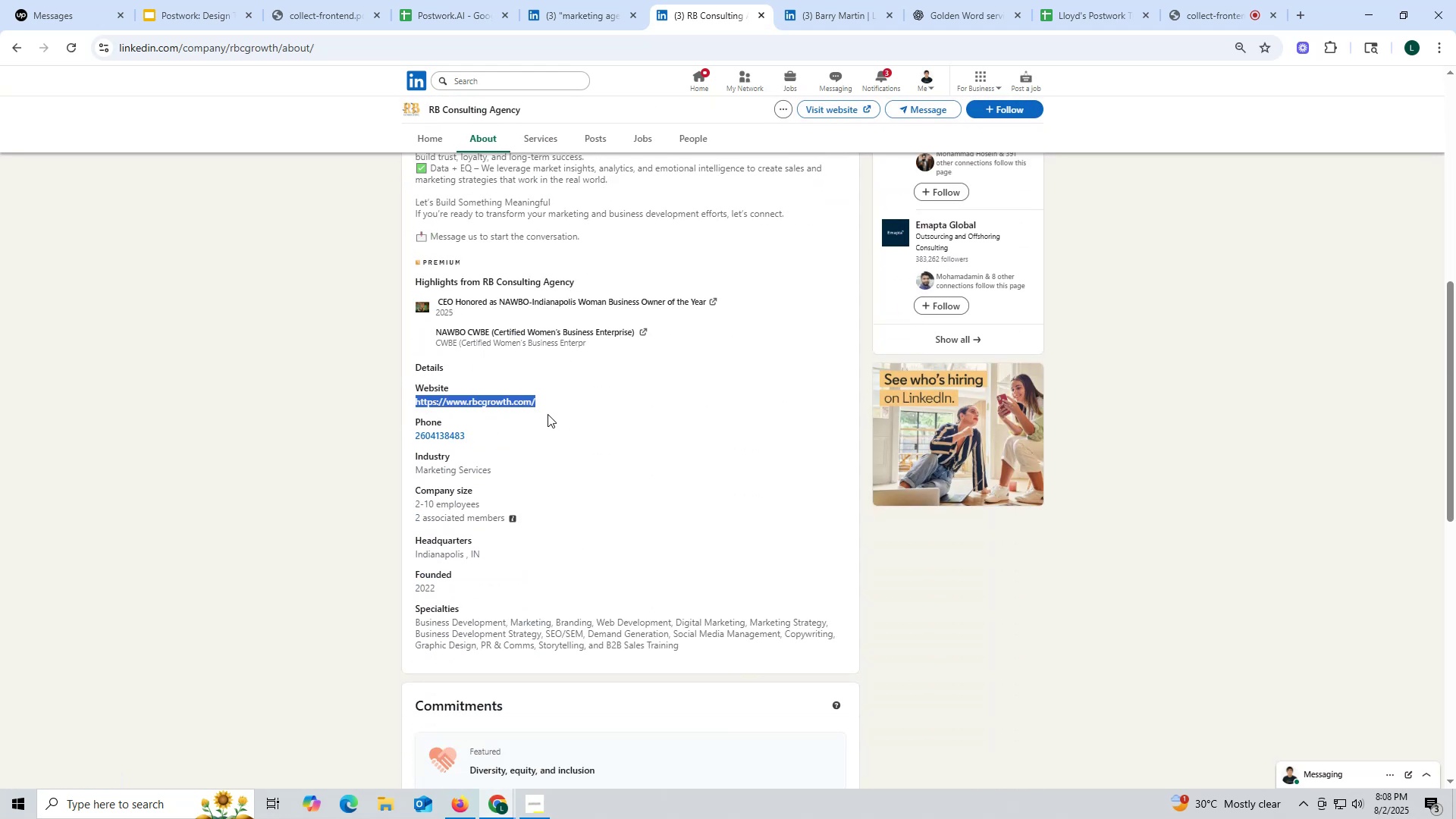 
key(Control+ControlLeft)
 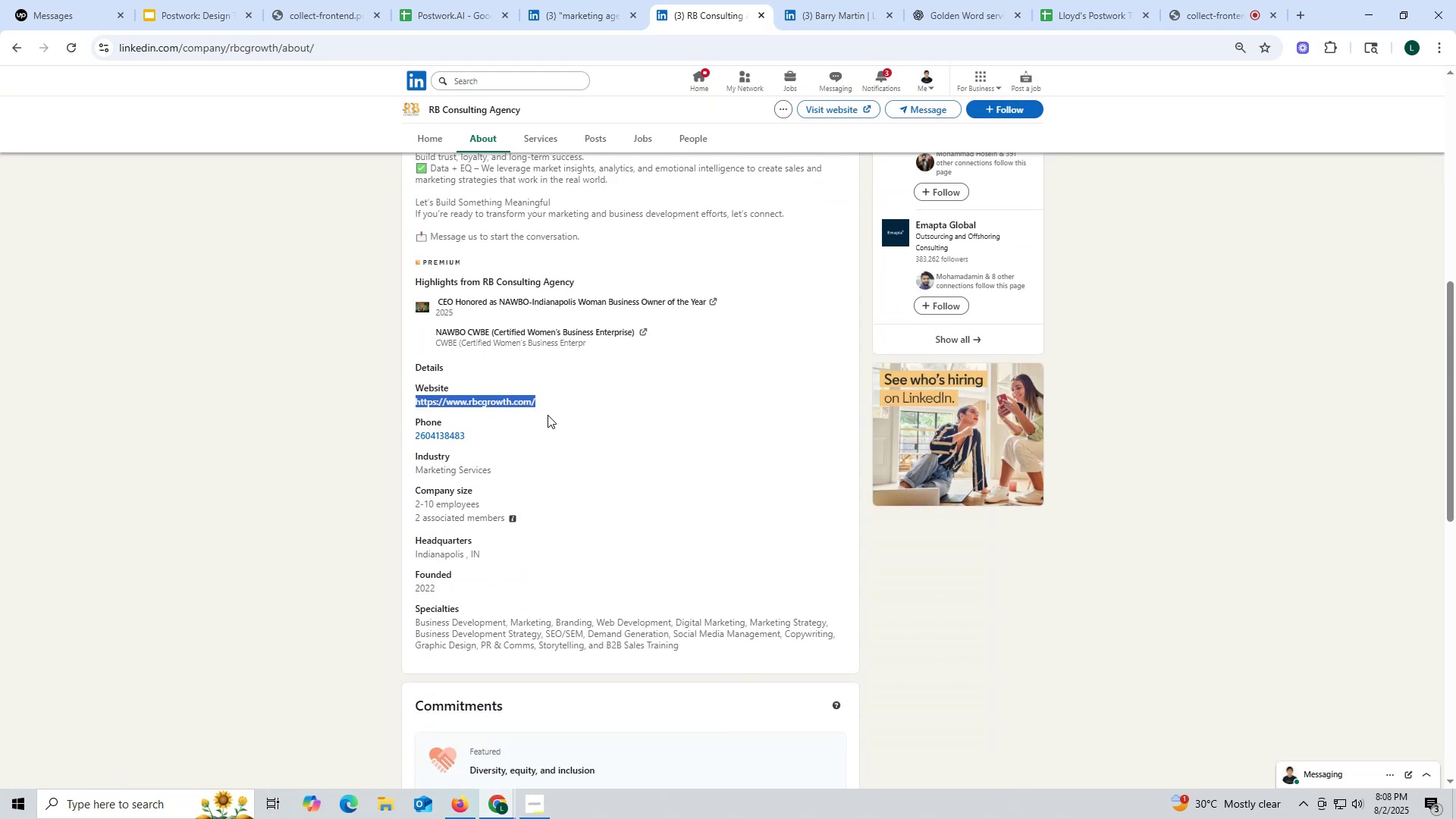 
key(Control+C)
 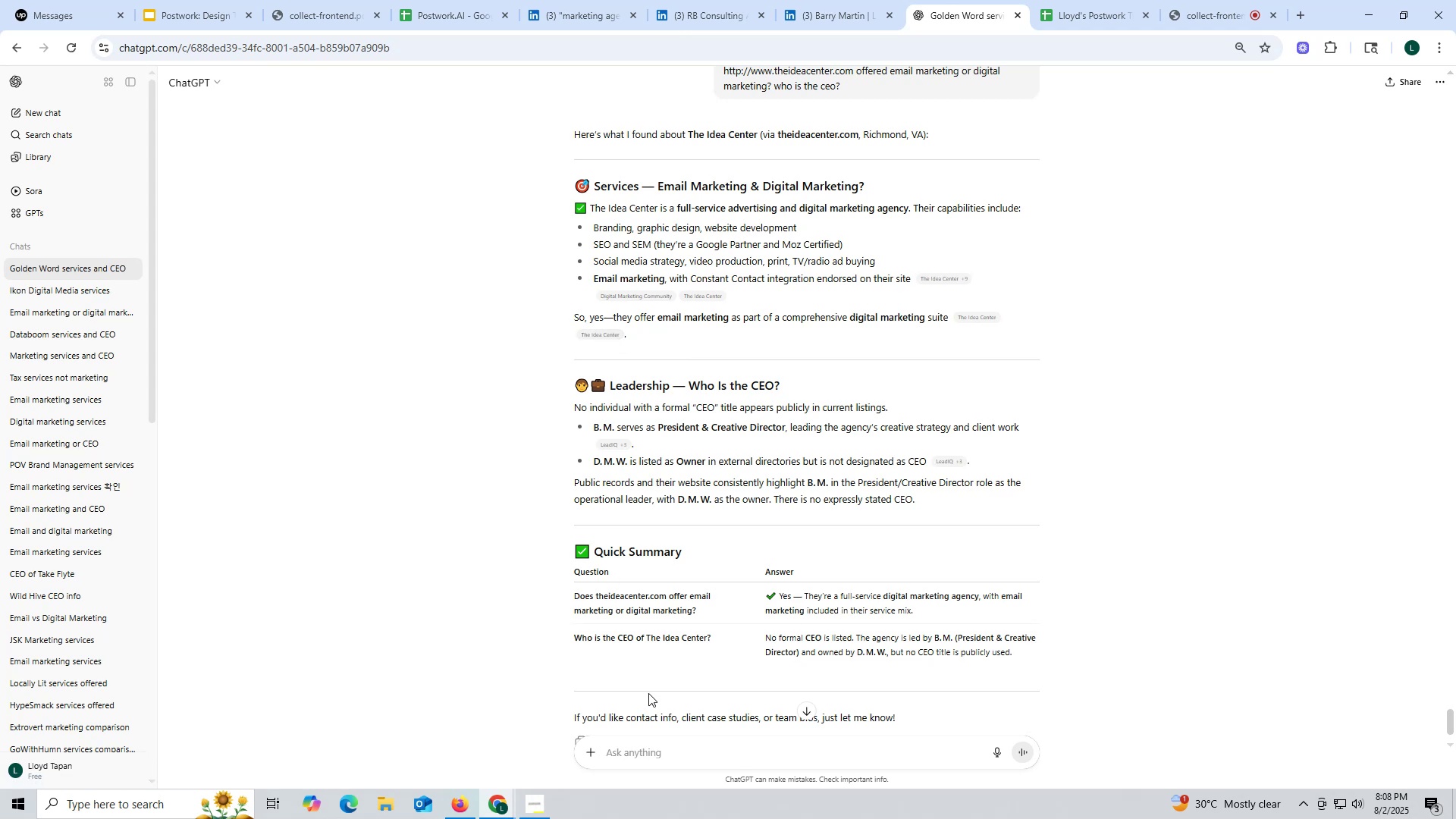 
left_click([646, 749])
 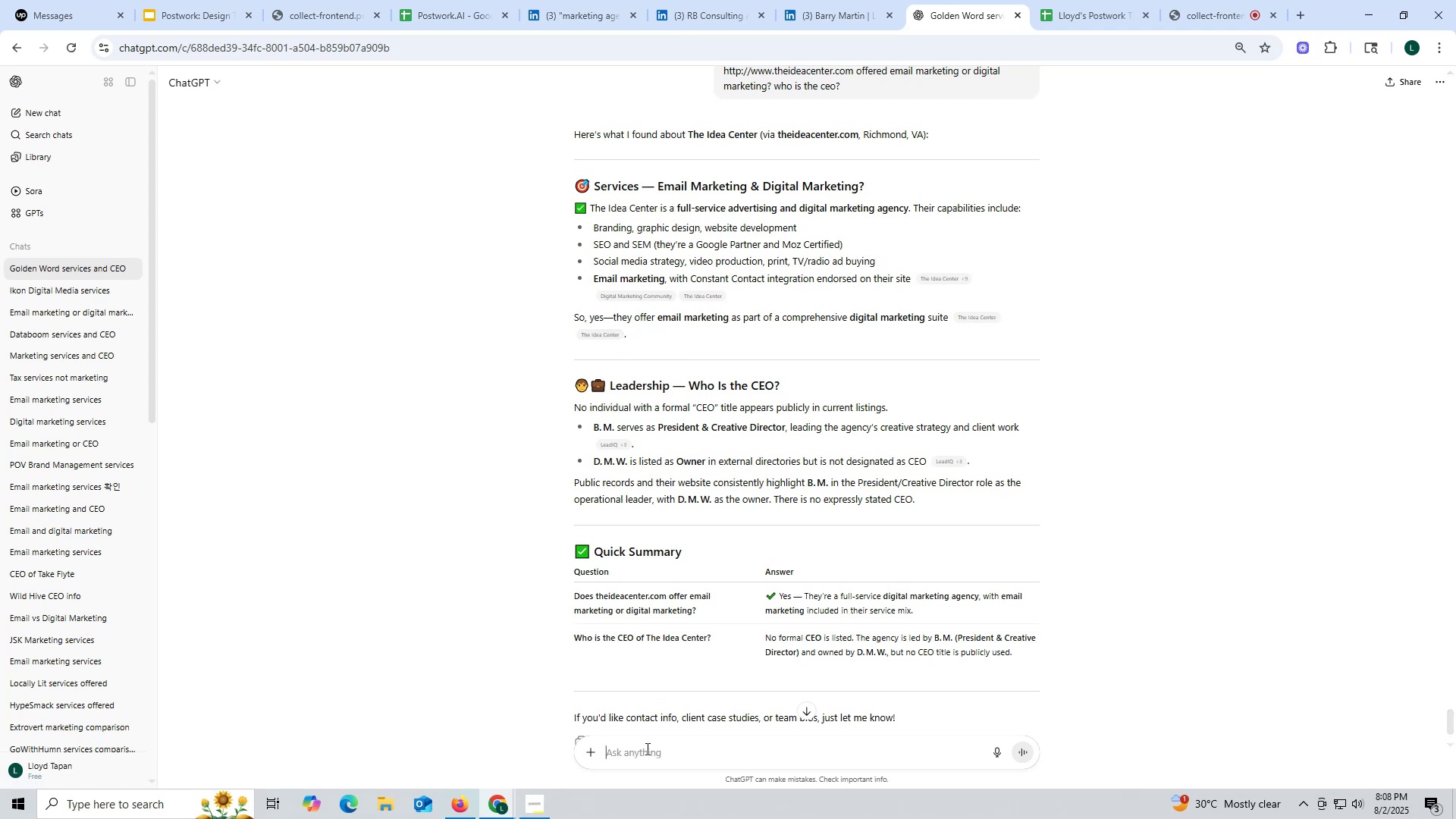 
key(Control+ControlLeft)
 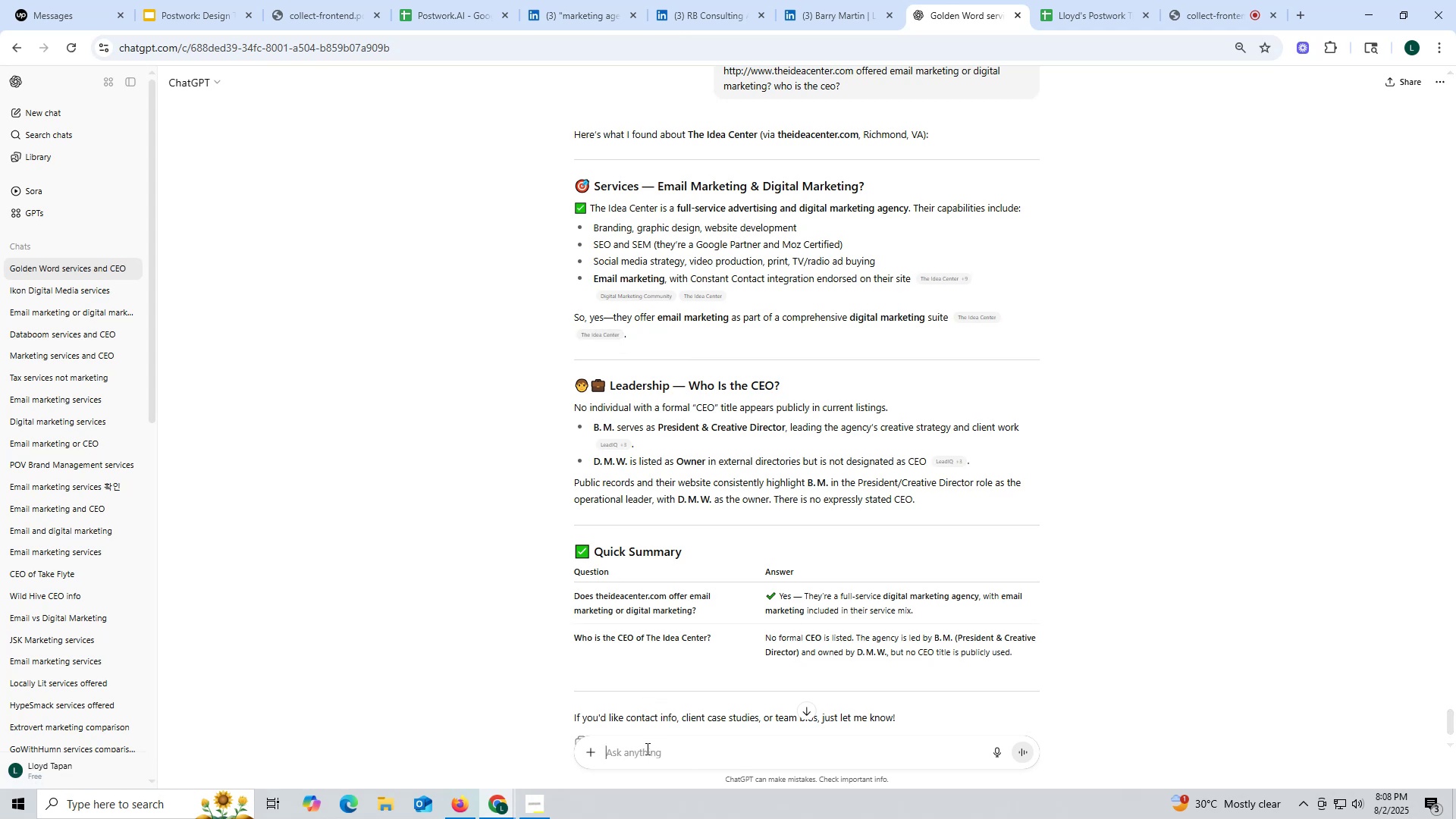 
key(Control+V)
 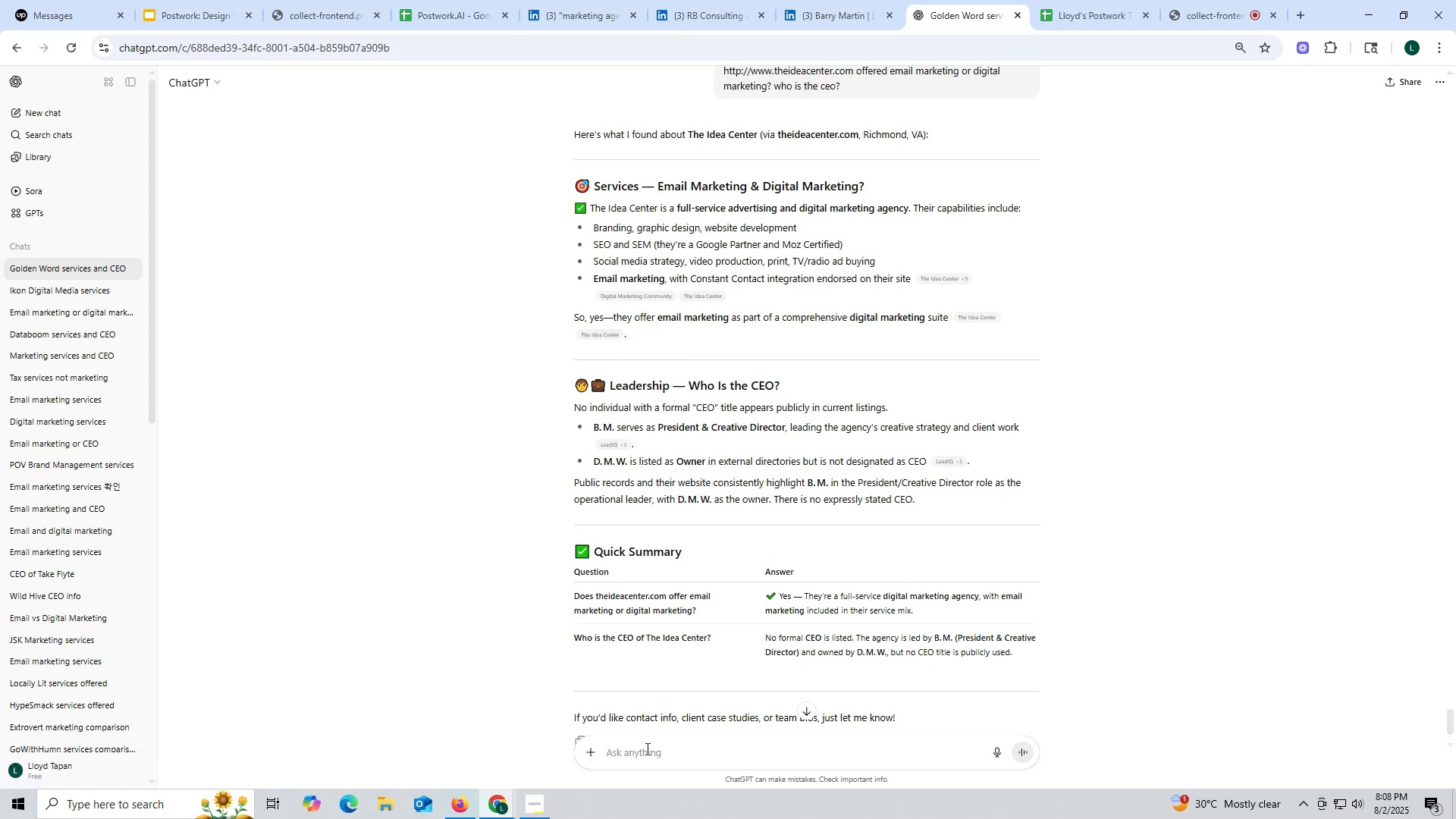 
key(Space)
 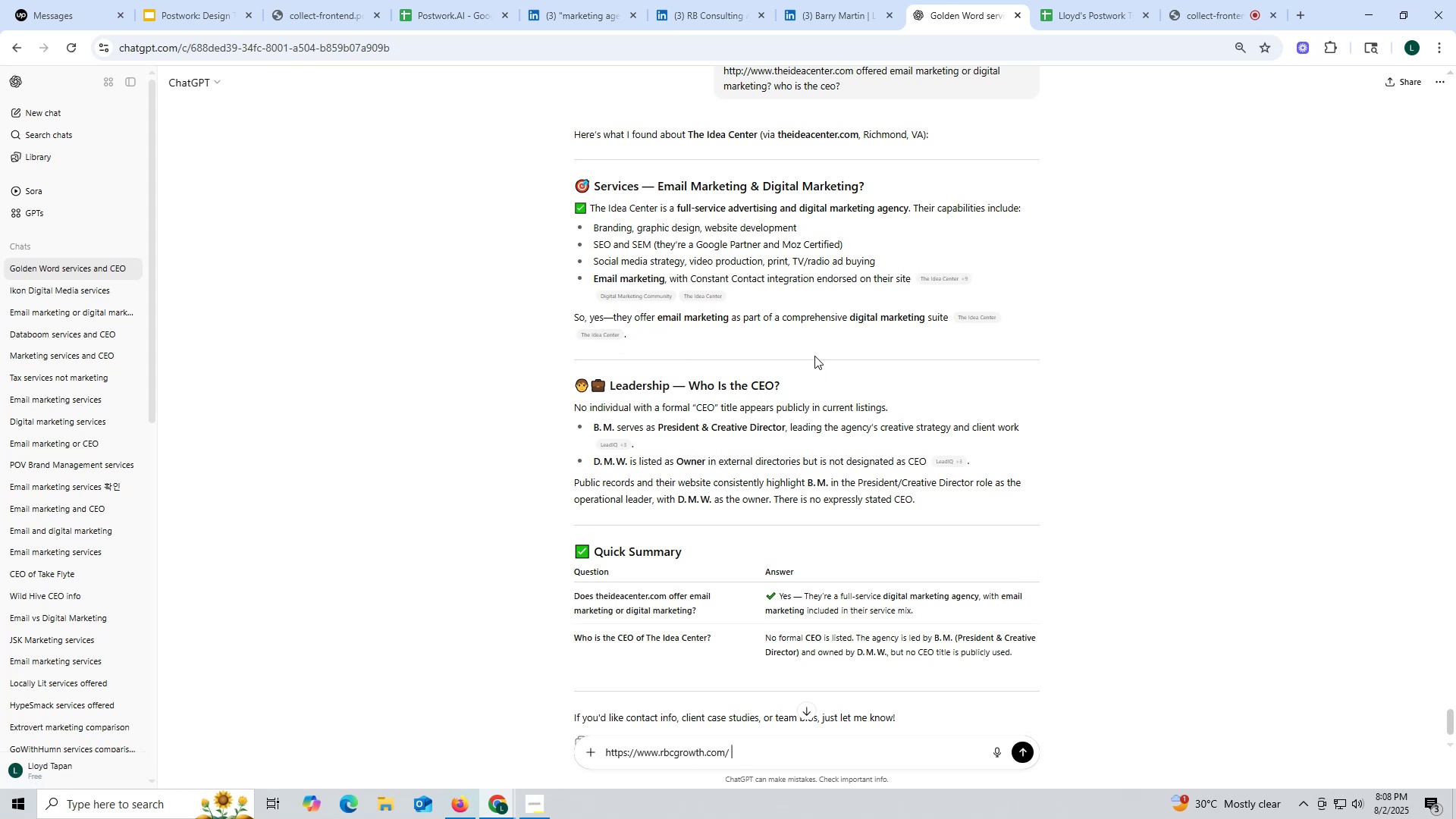 
scroll: coordinate [814, 354], scroll_direction: up, amount: 1.0
 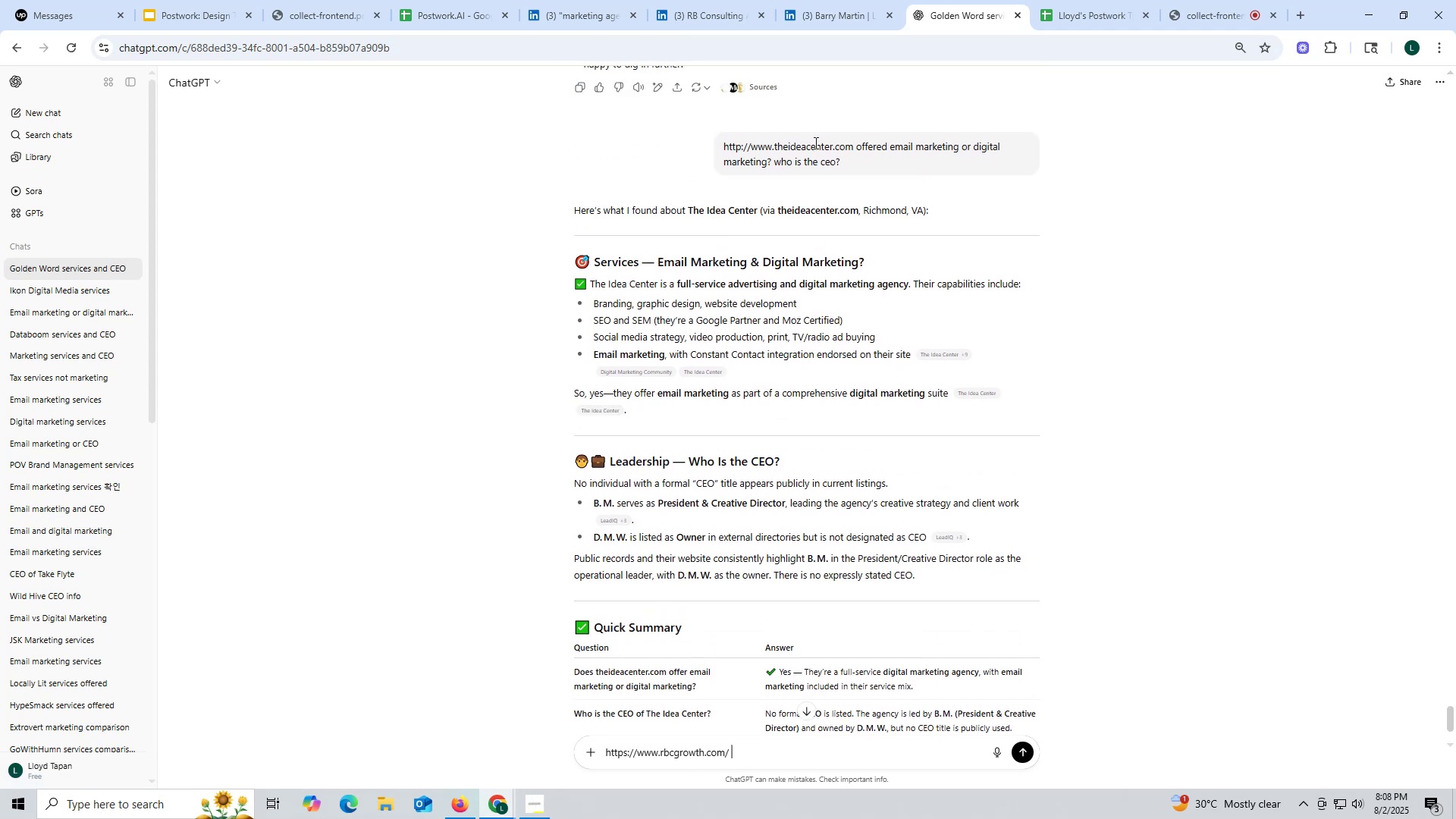 
left_click_drag(start_coordinate=[856, 146], to_coordinate=[883, 159])
 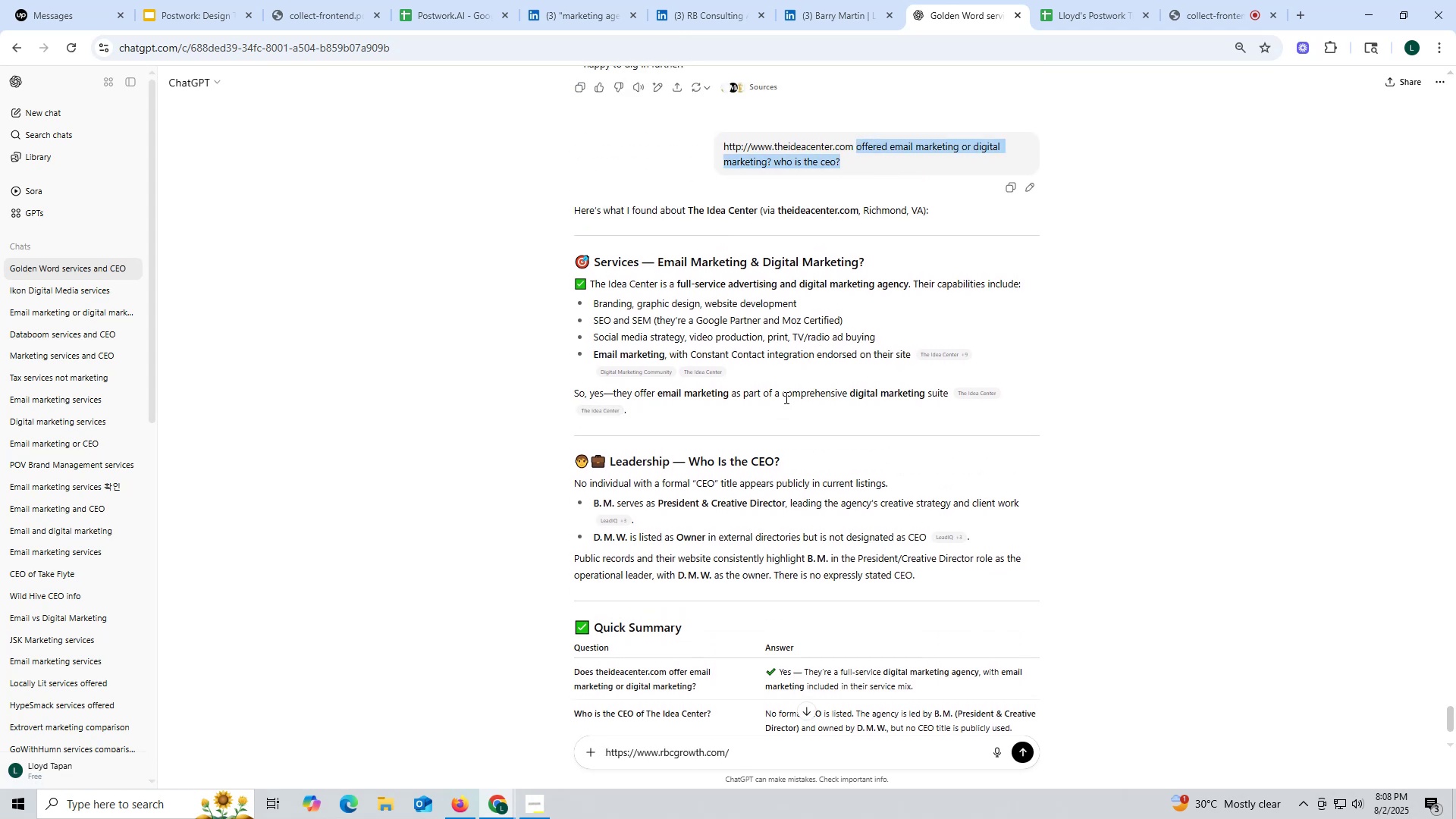 
key(Control+ControlLeft)
 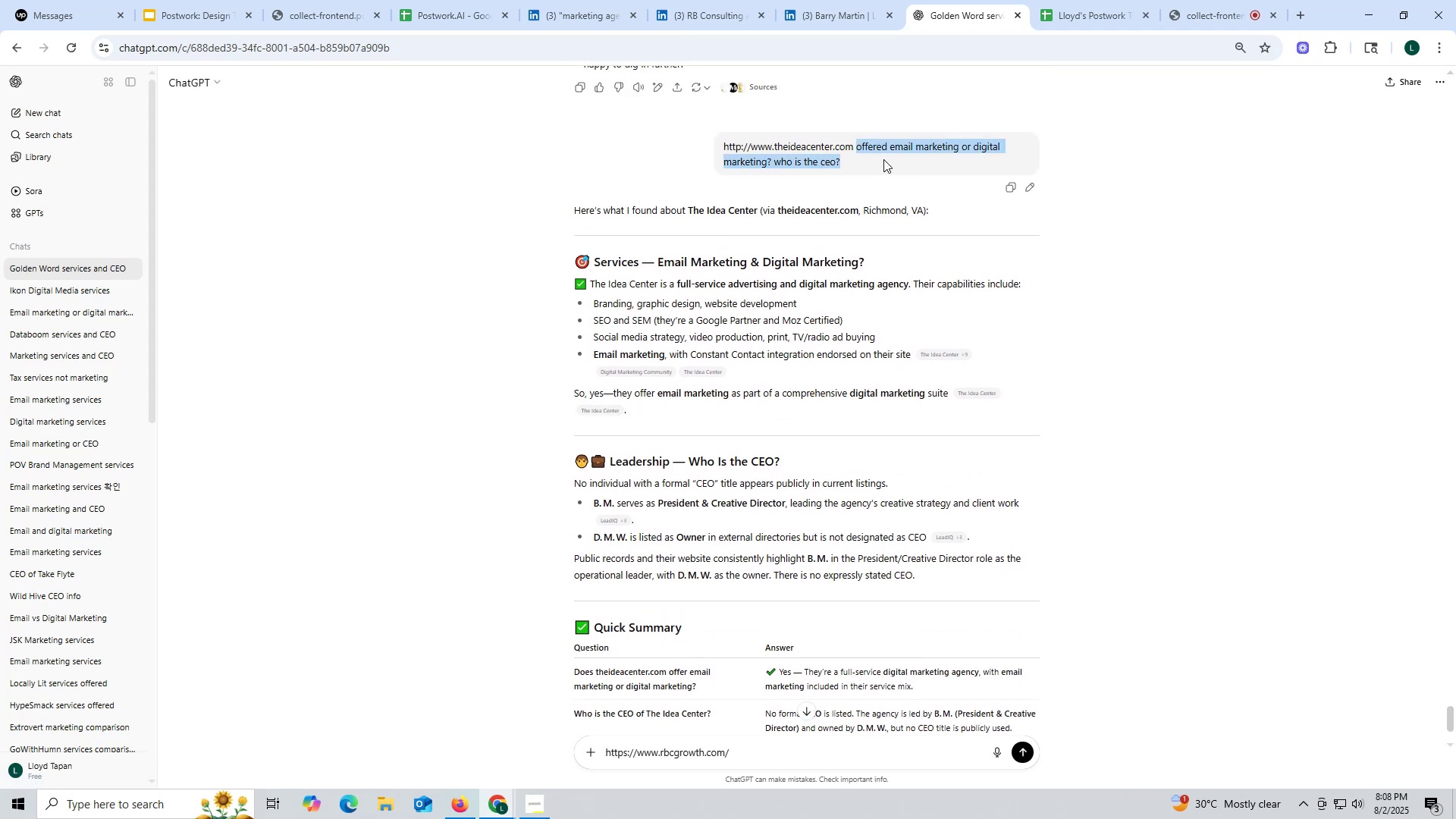 
key(Control+C)
 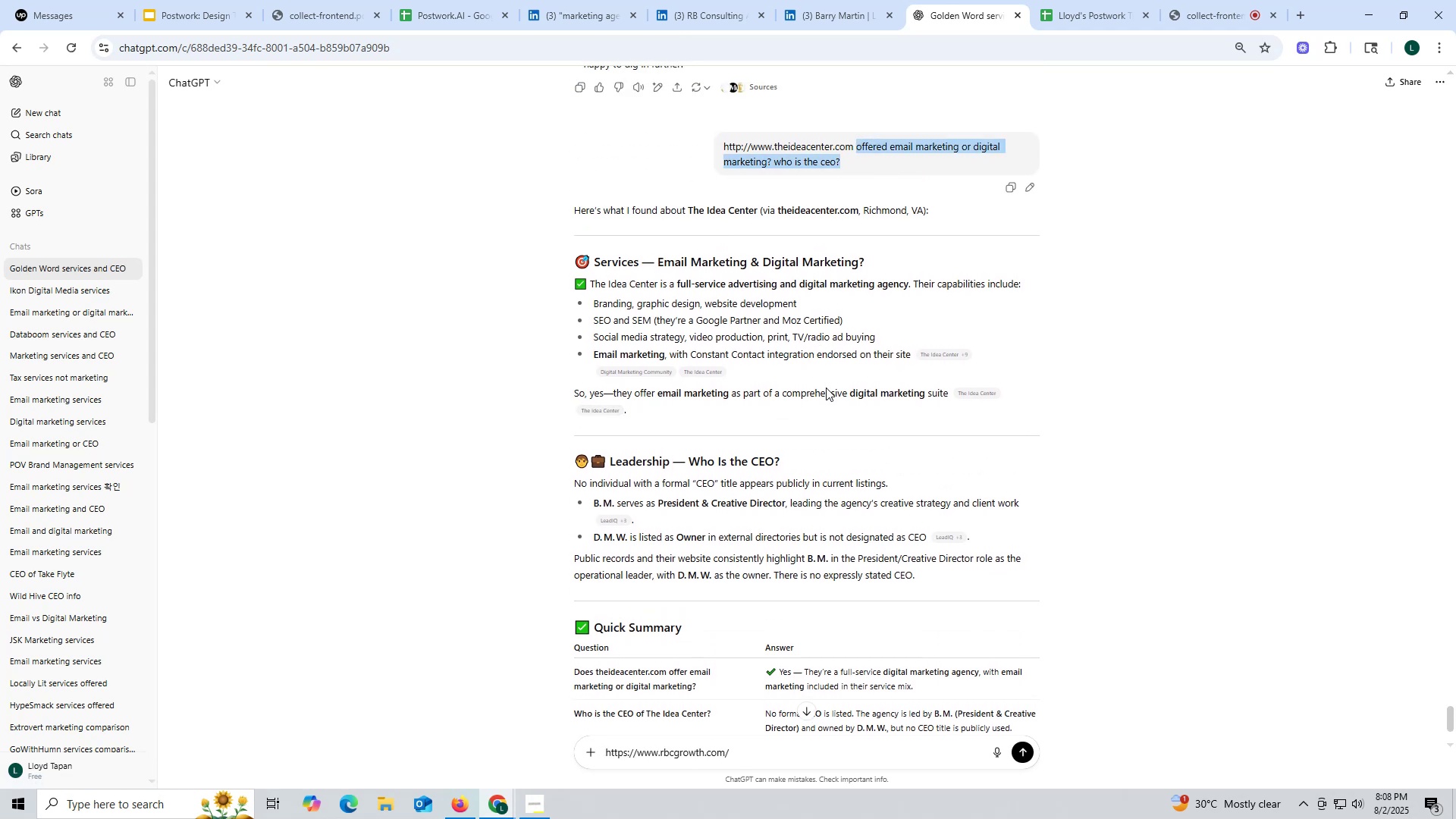 
key(Control+ControlLeft)
 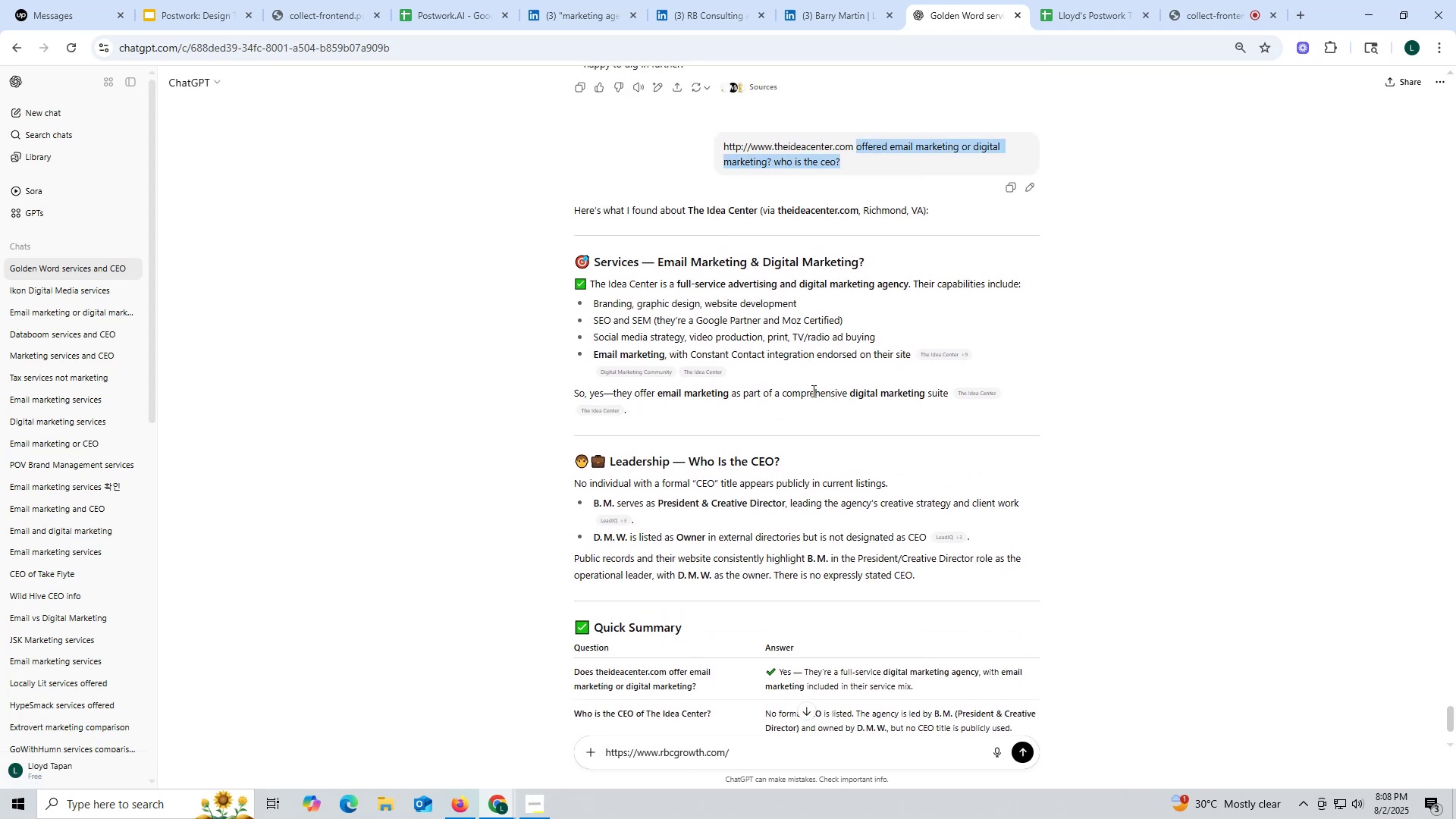 
key(Control+C)
 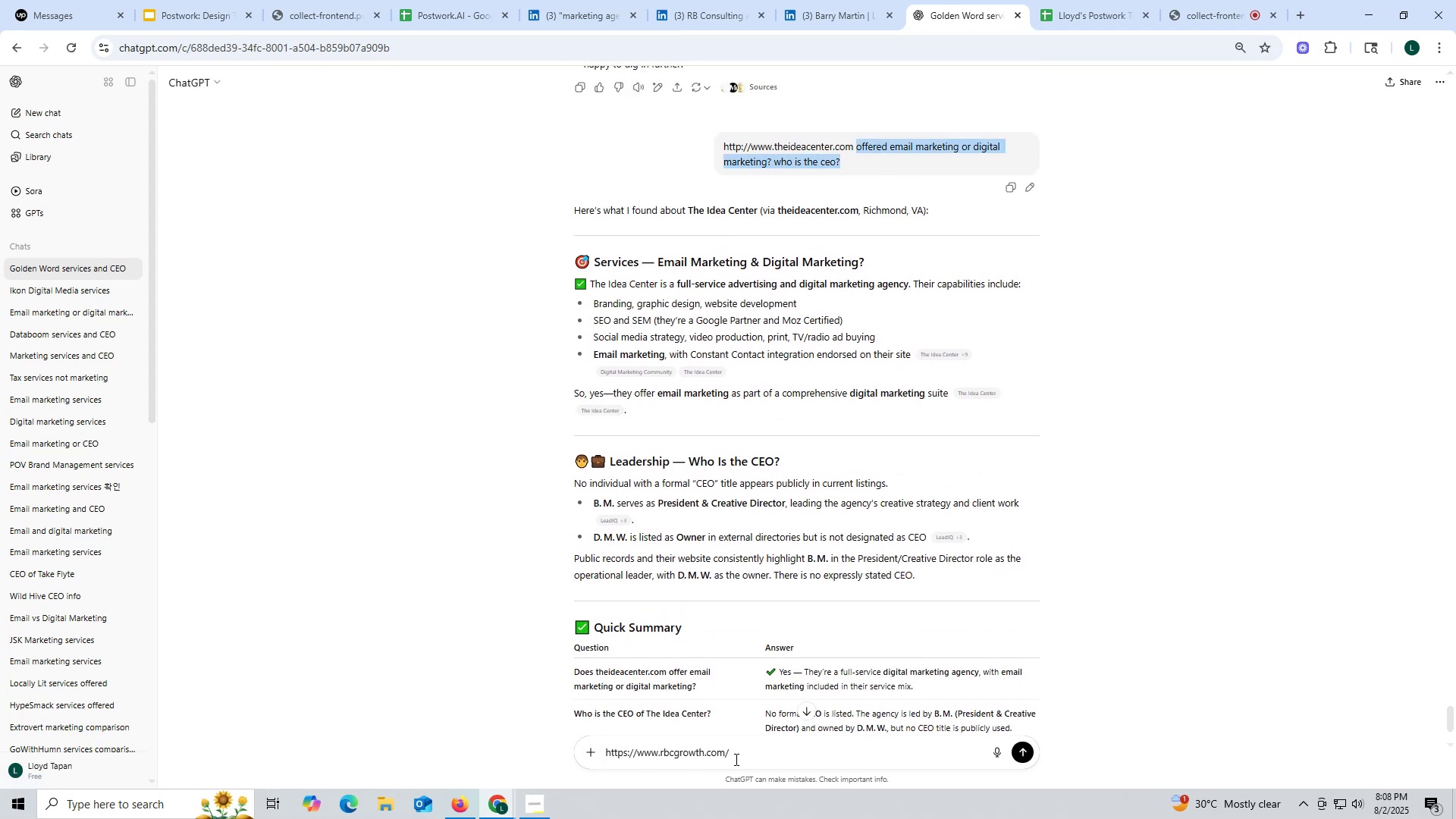 
key(Control+ControlLeft)
 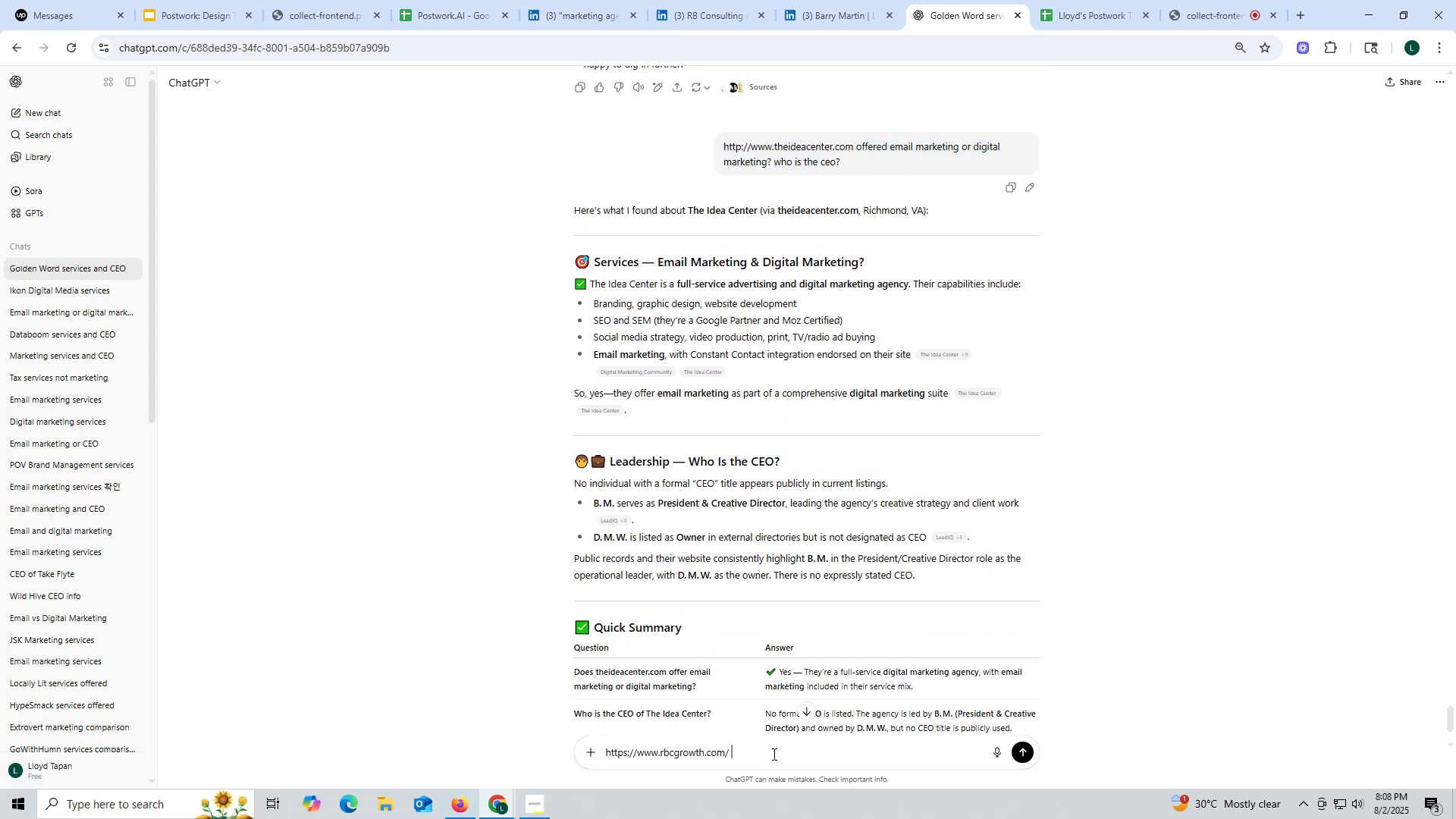 
key(Control+V)
 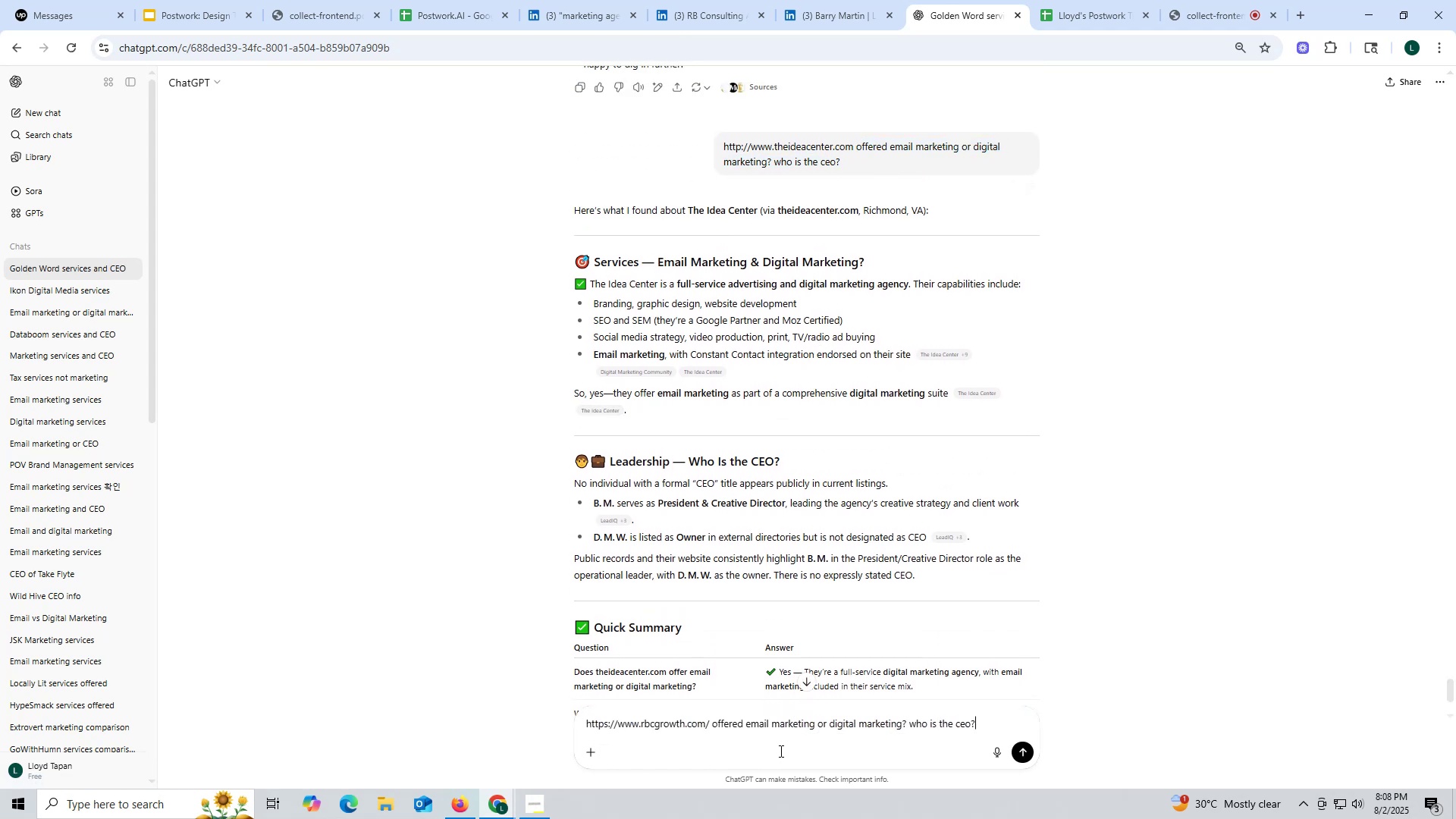 
key(Enter)
 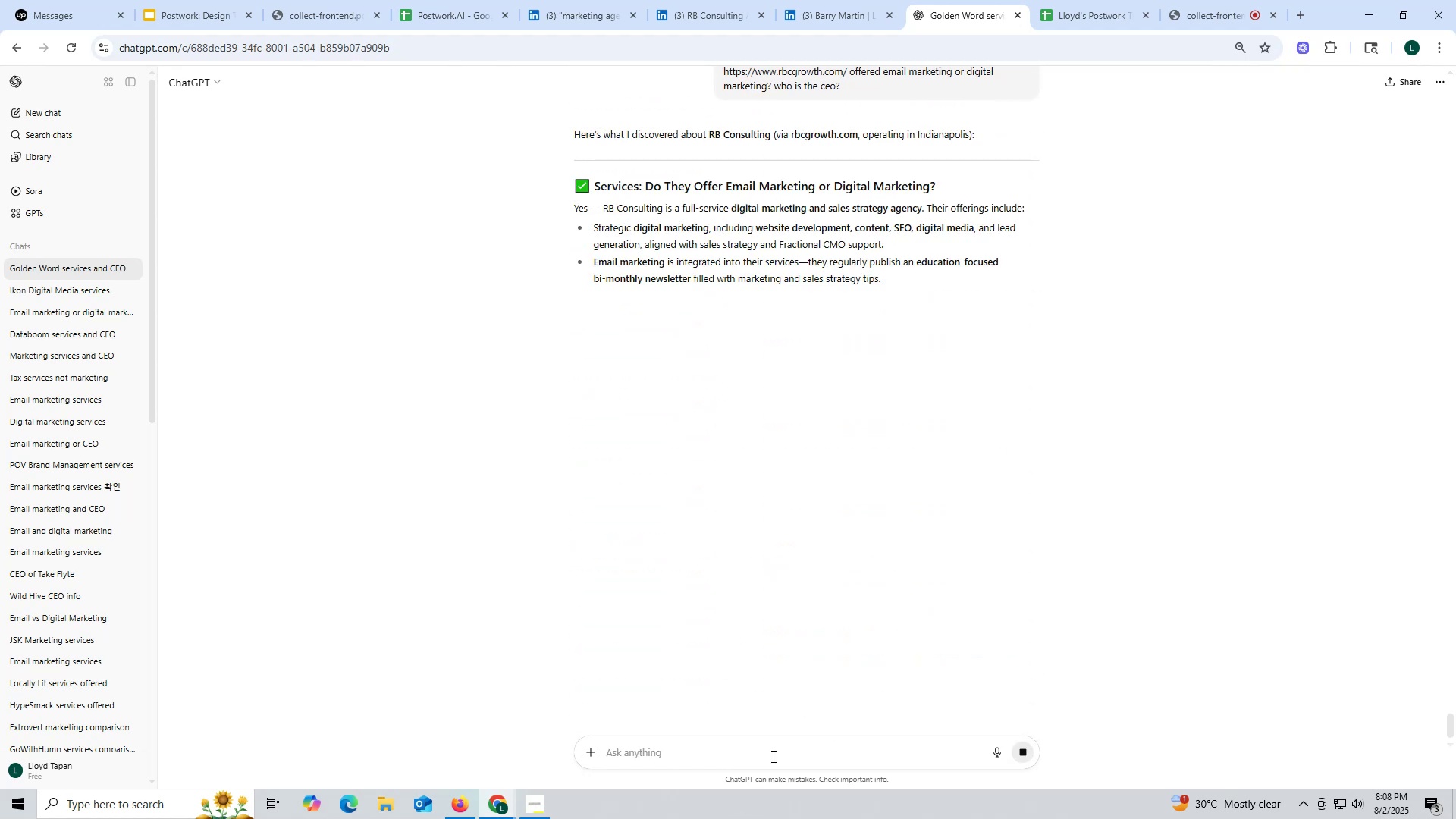 
wait(12.78)
 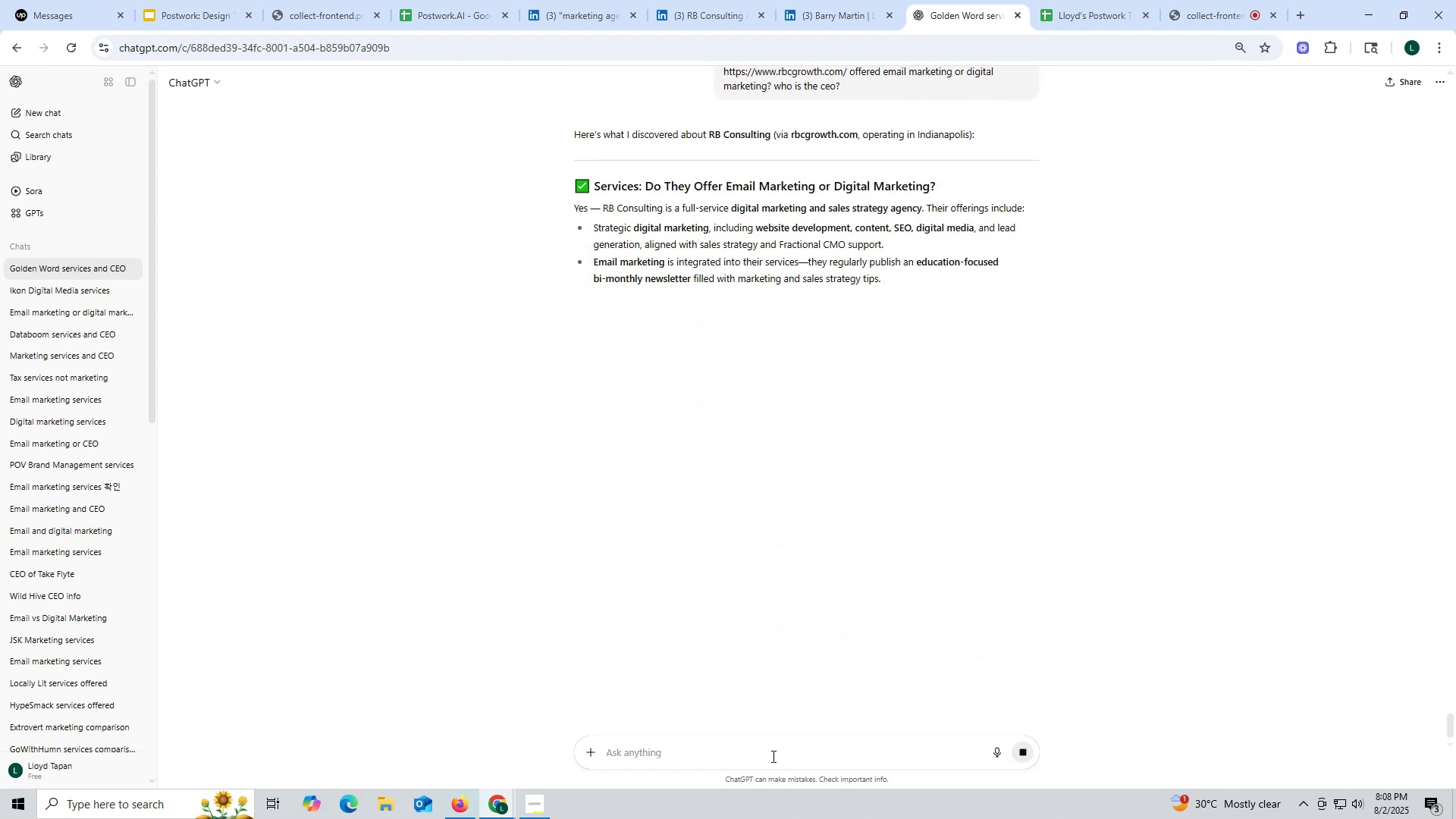 
left_click_drag(start_coordinate=[592, 366], to_coordinate=[670, 362])
 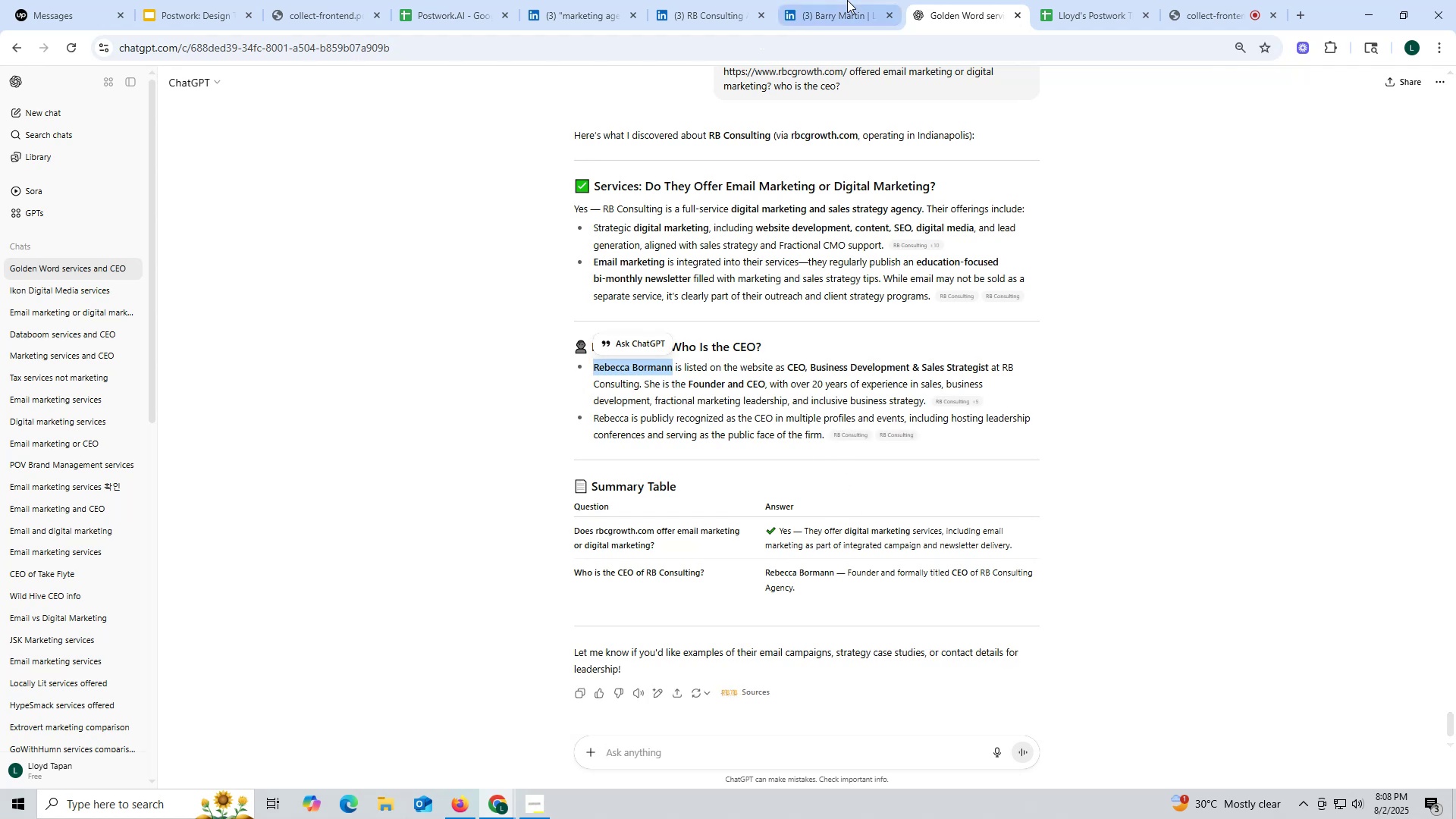 
key(Control+ControlLeft)
 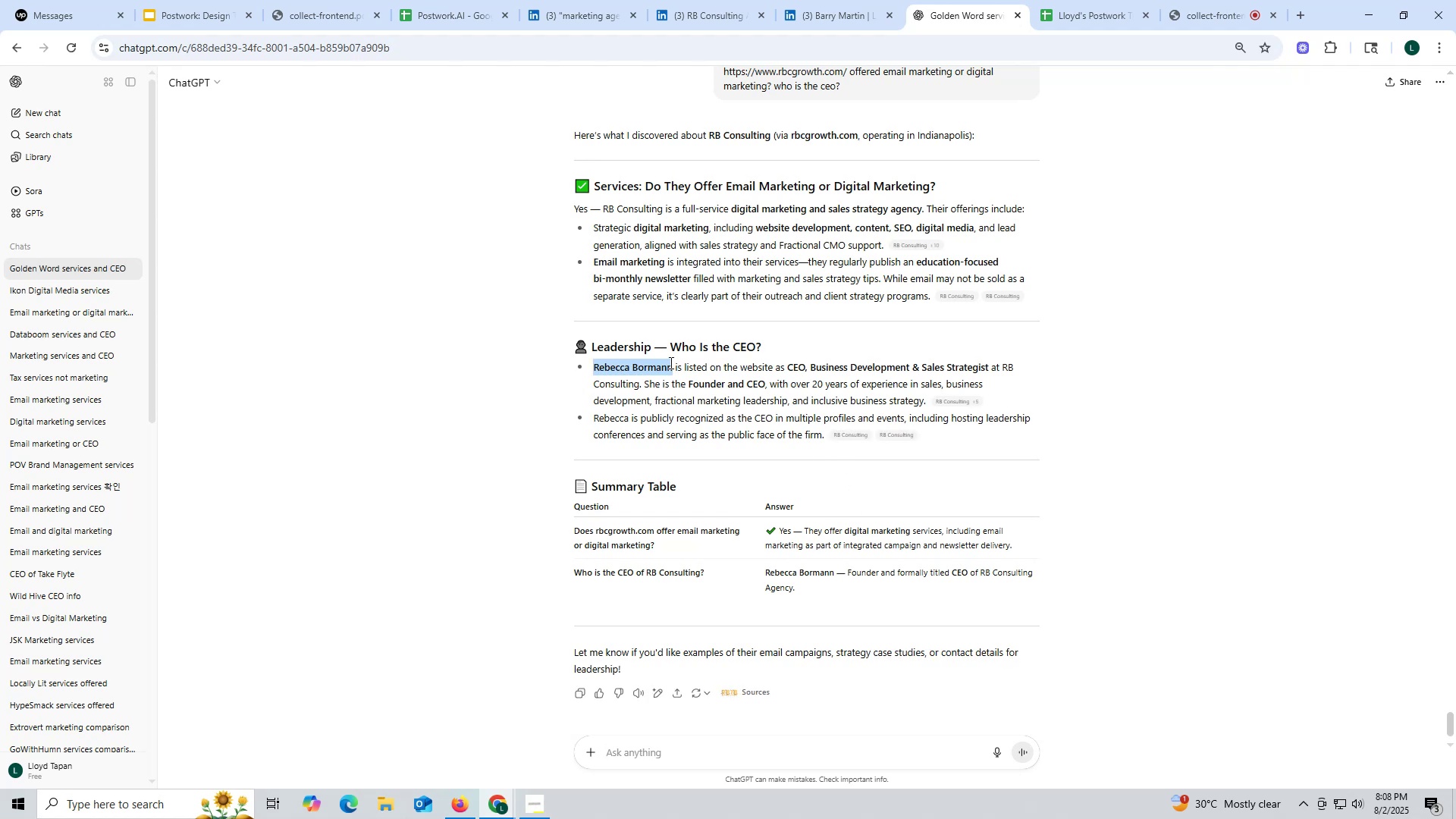 
key(Control+C)
 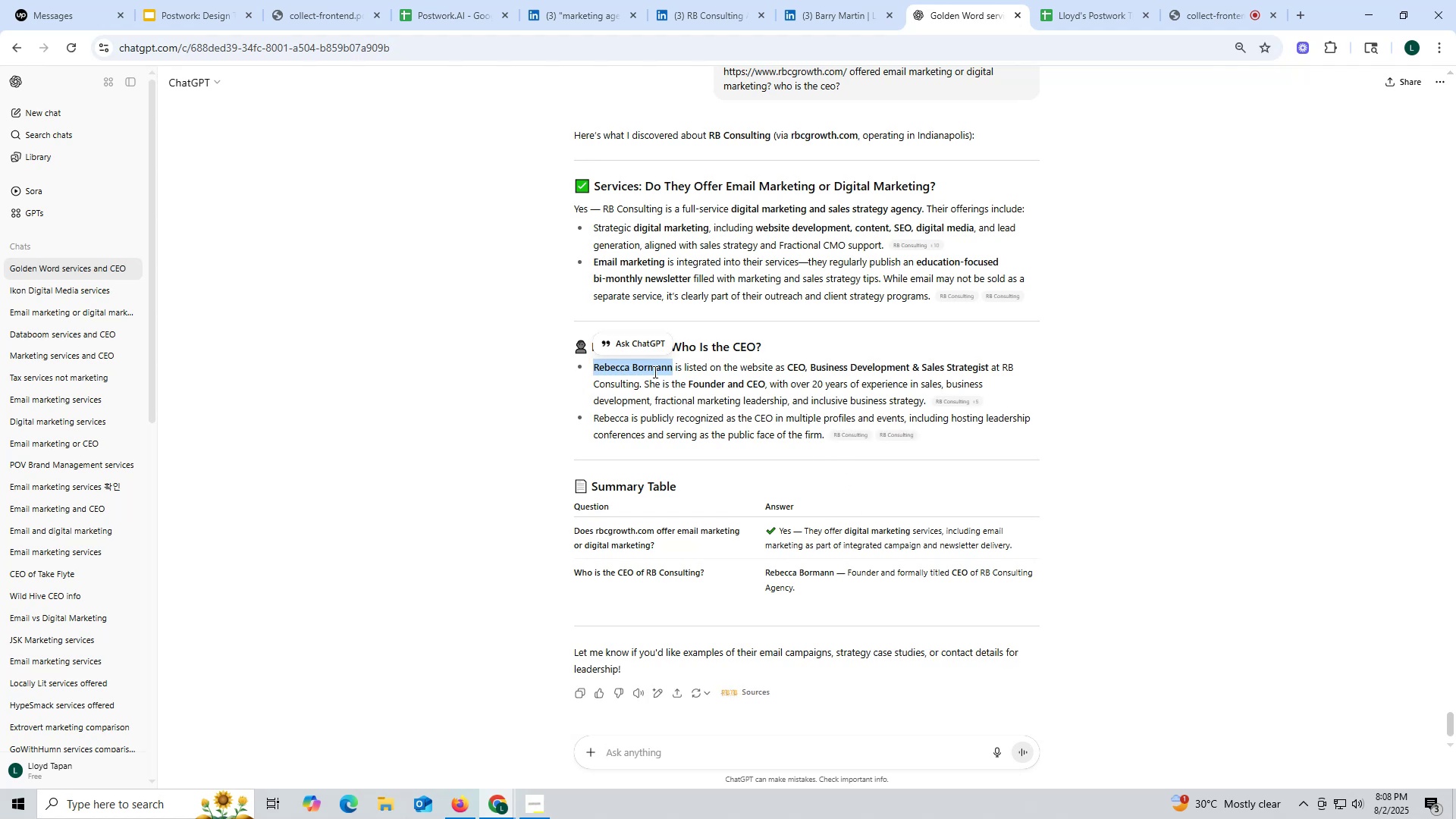 
key(Control+ControlLeft)
 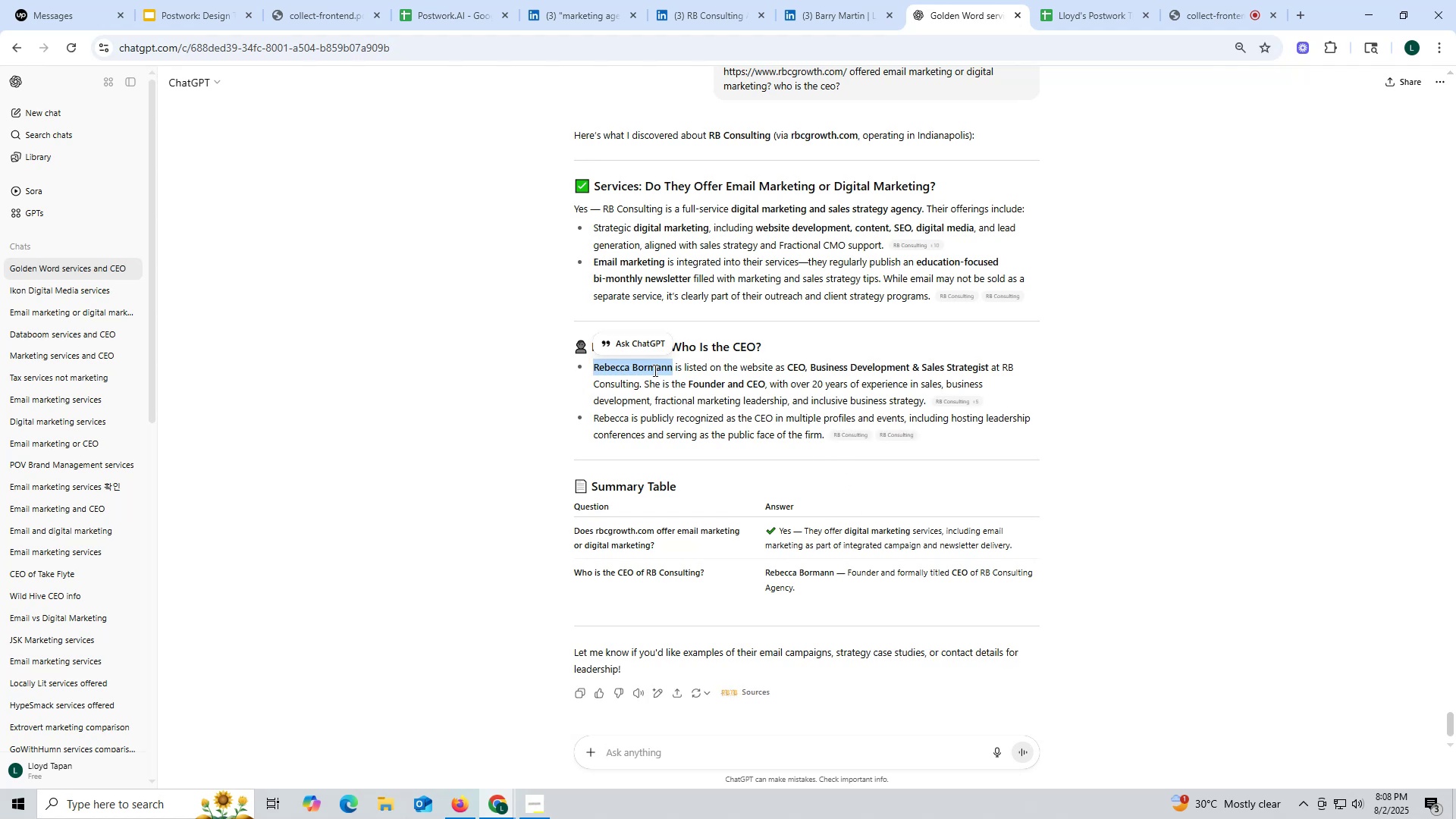 
key(Control+C)
 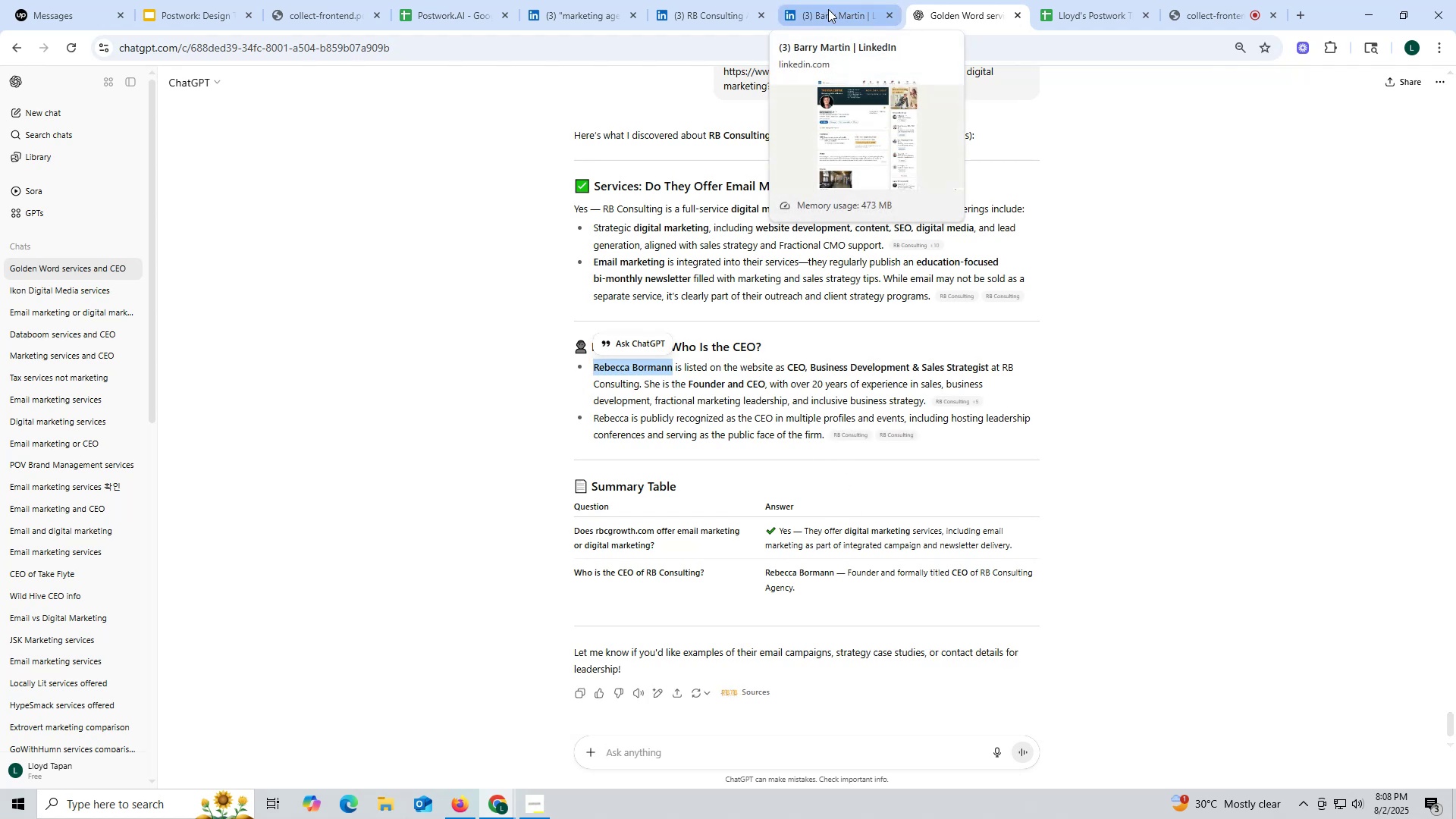 
left_click([828, 9])
 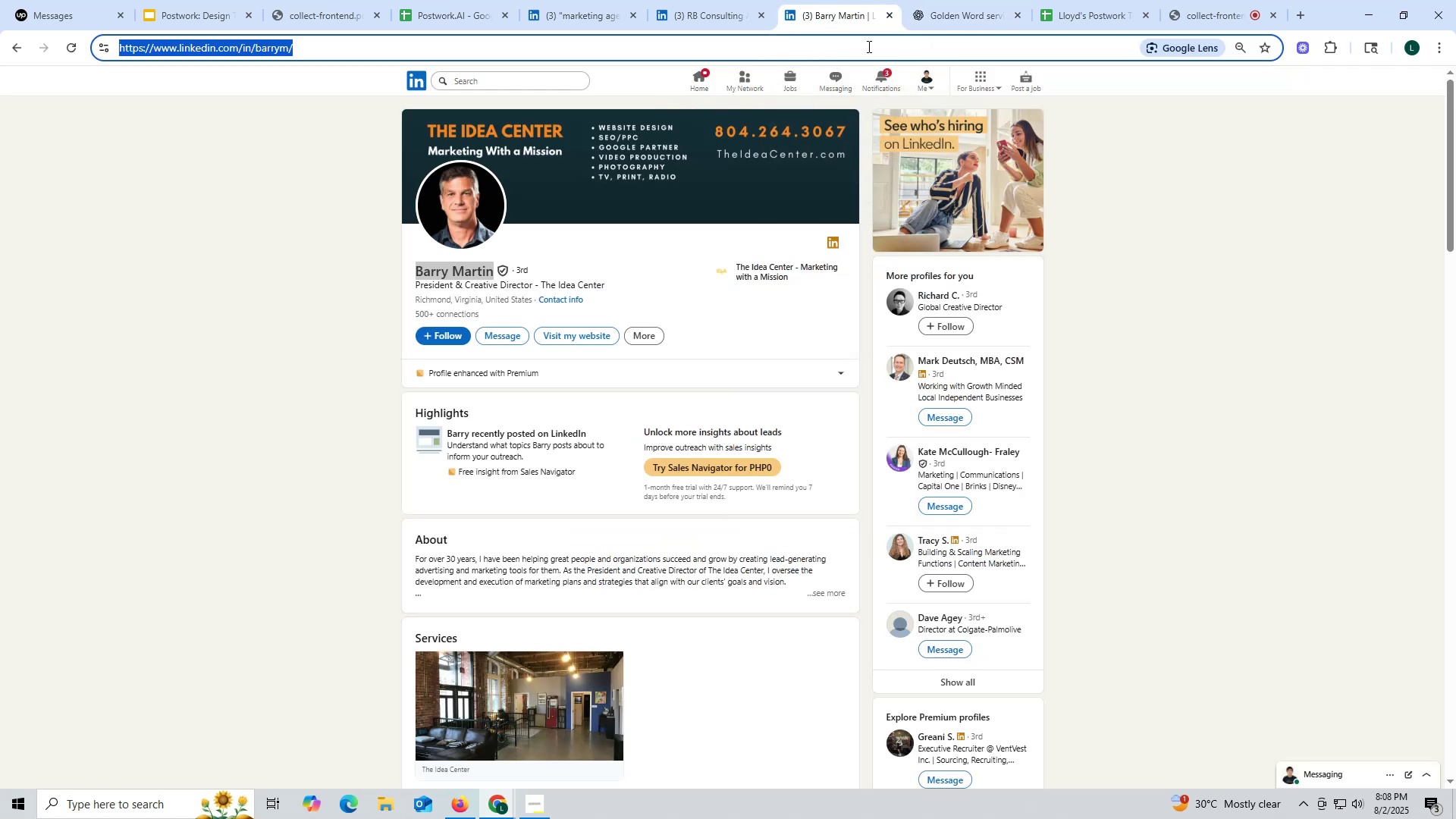 
left_click([946, 11])
 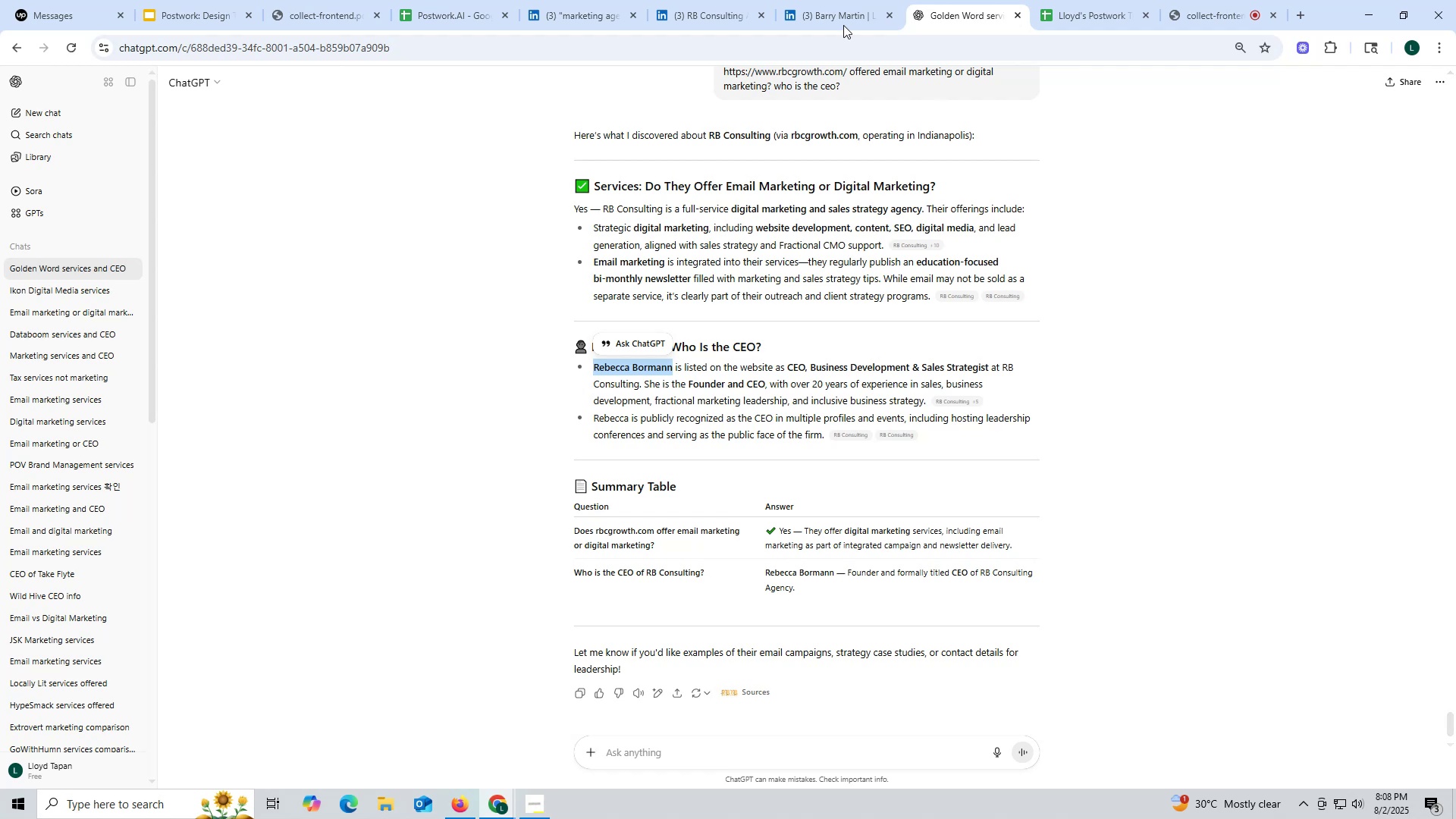 
left_click([836, 16])
 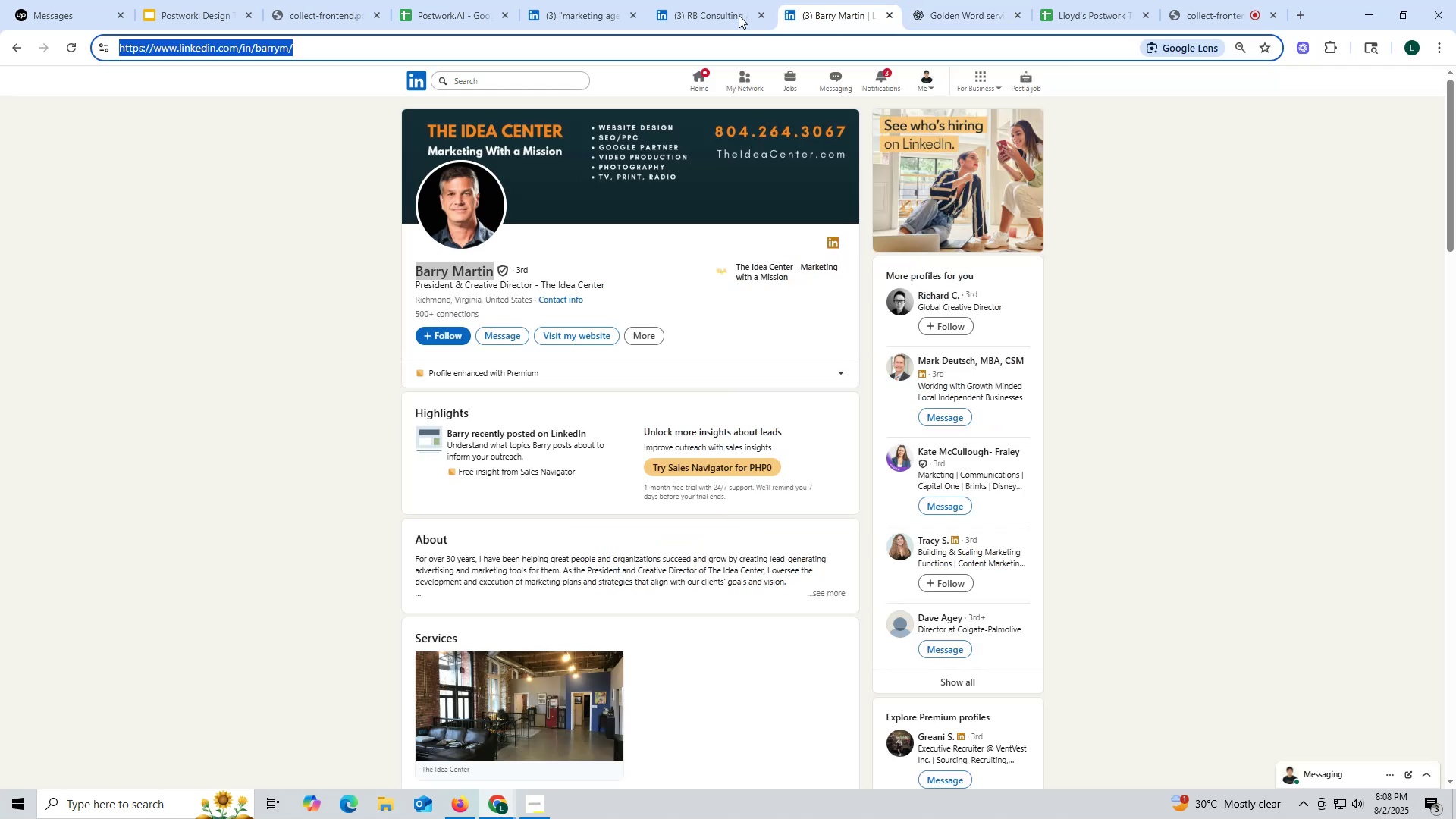 
key(Control+ControlLeft)
 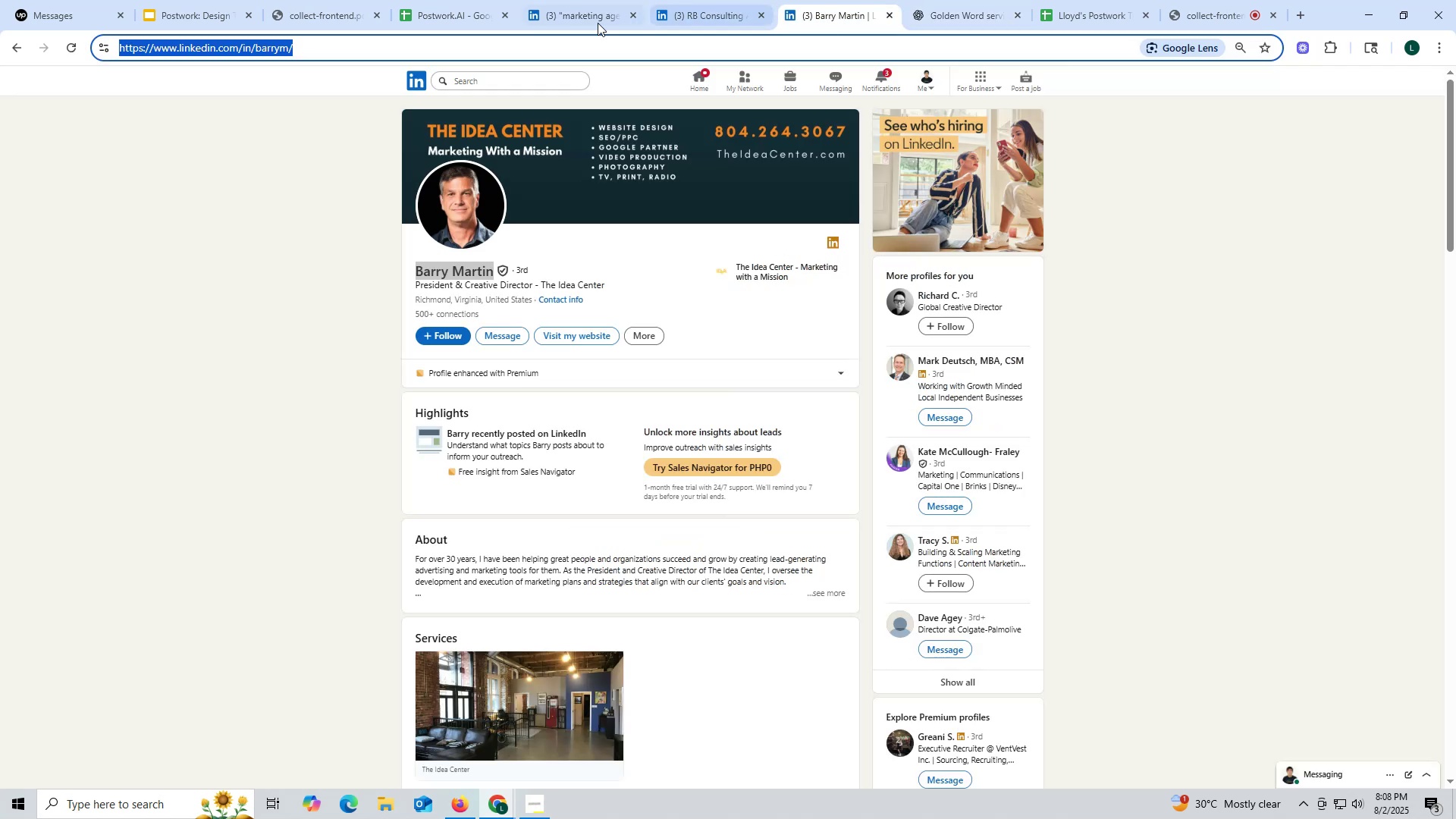 
key(Control+V)
 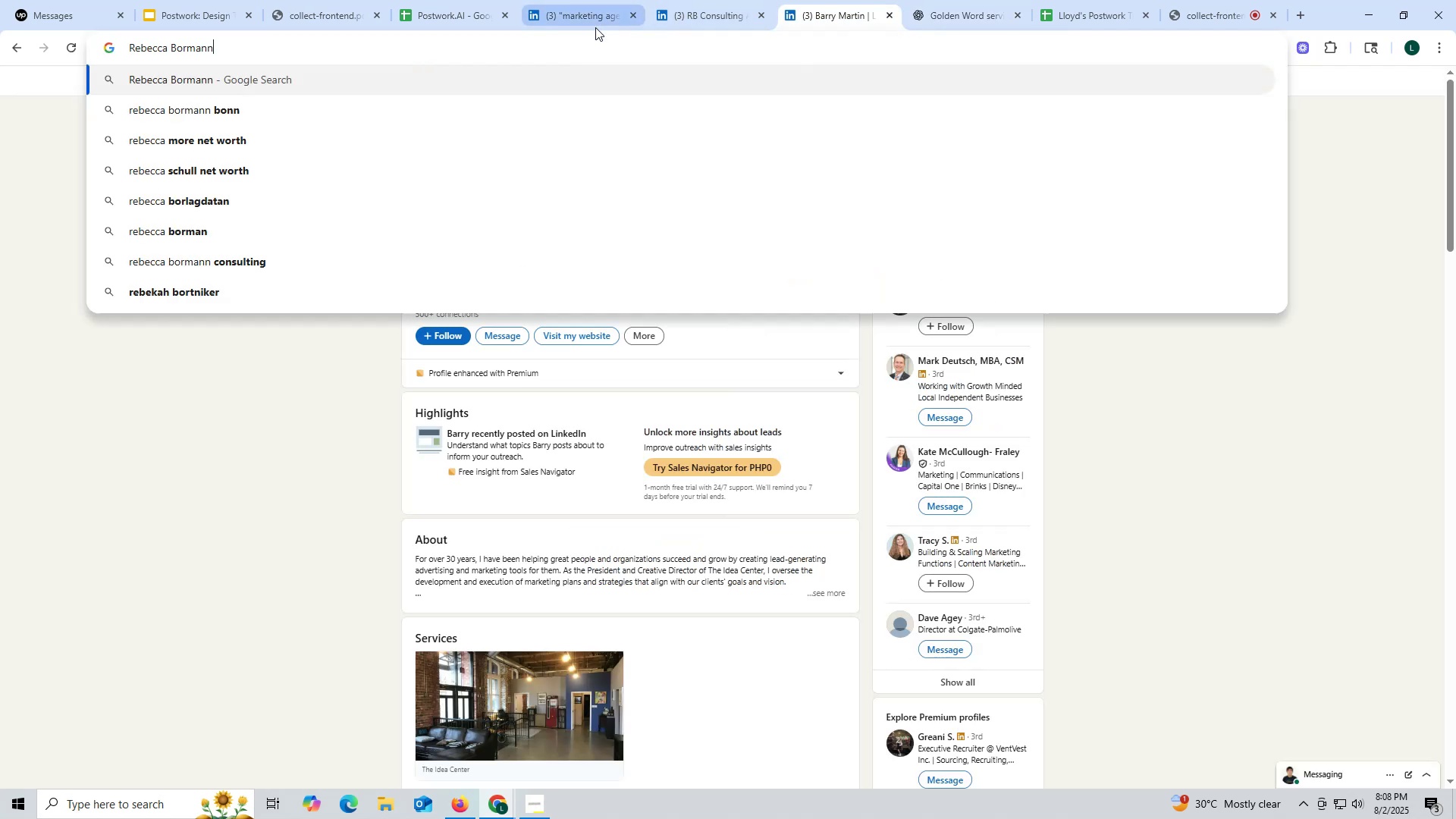 
key(Space)
 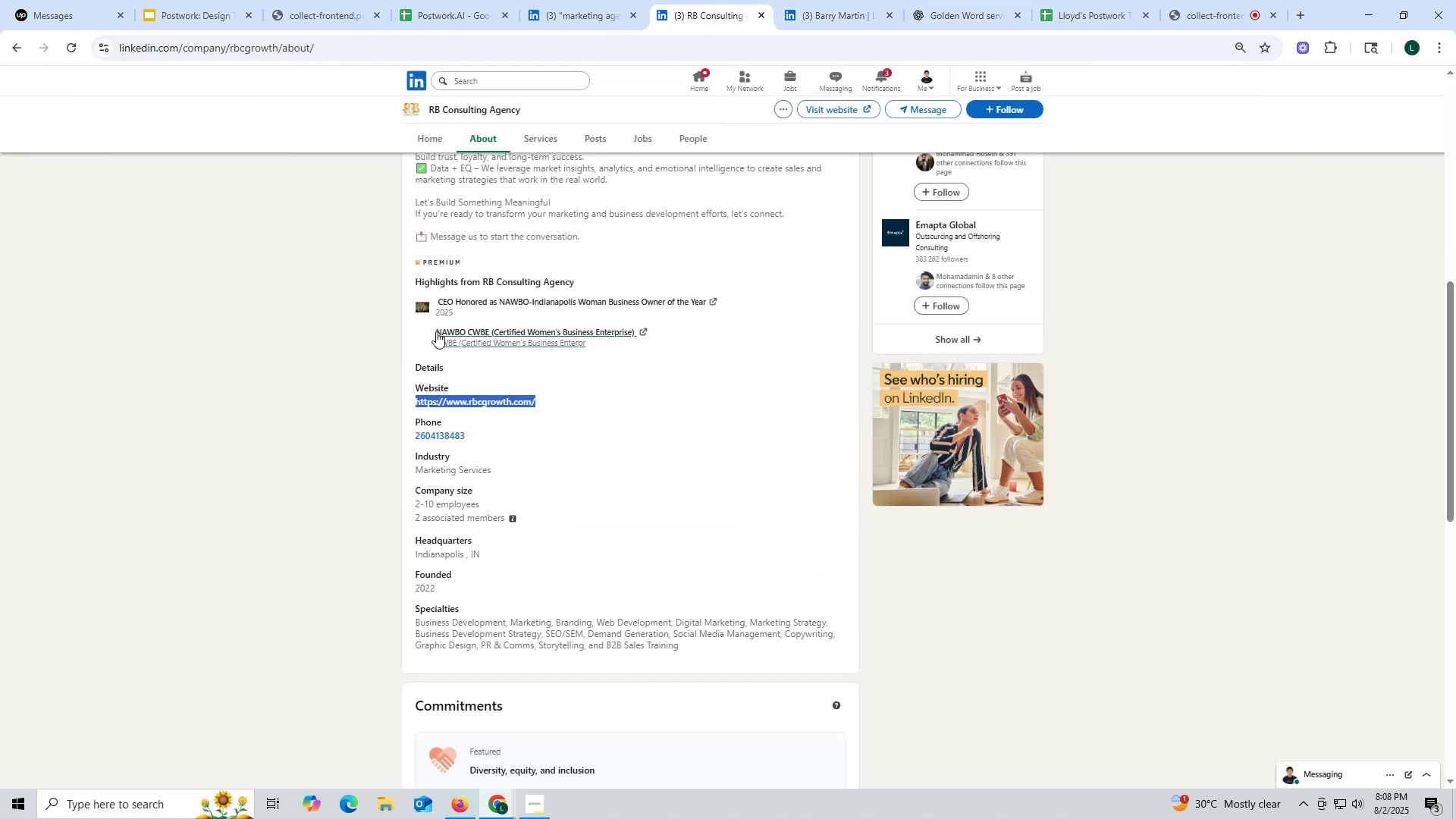 
scroll: coordinate [489, 395], scroll_direction: up, amount: 9.0
 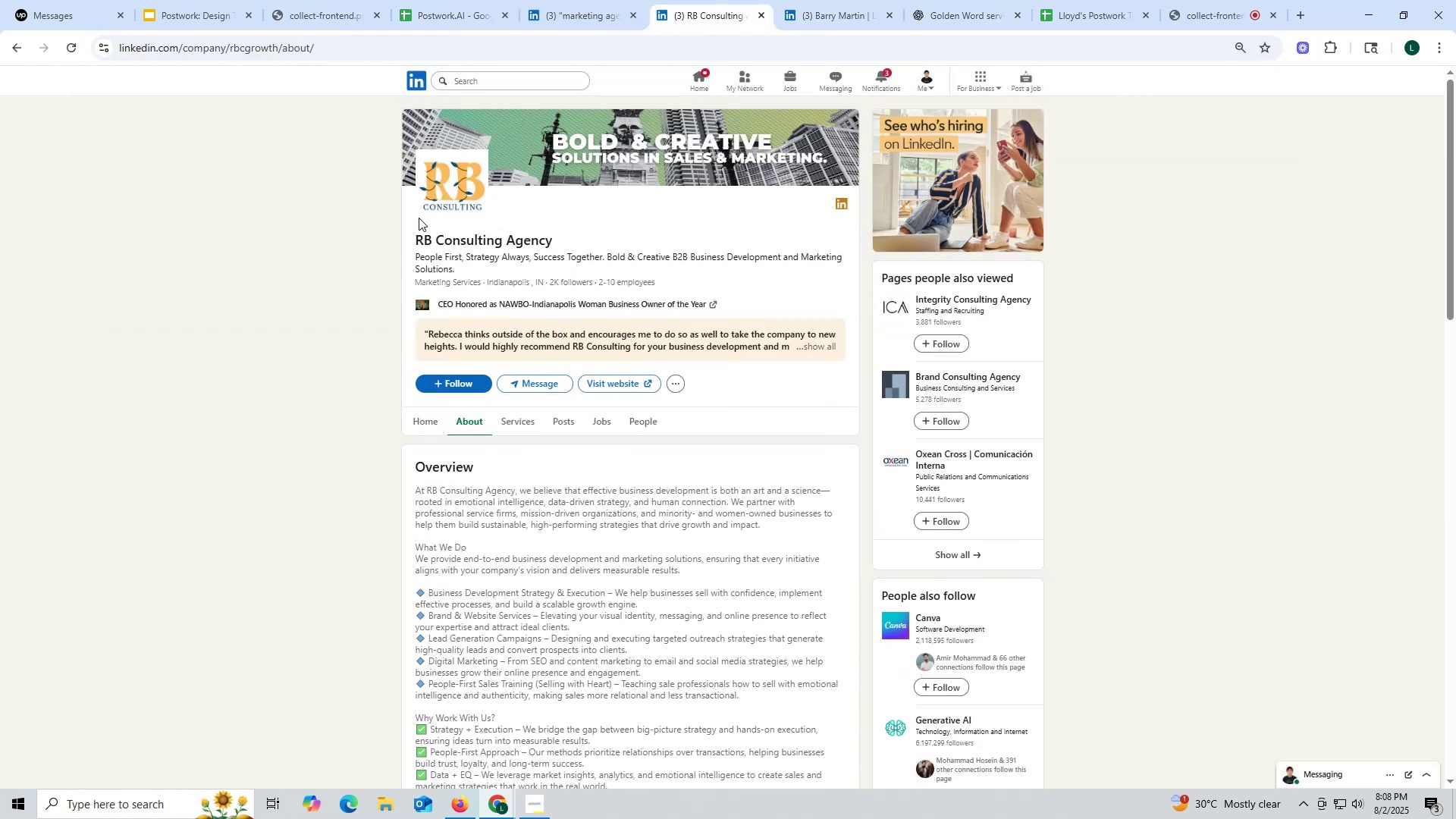 
left_click_drag(start_coordinate=[410, 232], to_coordinate=[573, 237])
 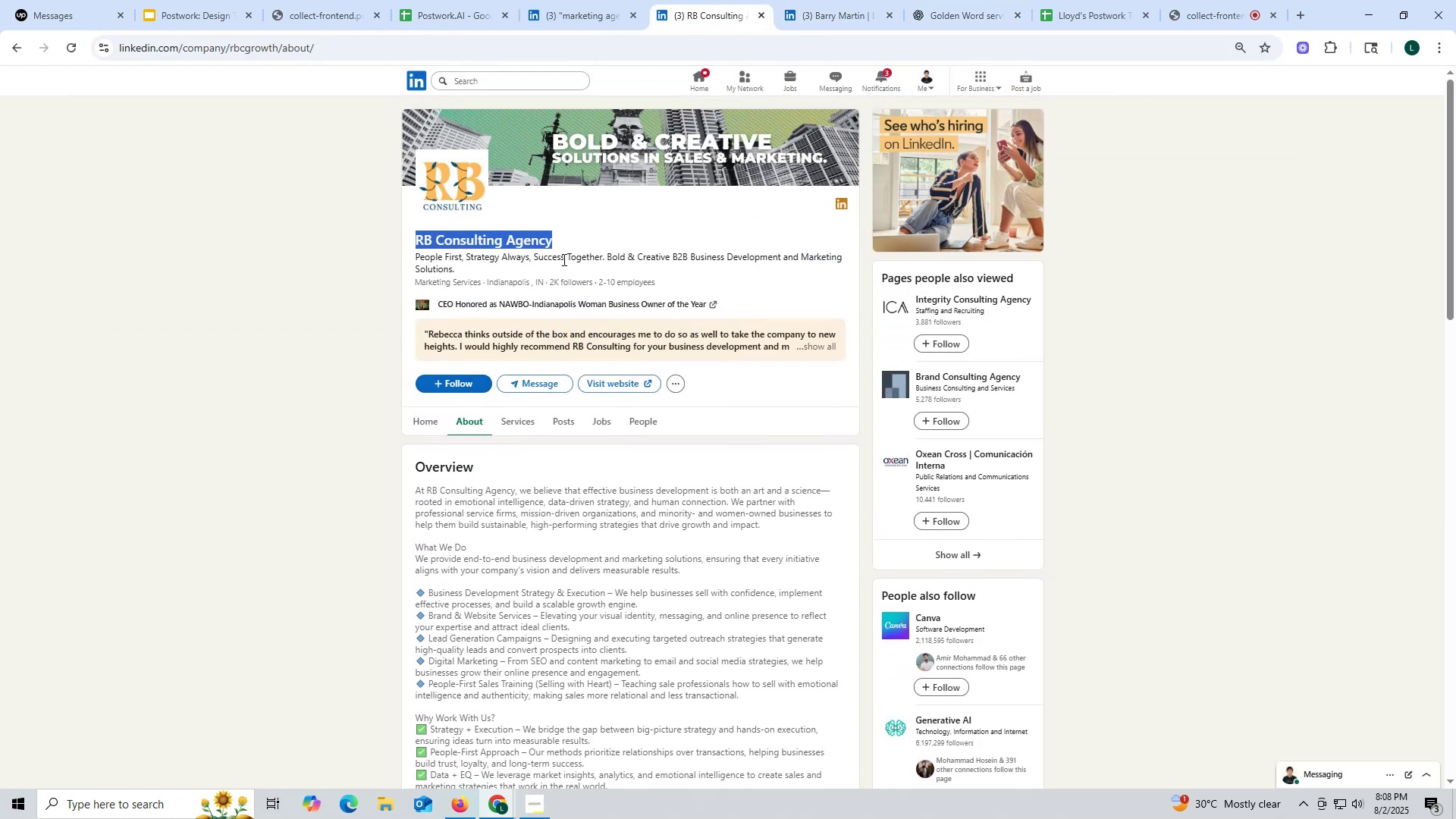 
key(Control+ControlLeft)
 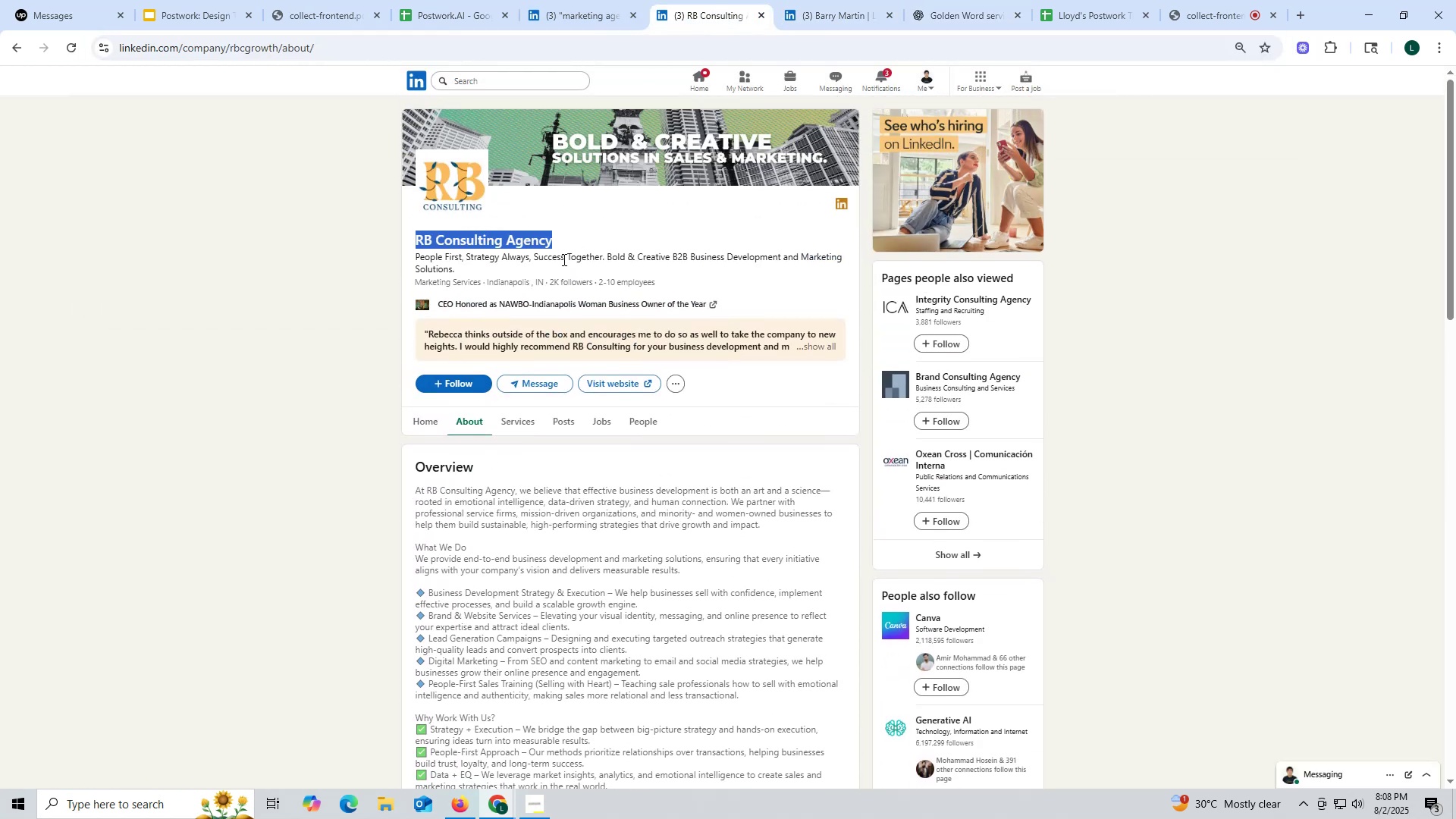 
key(Control+C)
 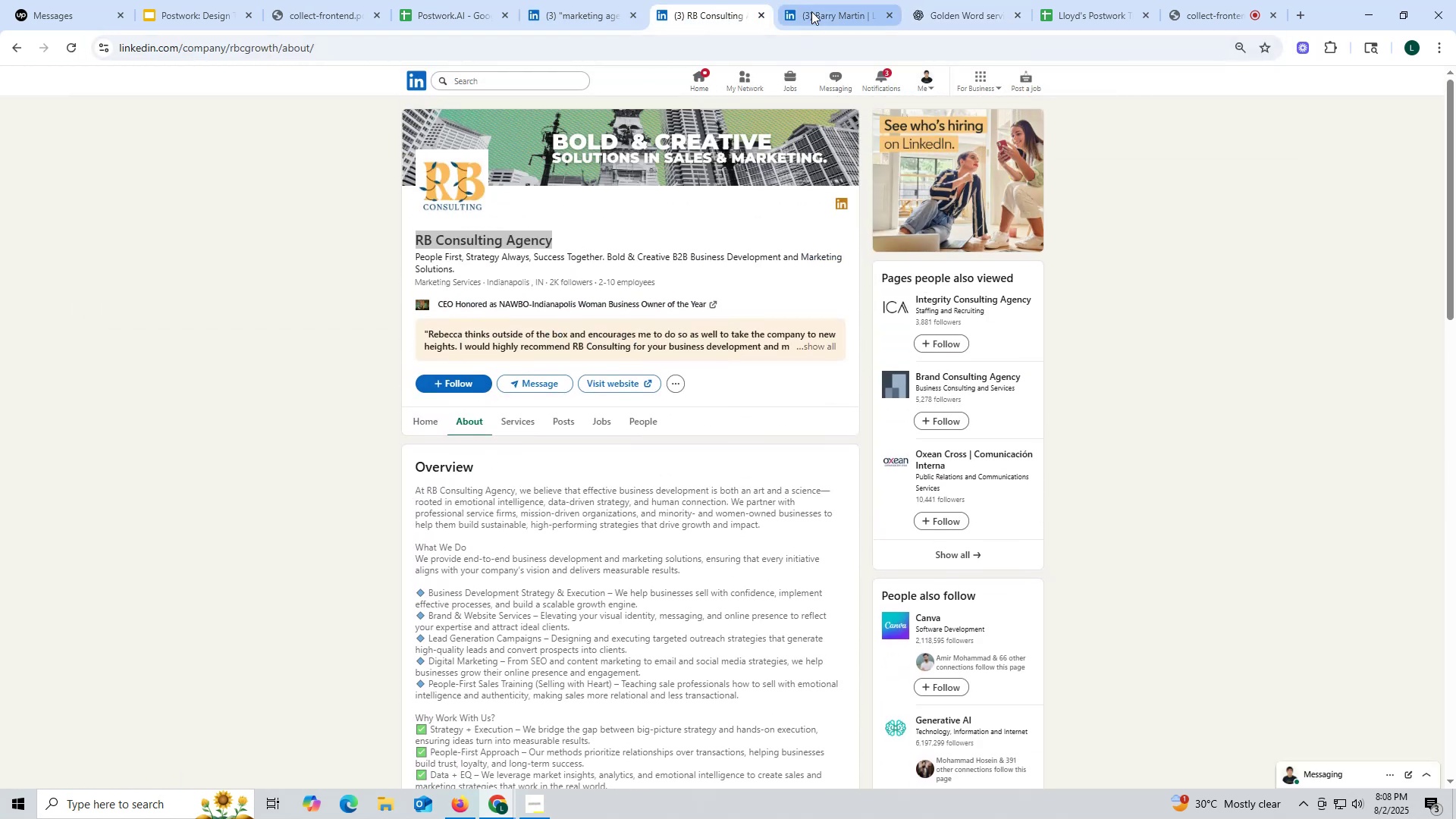 
key(Control+ControlLeft)
 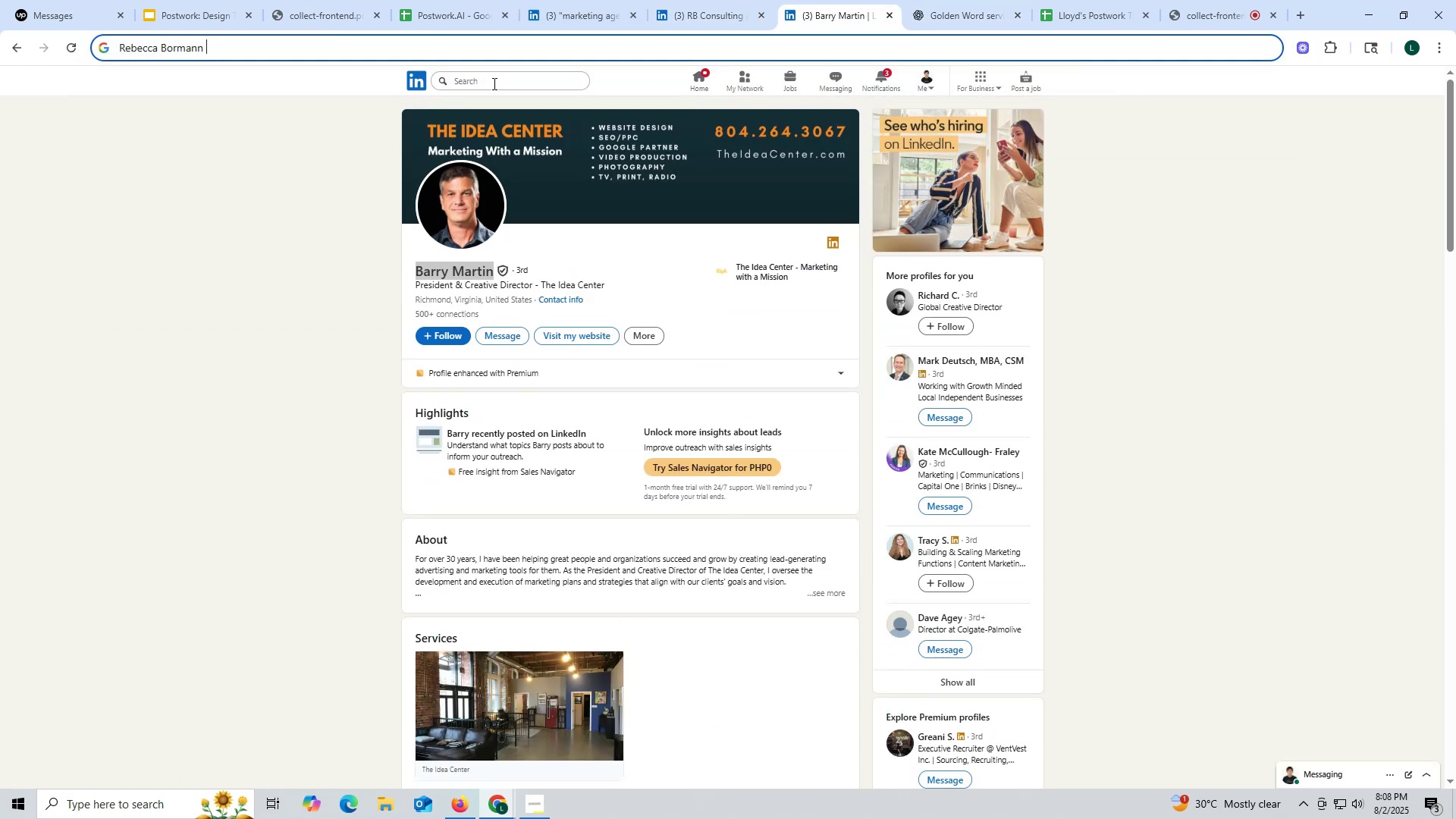 
key(Control+V)
 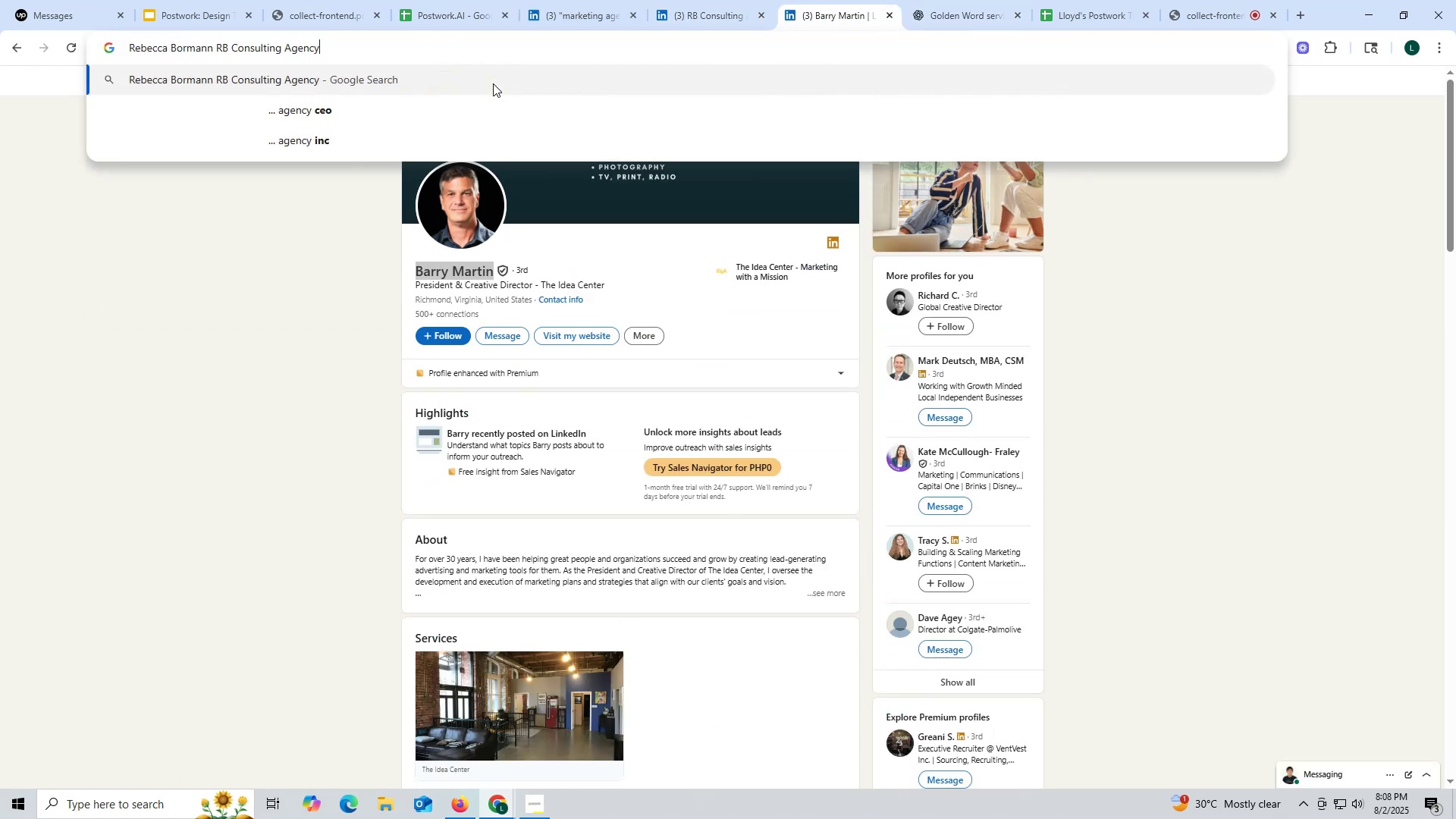 
type( li)
 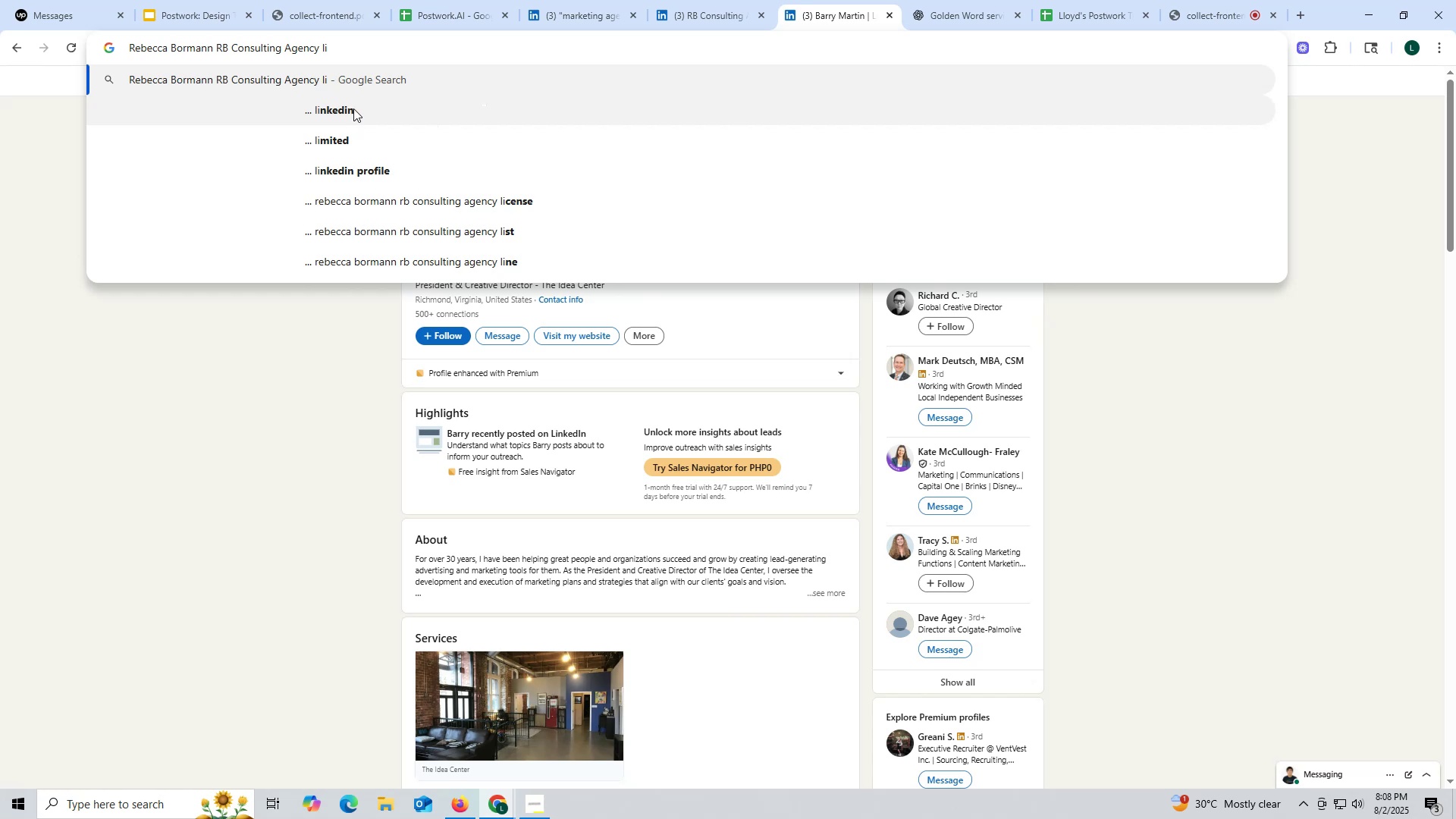 
left_click([353, 108])
 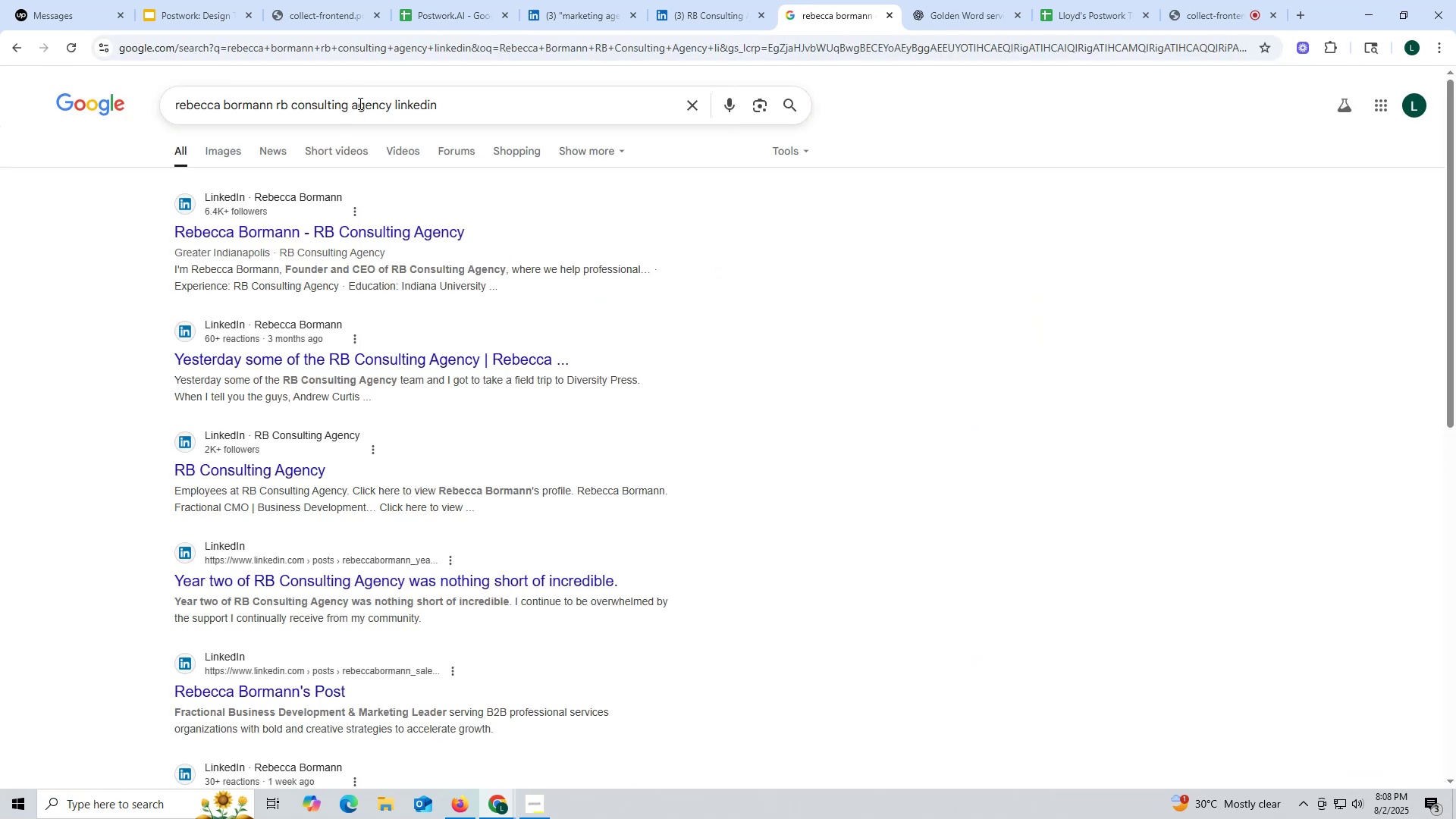 
wait(6.37)
 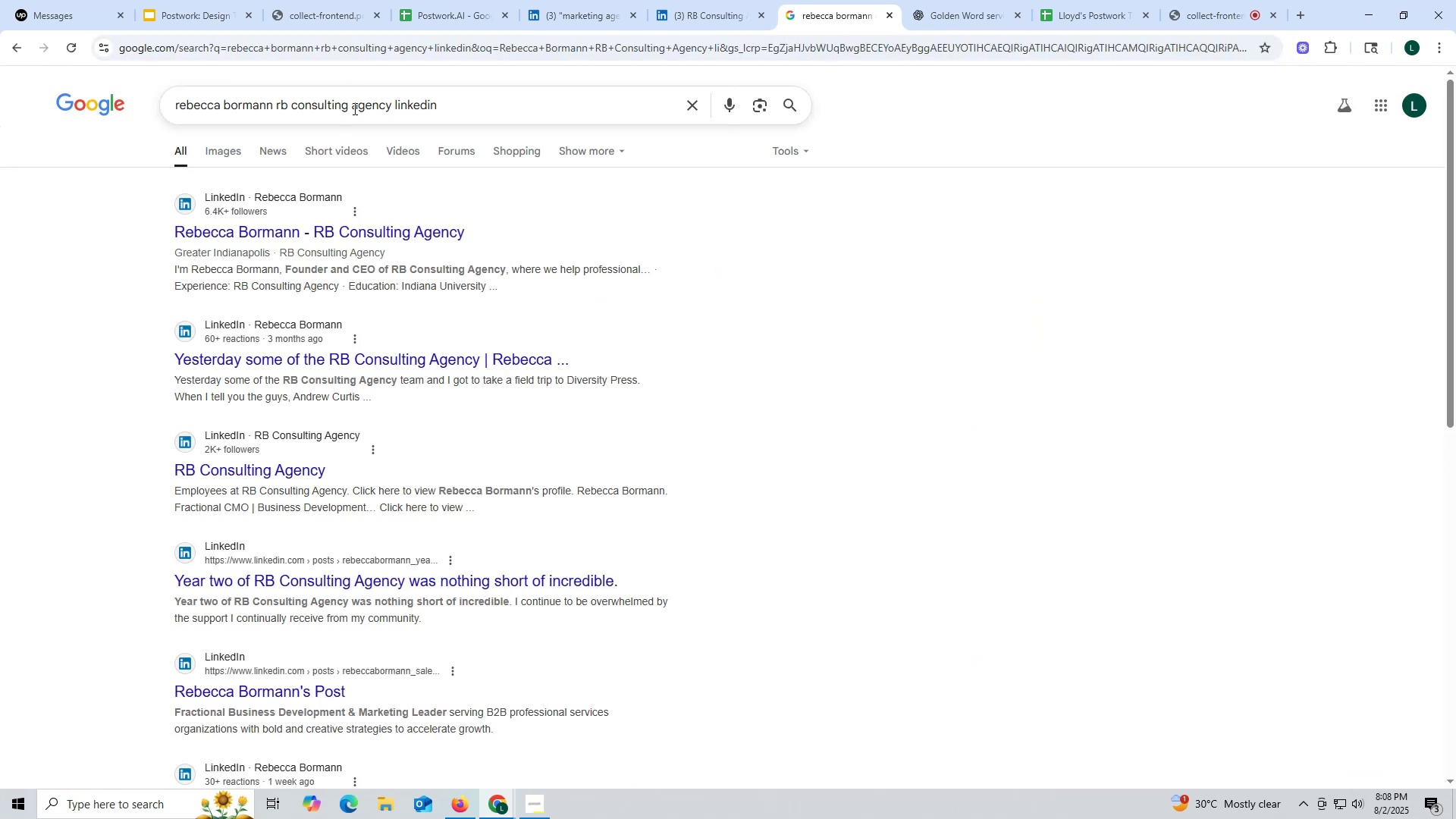 
left_click([394, 228])
 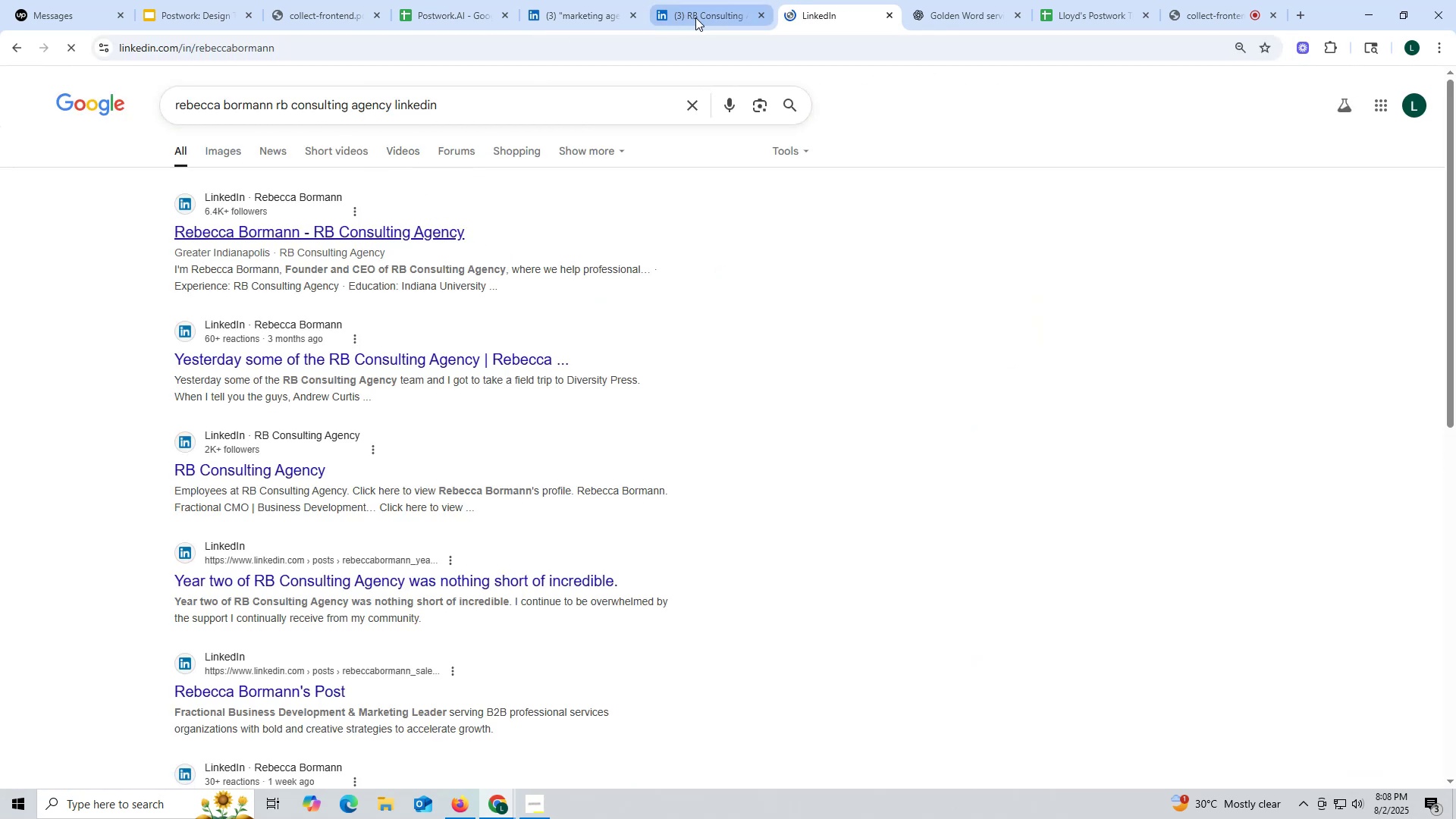 
left_click([695, 17])
 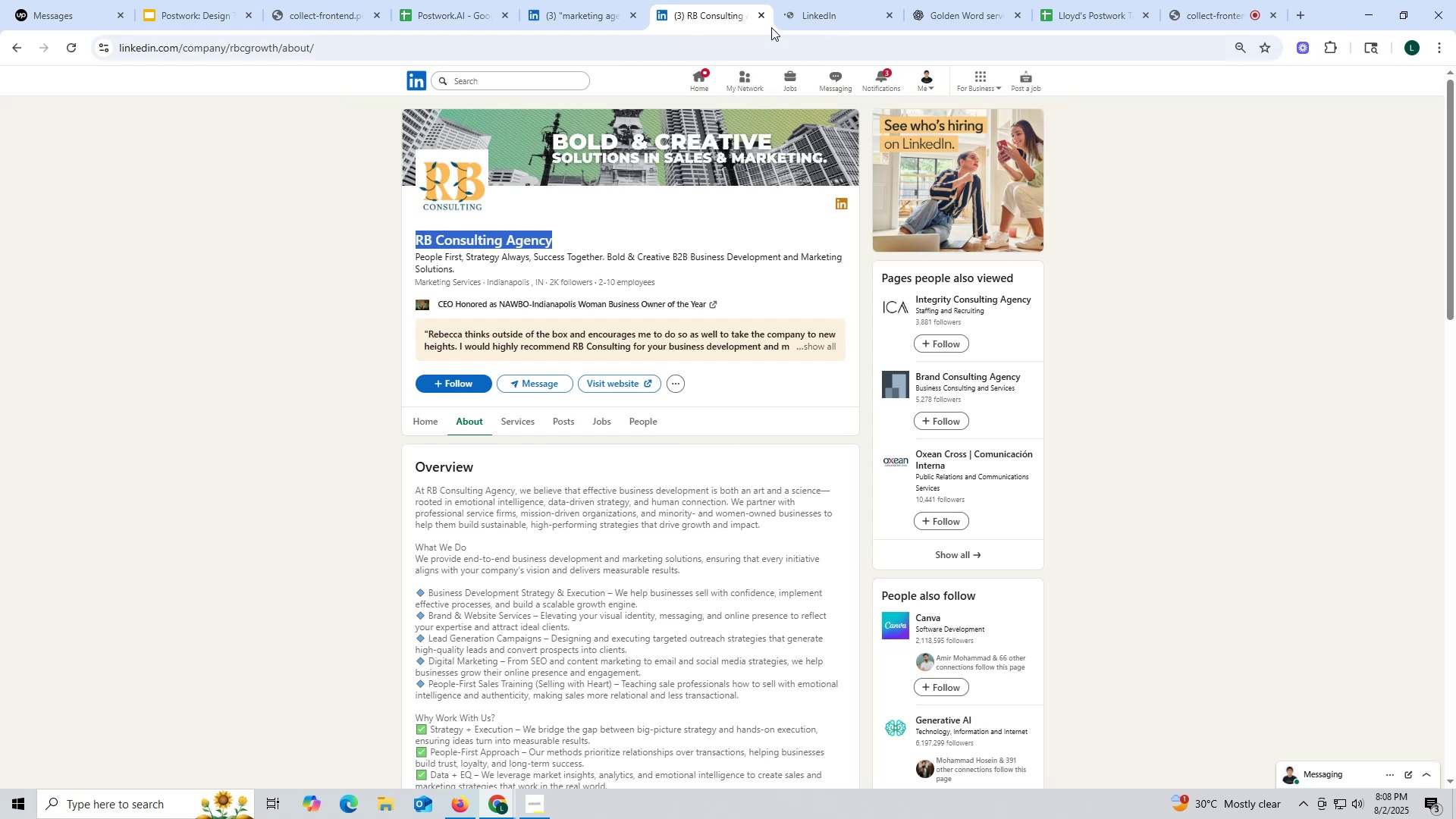 
left_click([813, 18])
 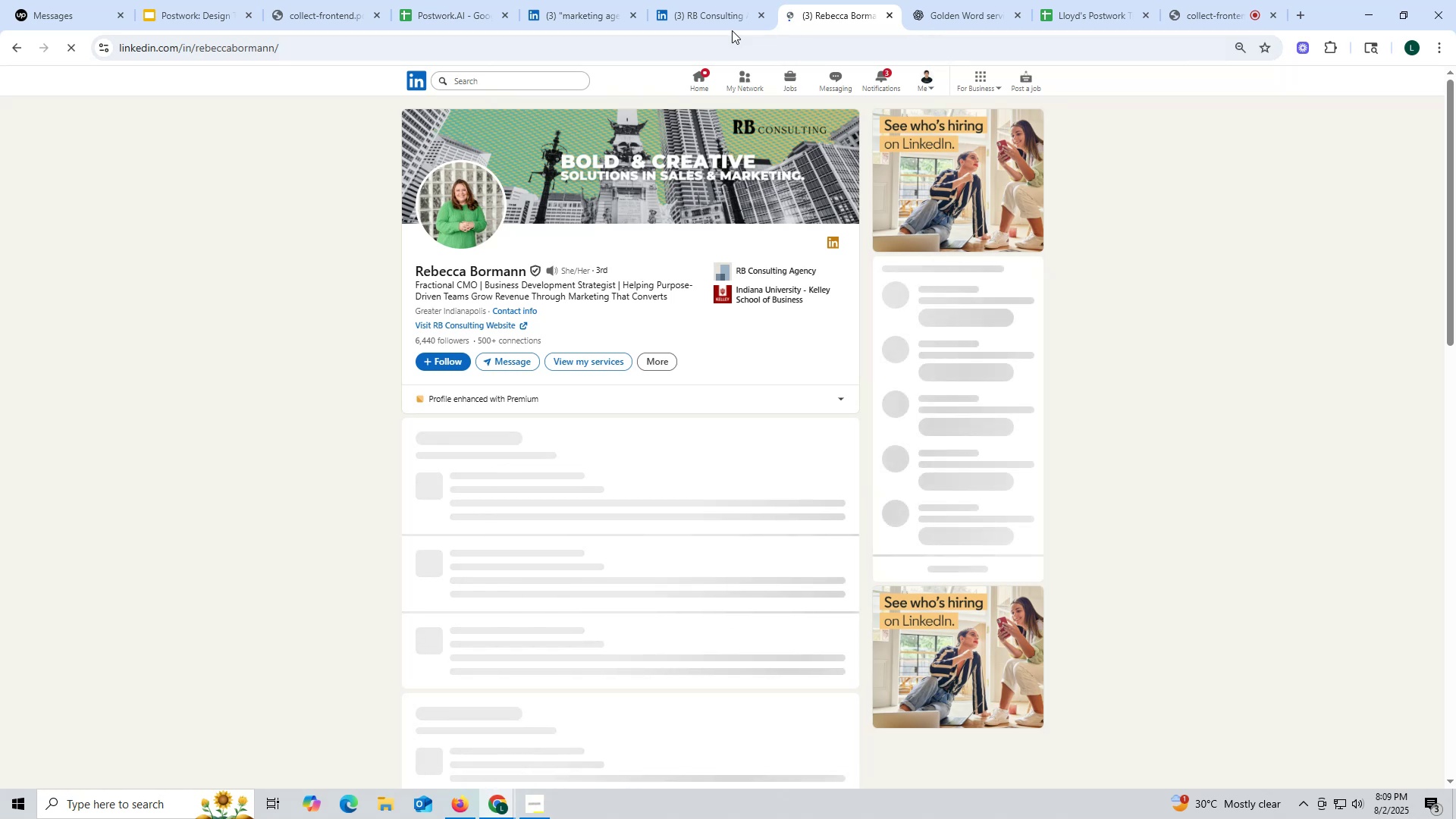 
wait(15.17)
 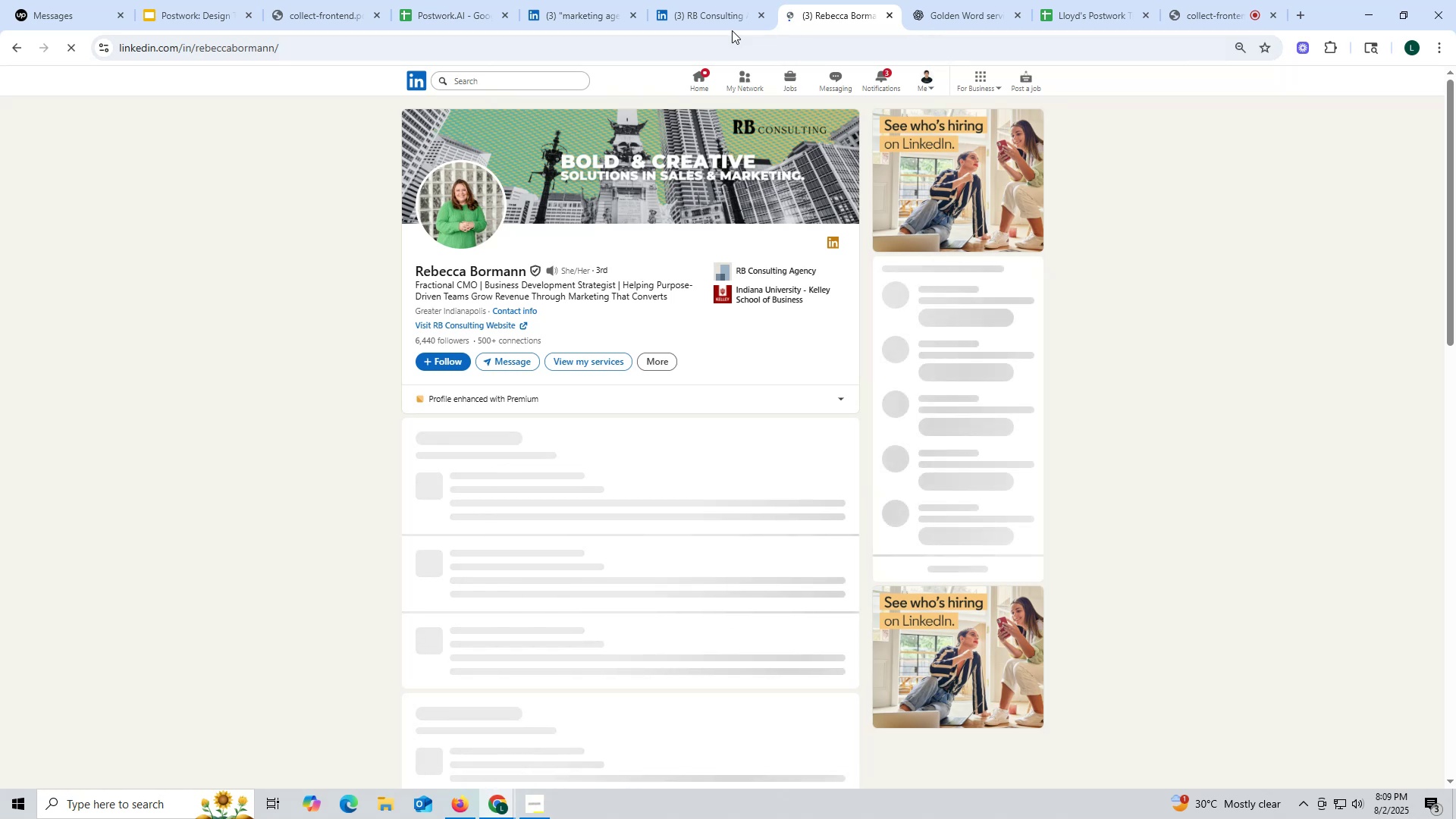 
scroll: coordinate [643, 472], scroll_direction: down, amount: 14.0
 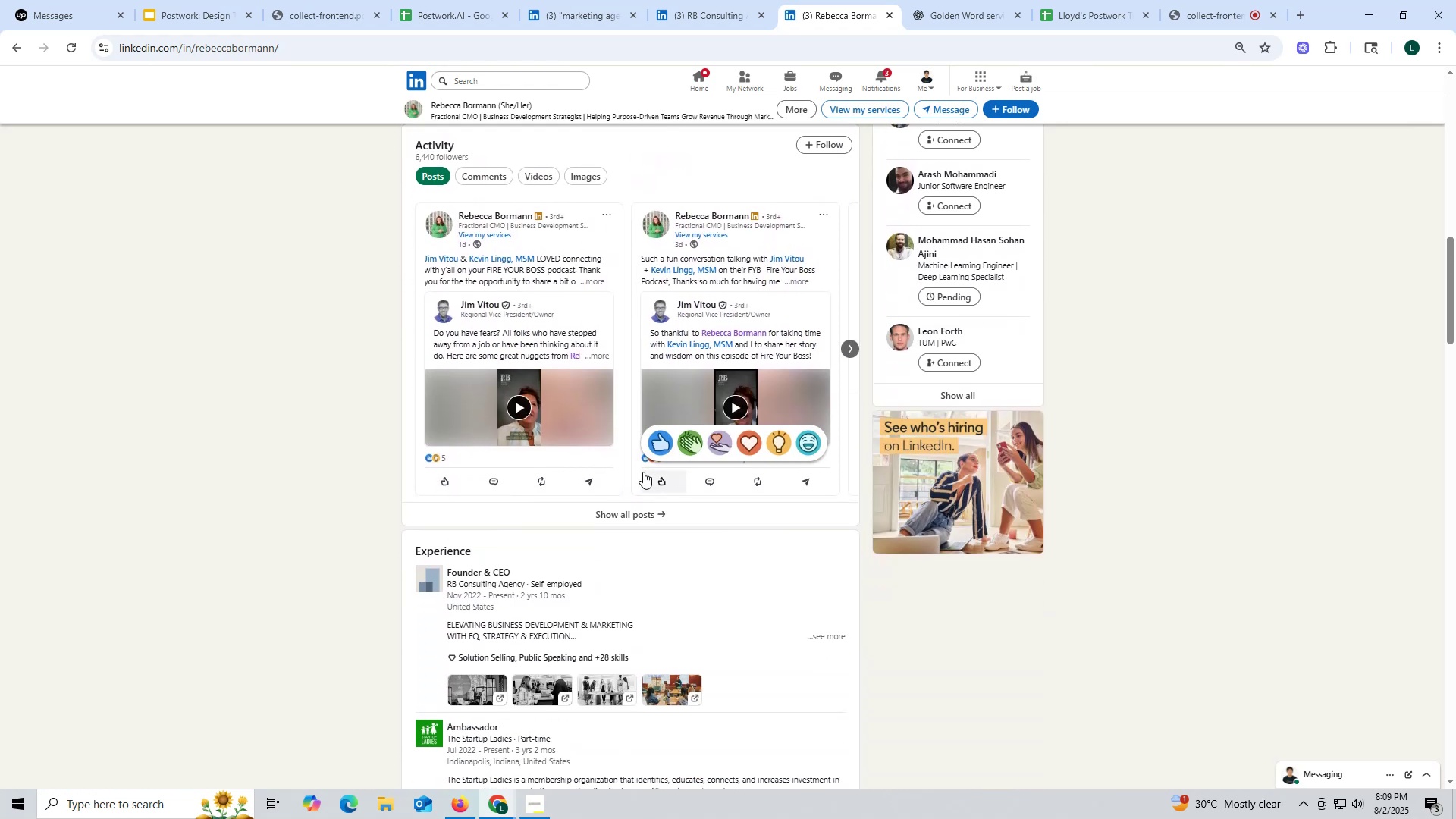 
wait(6.28)
 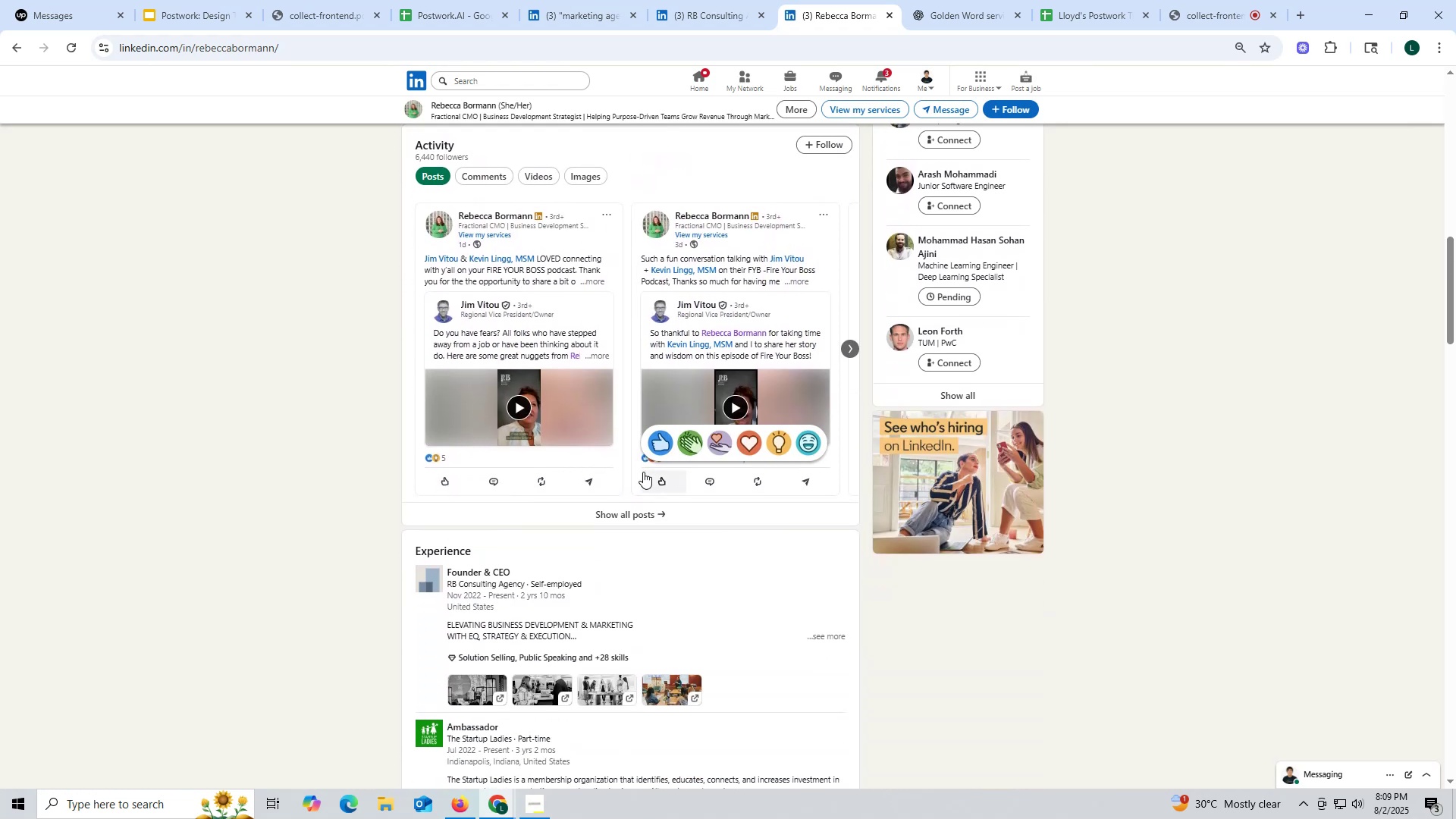 
left_click([706, 20])
 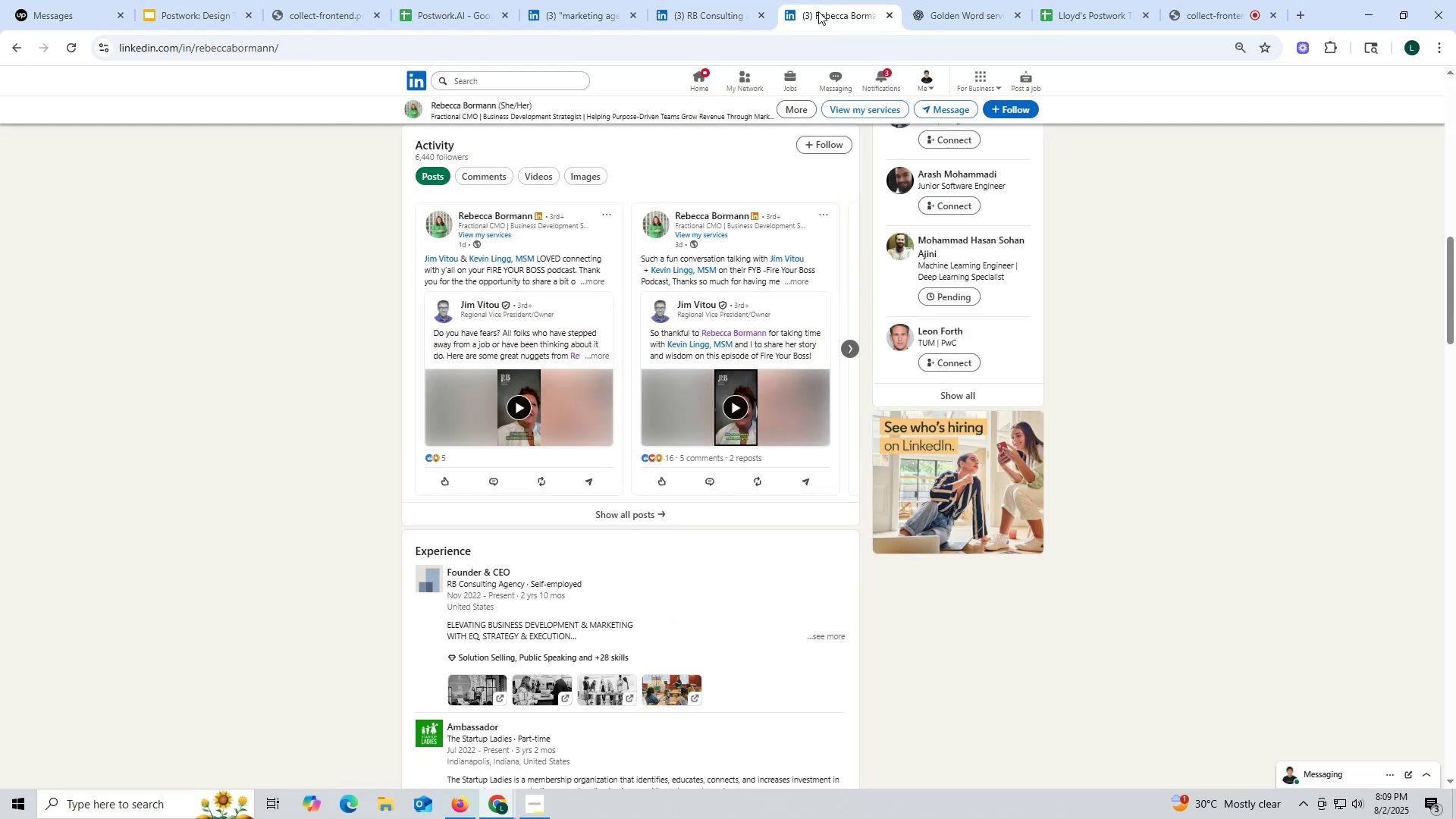 
scroll: coordinate [633, 469], scroll_direction: down, amount: 2.0
 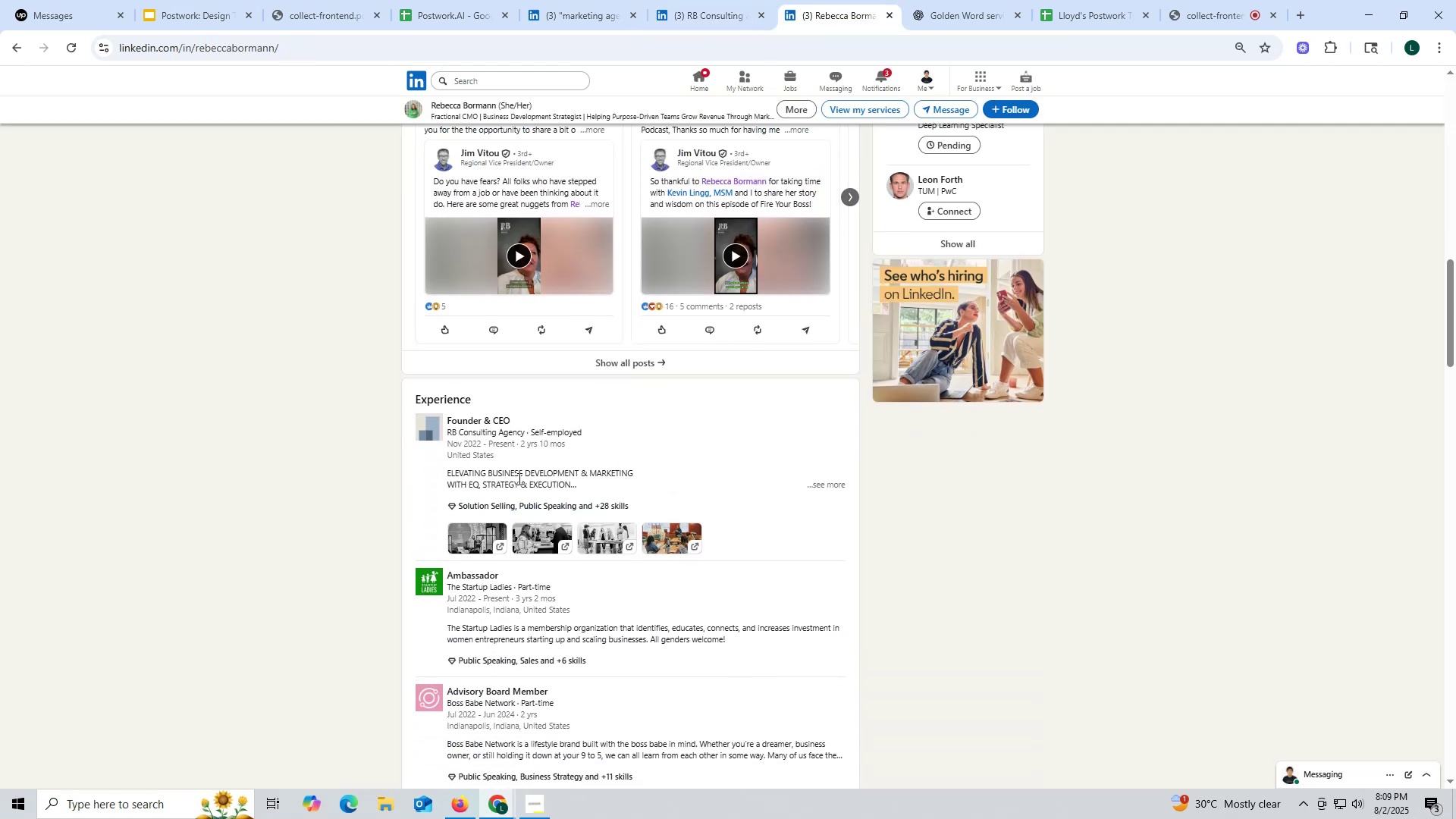 
right_click([482, 419])
 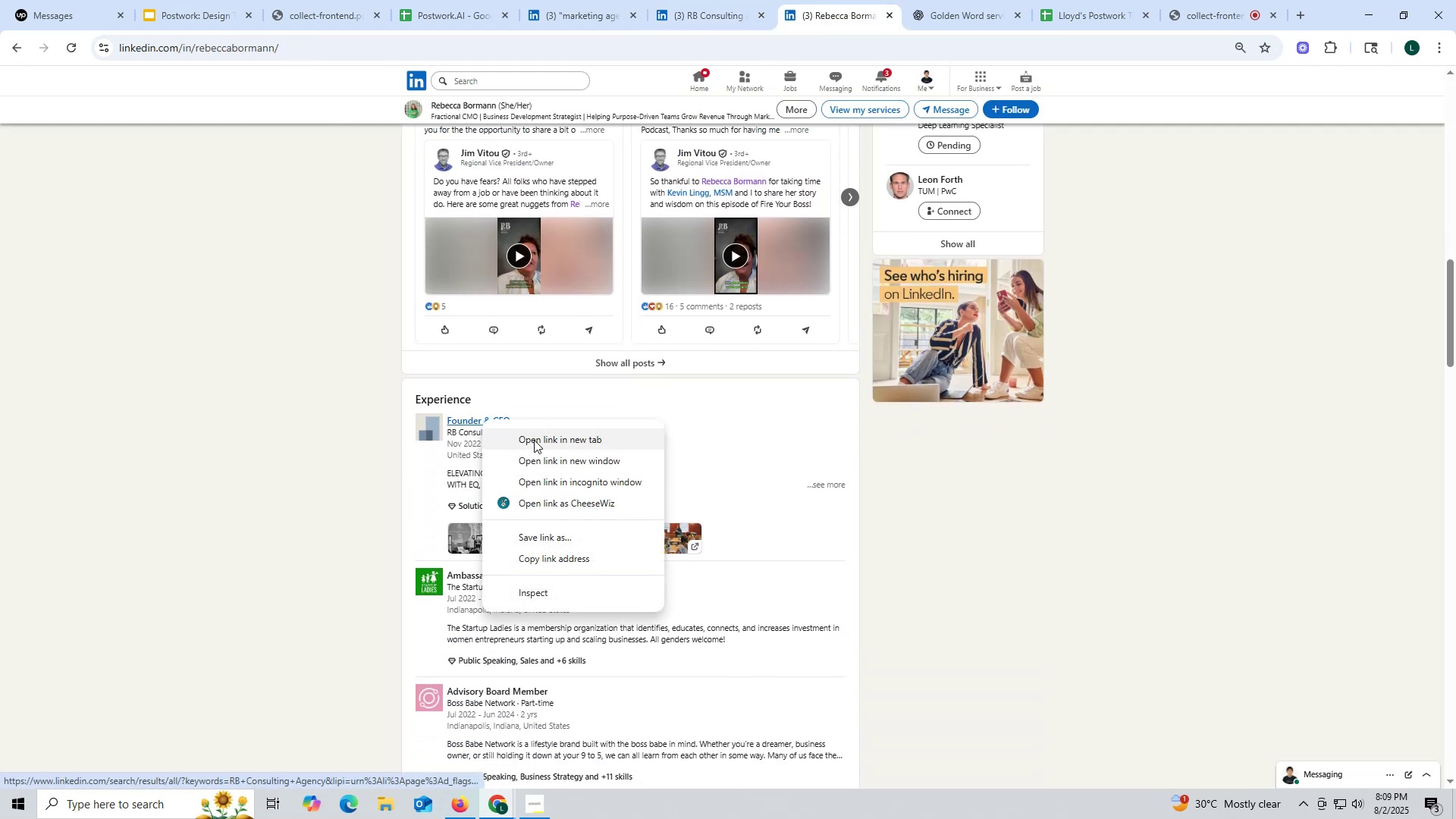 
left_click([538, 441])
 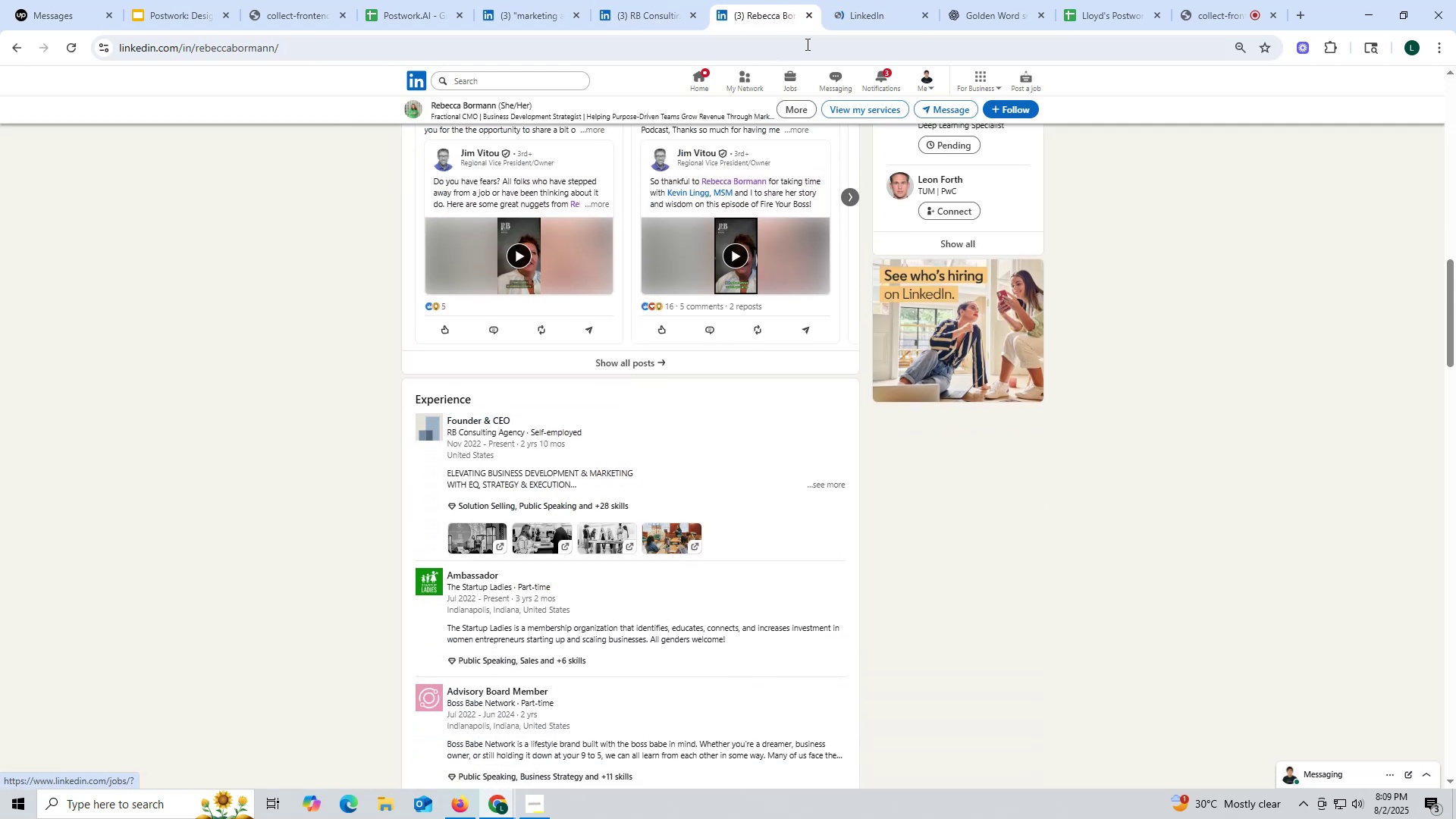 
left_click([855, 21])
 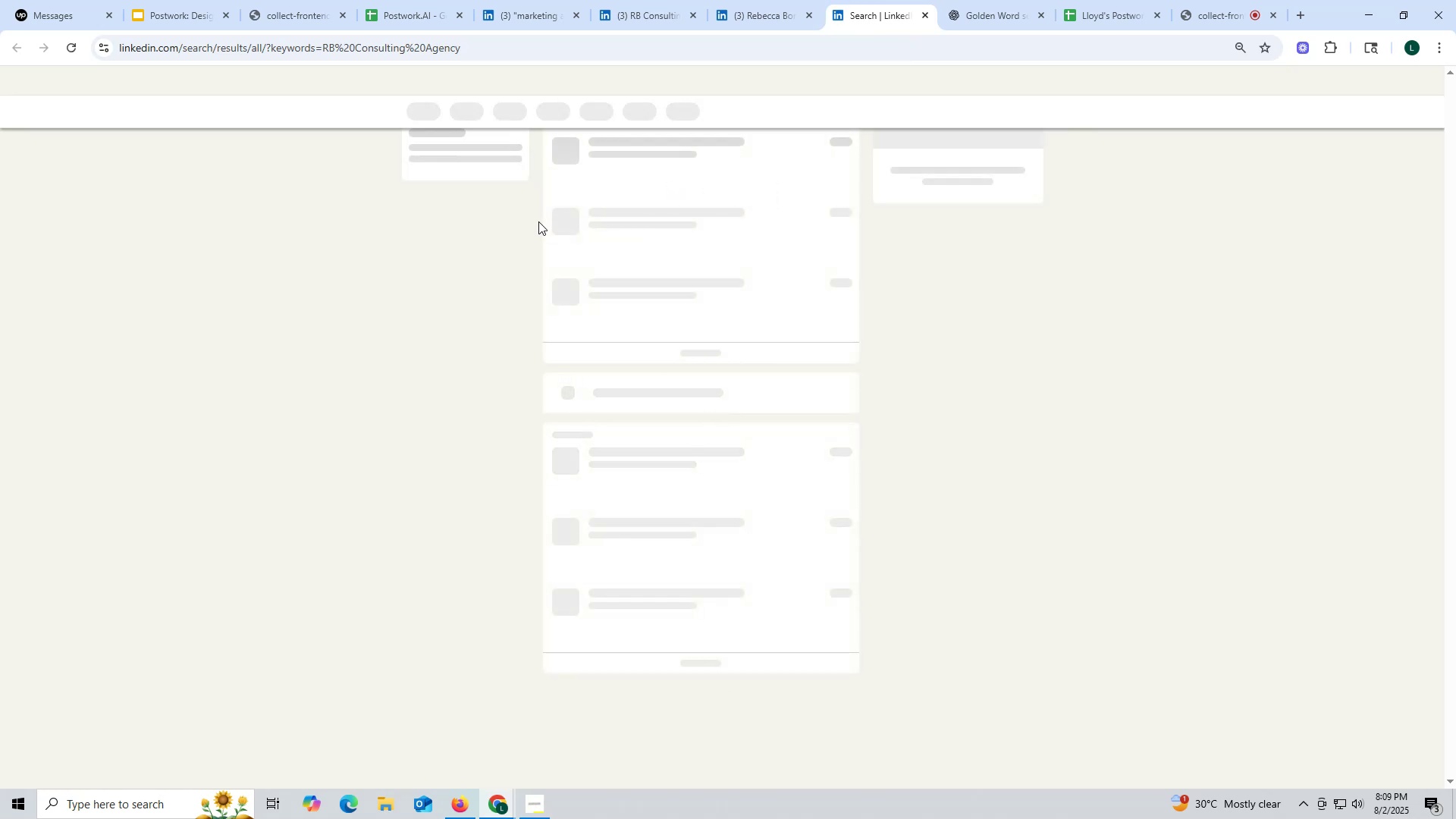 
left_click([921, 16])
 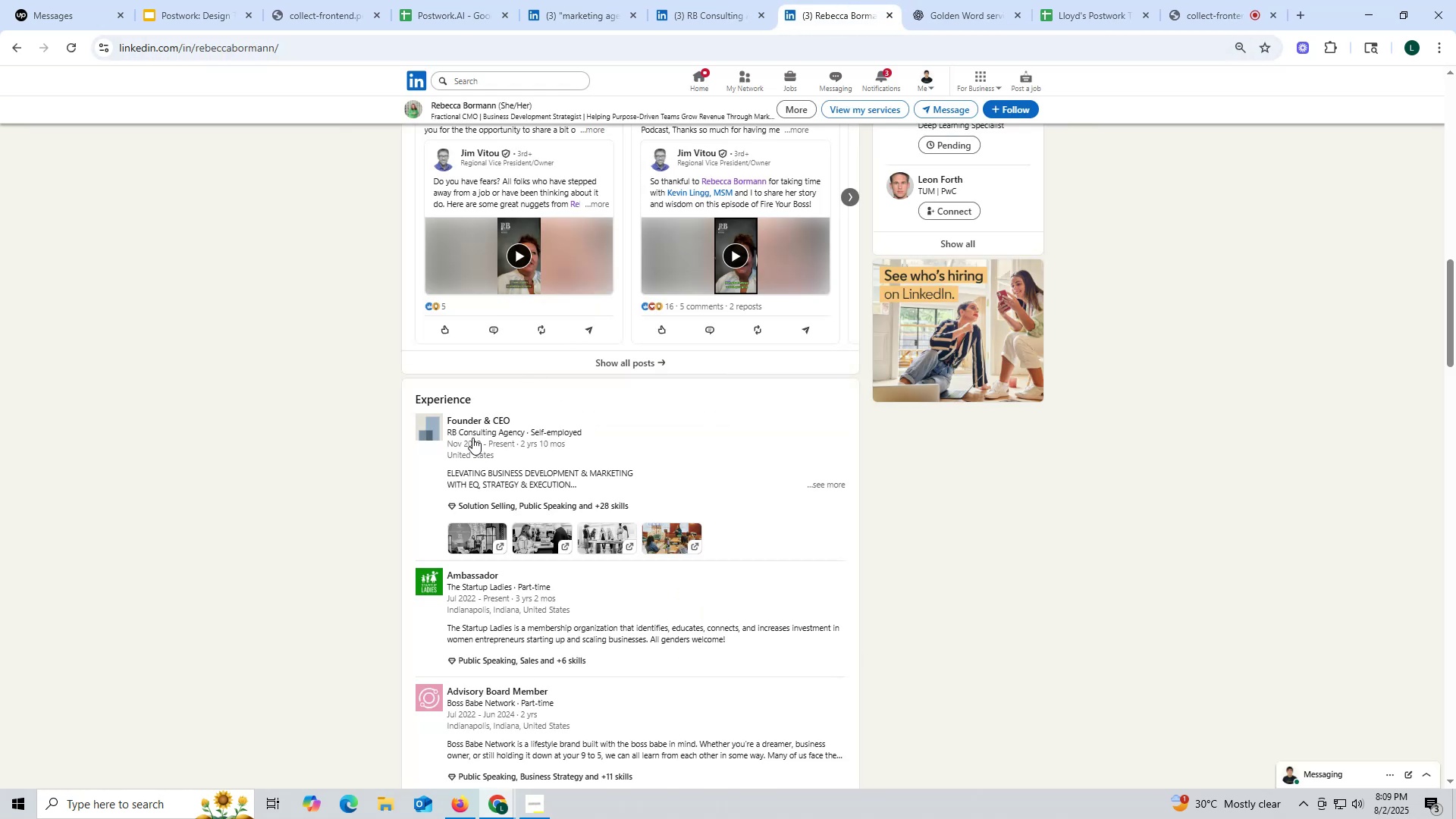 
right_click([471, 435])
 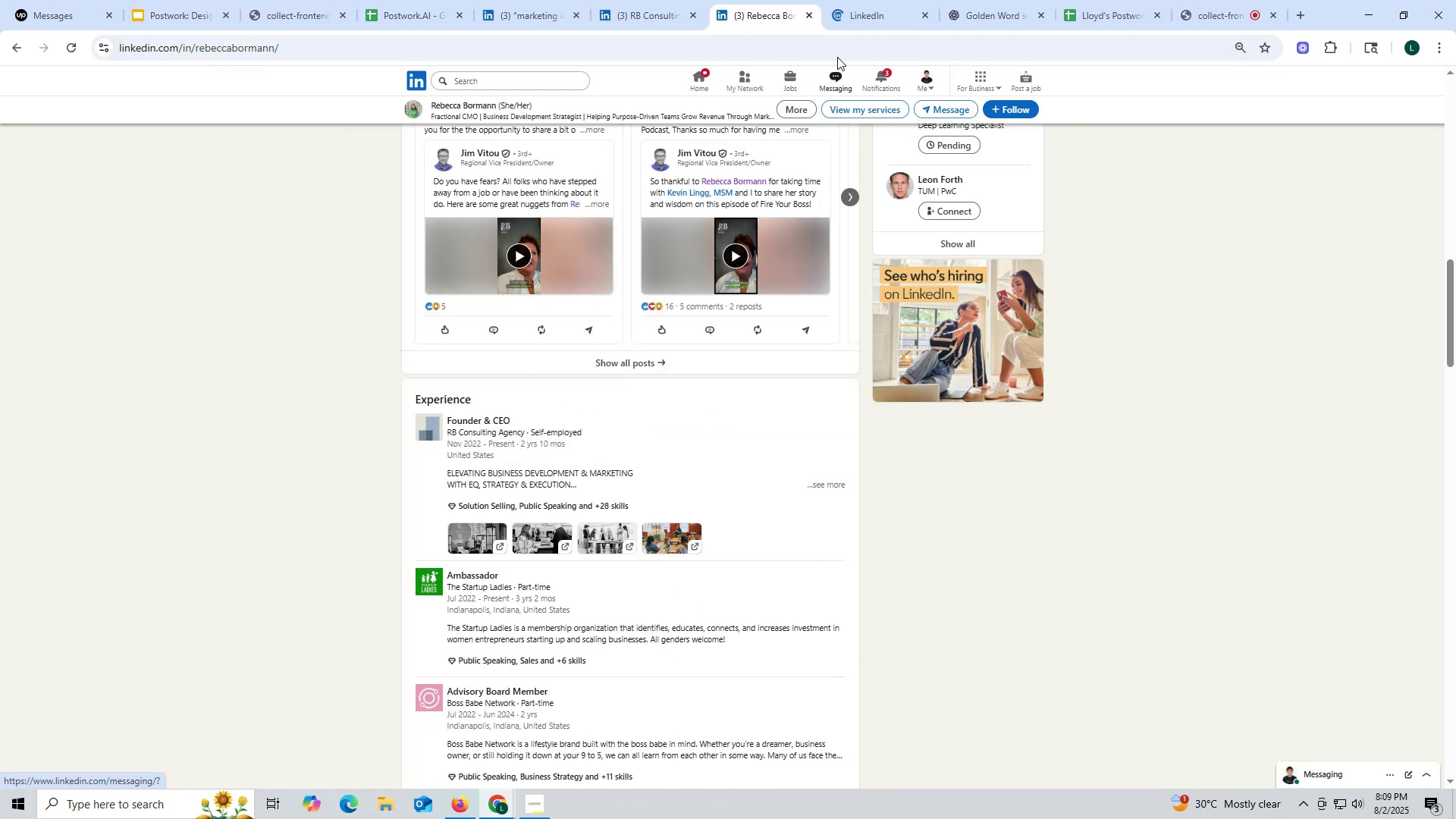 
left_click([869, 8])
 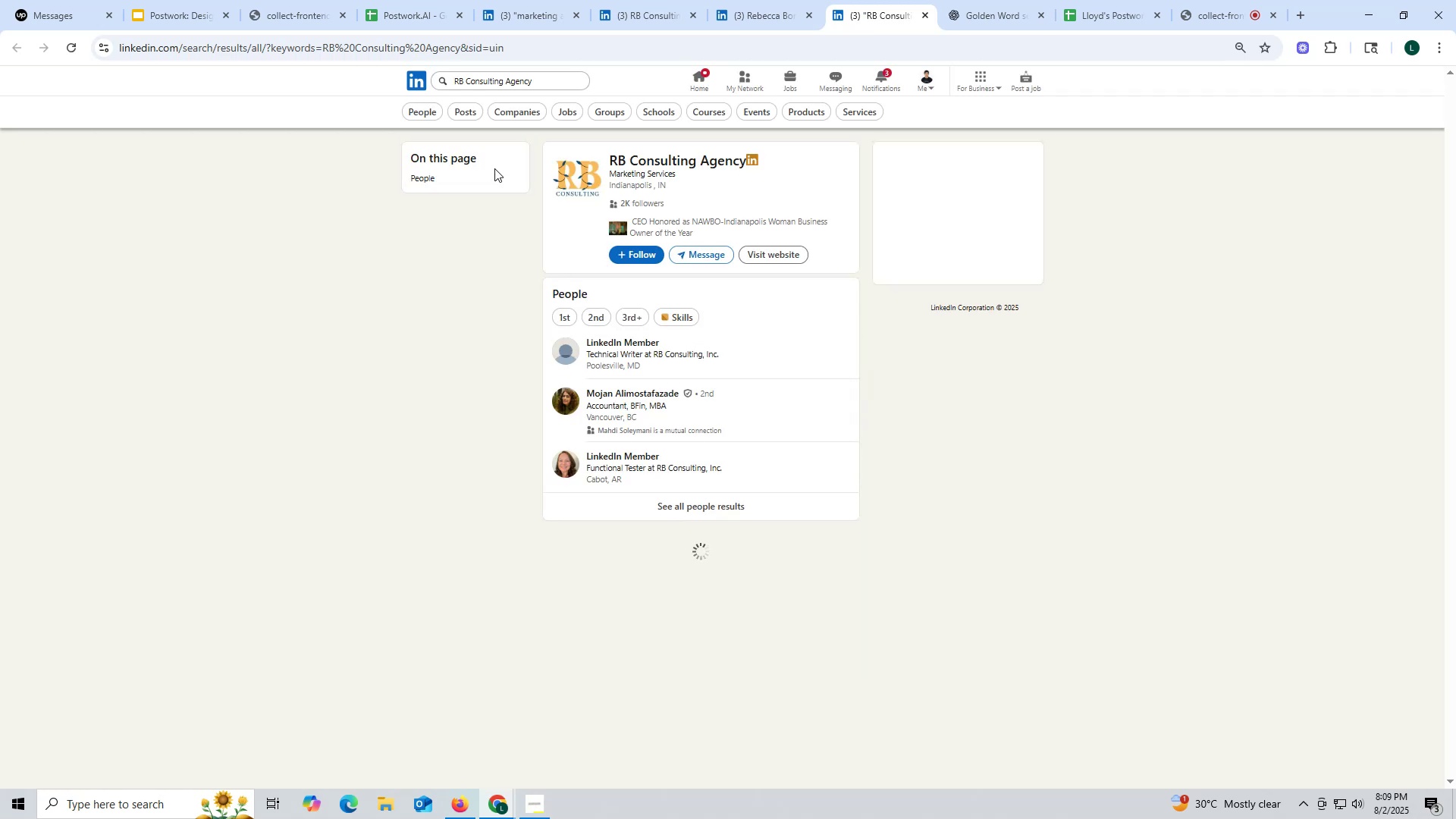 
wait(11.81)
 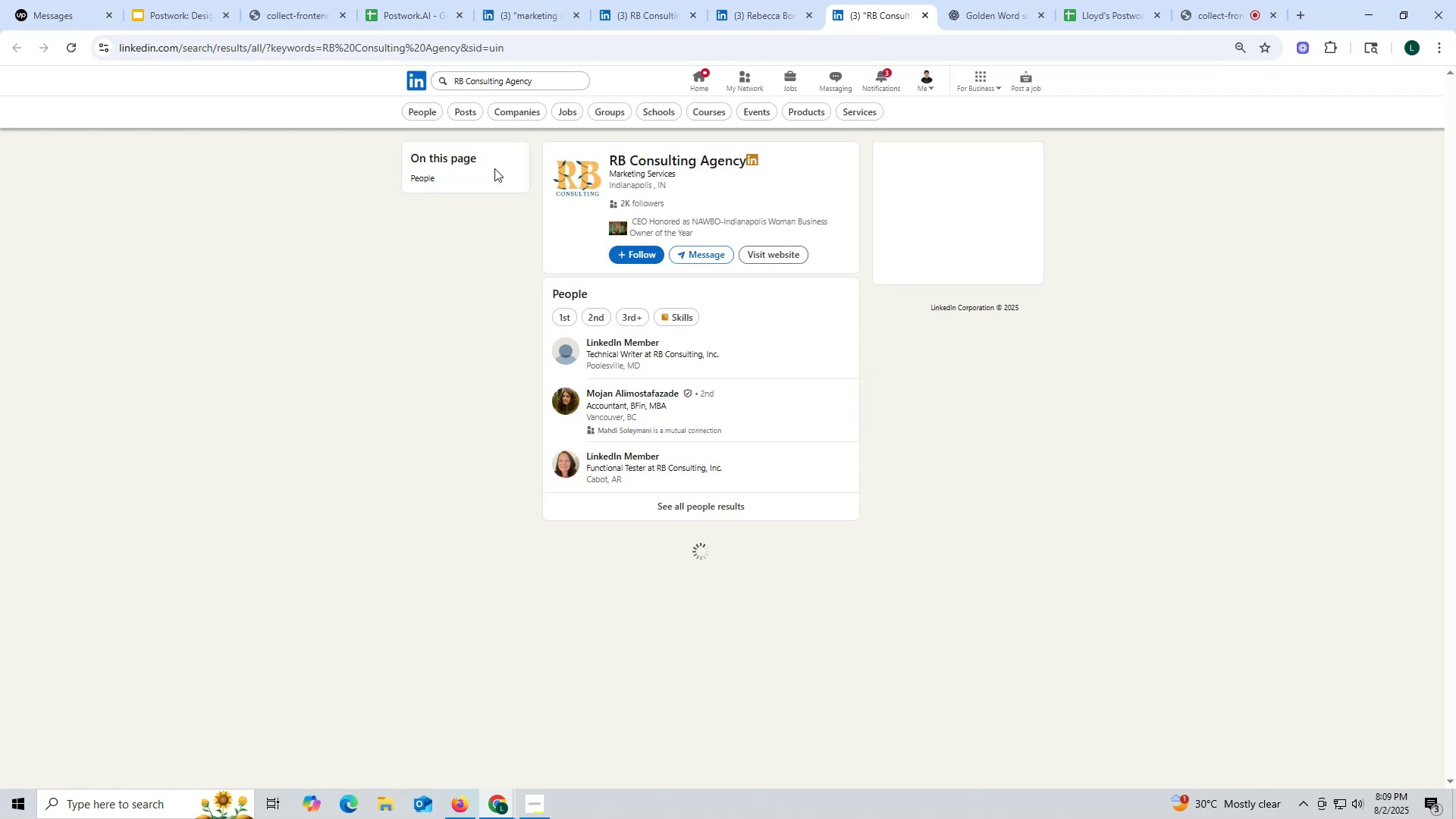 
left_click([927, 13])
 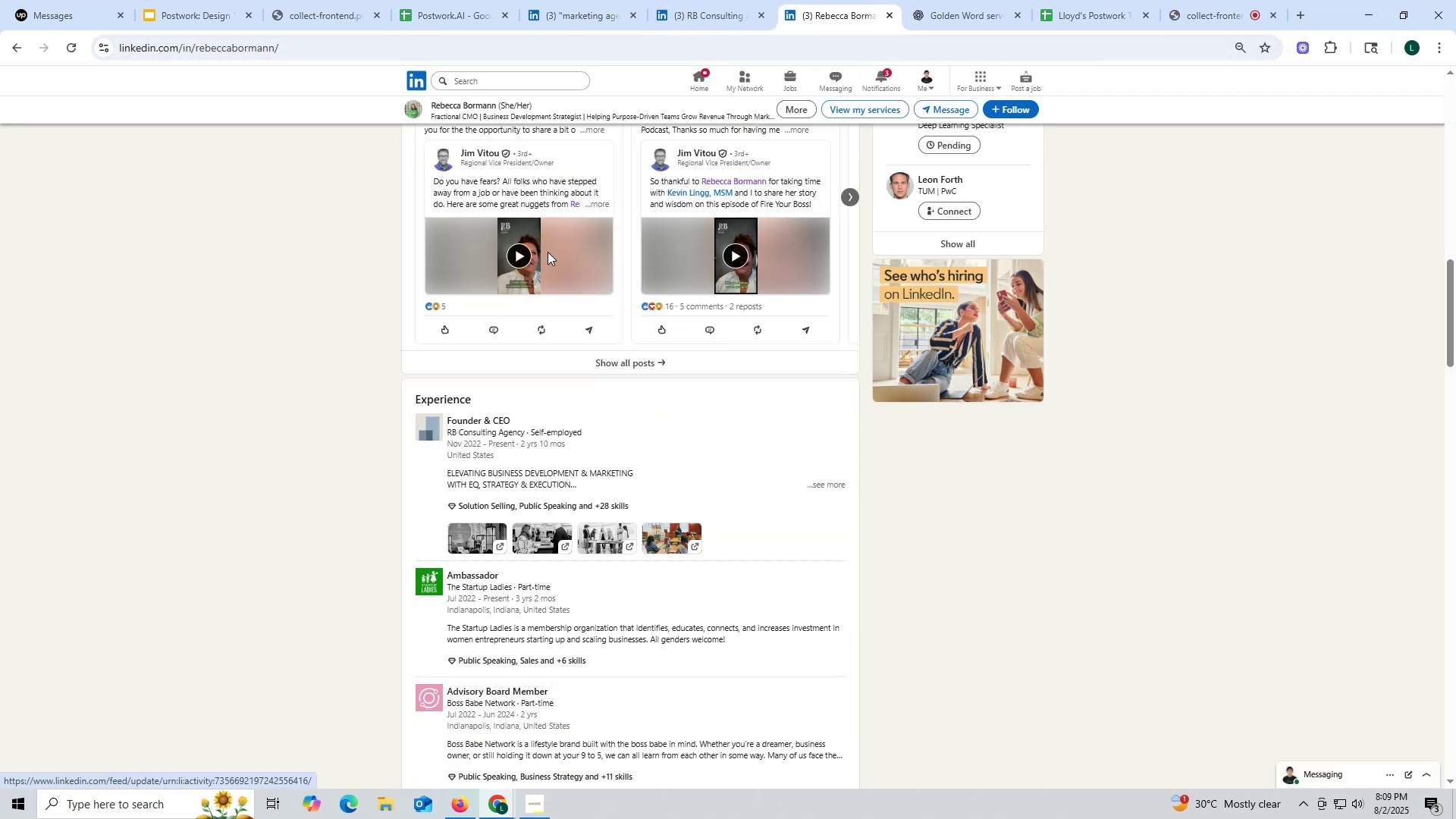 
scroll: coordinate [554, 259], scroll_direction: up, amount: 9.0
 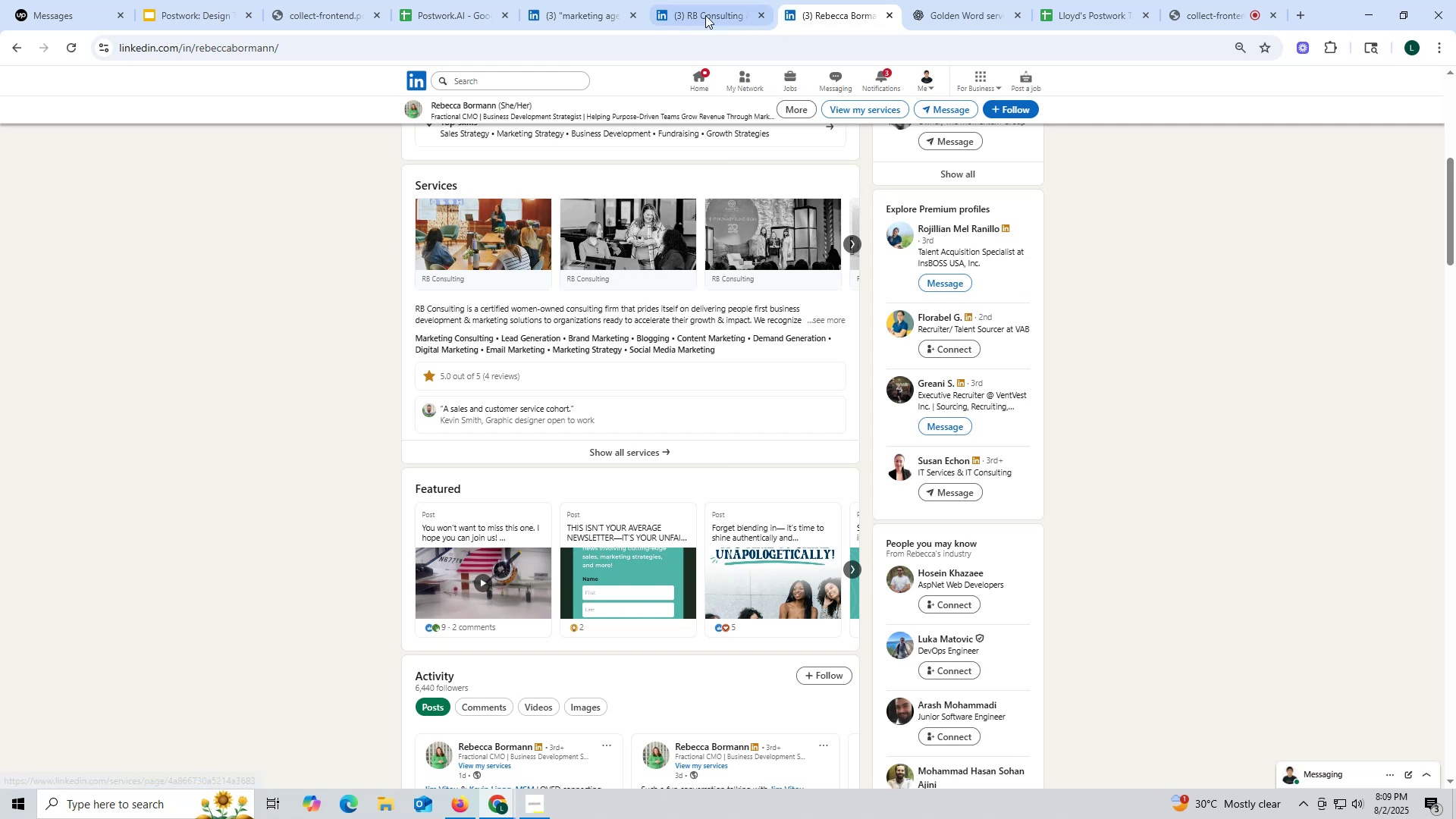 
left_click([693, 13])
 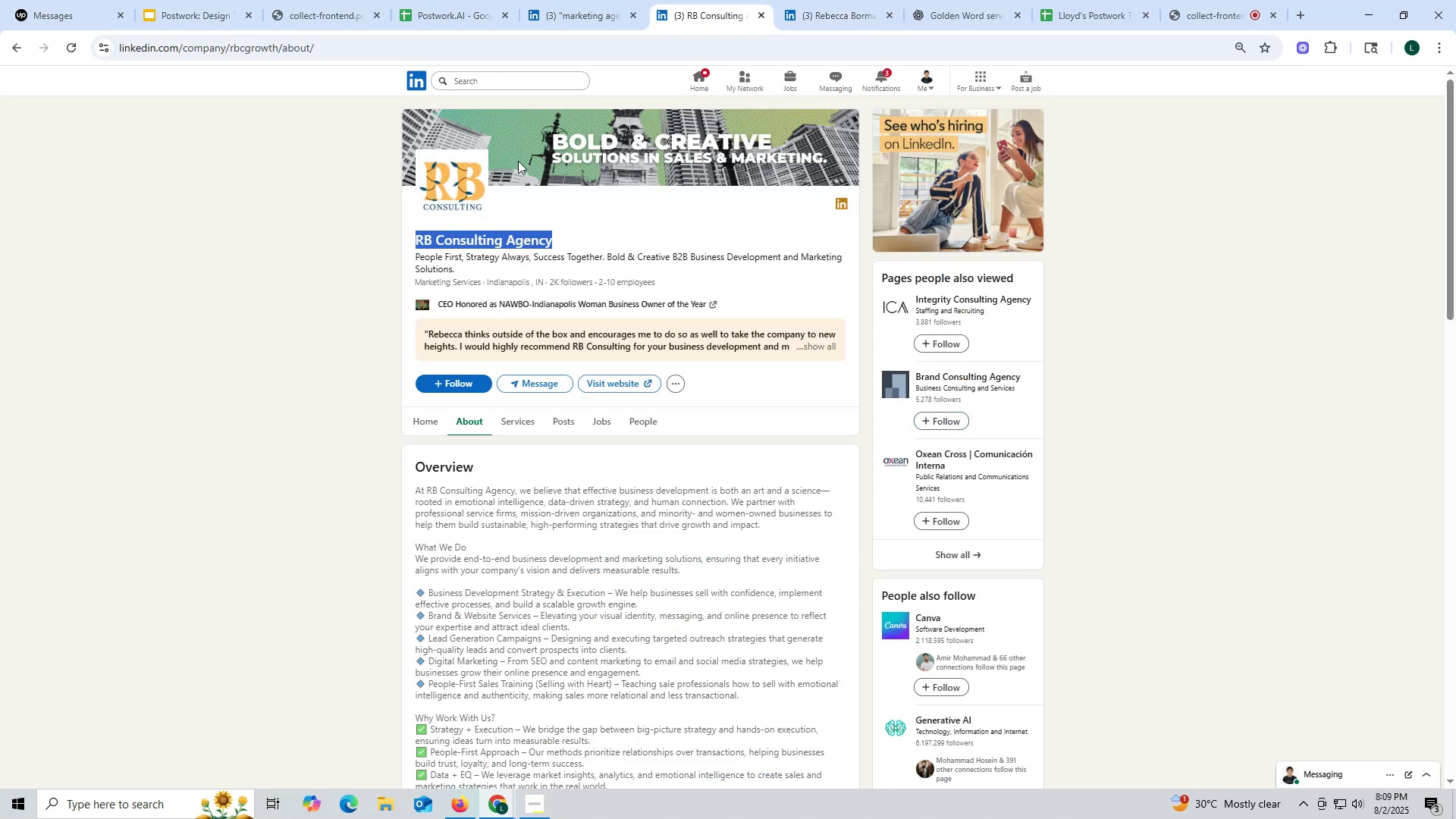 
key(Control+ControlLeft)
 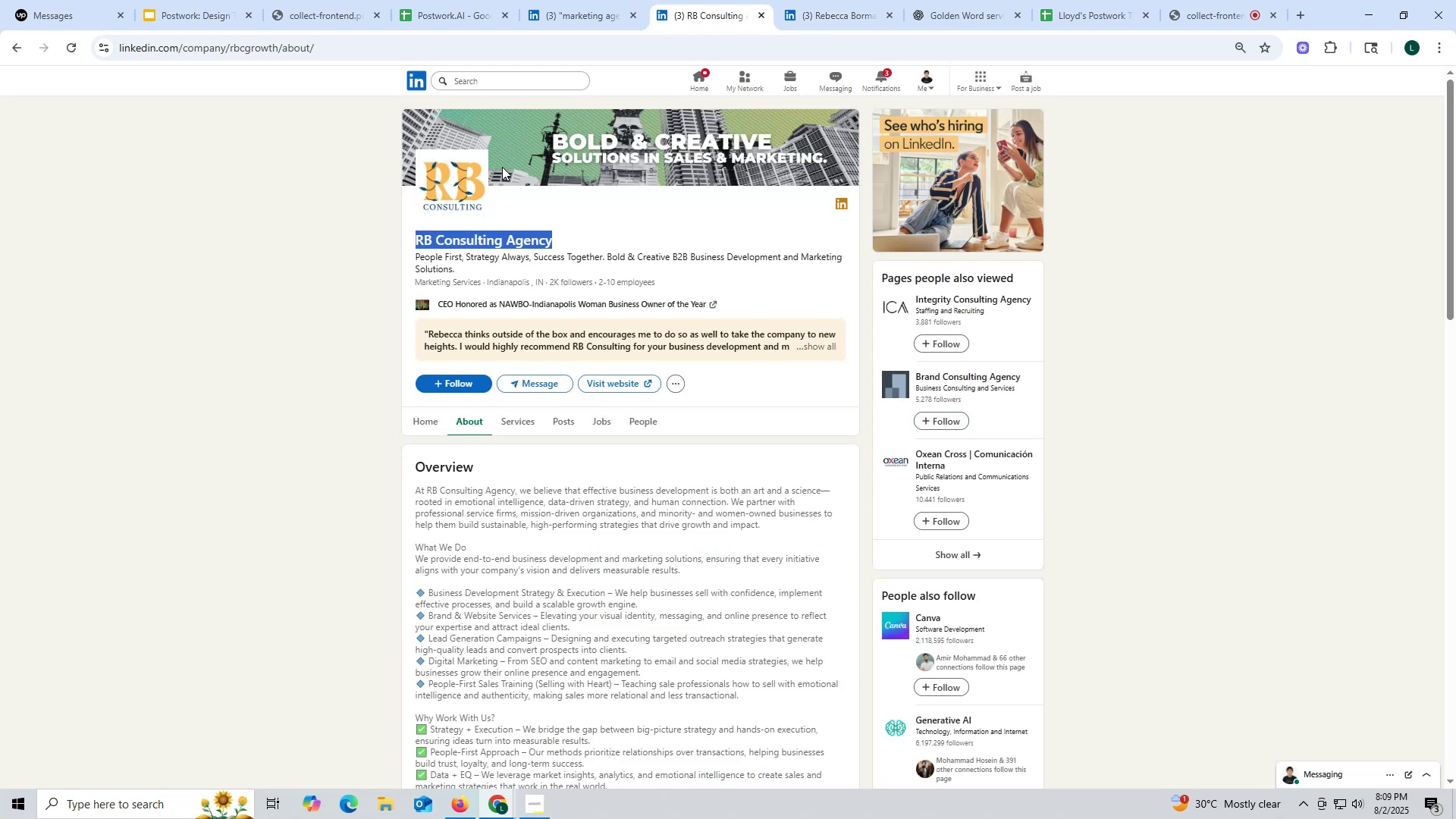 
key(Control+C)
 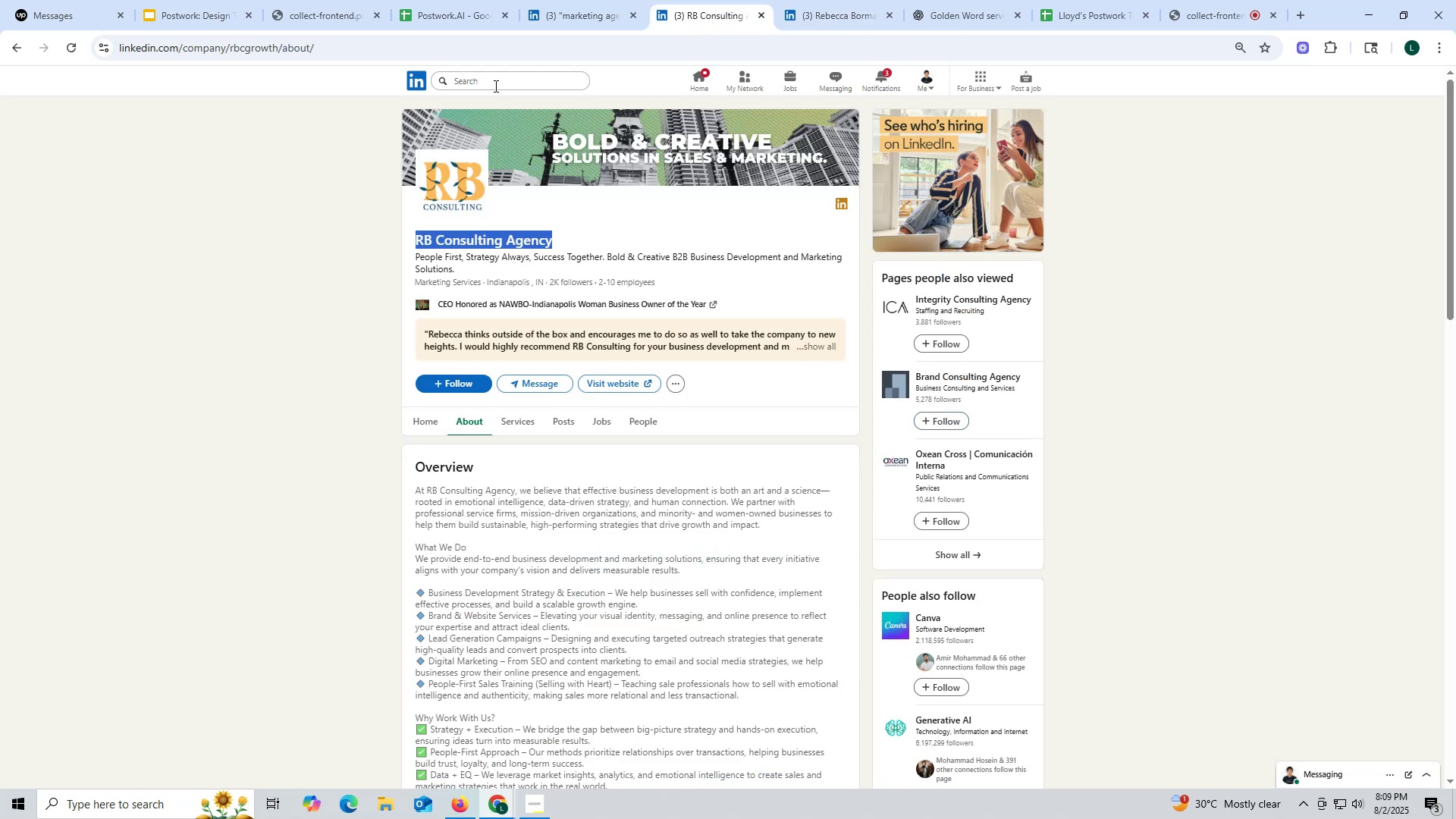 
key(Control+ControlLeft)
 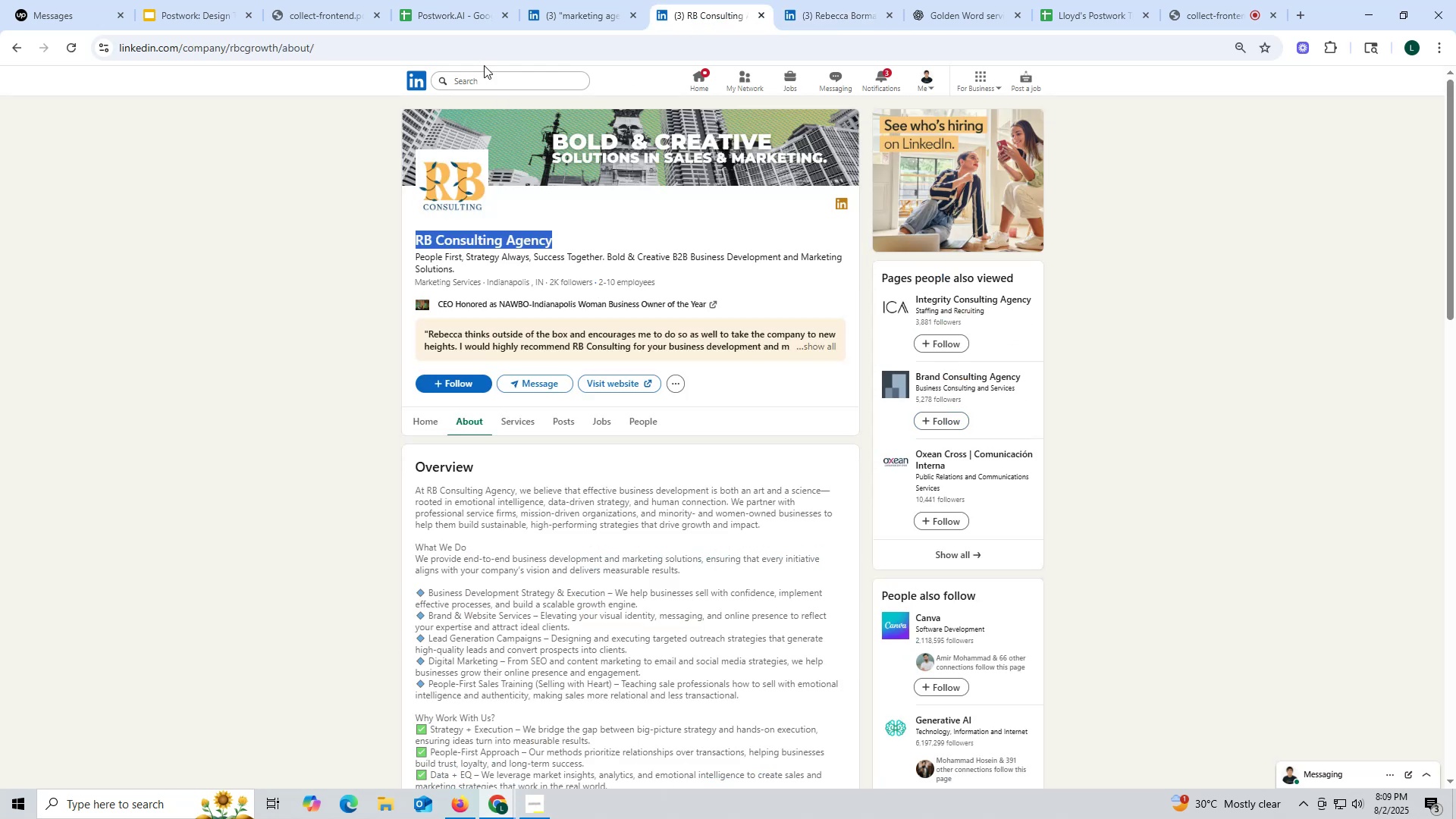 
key(Control+C)
 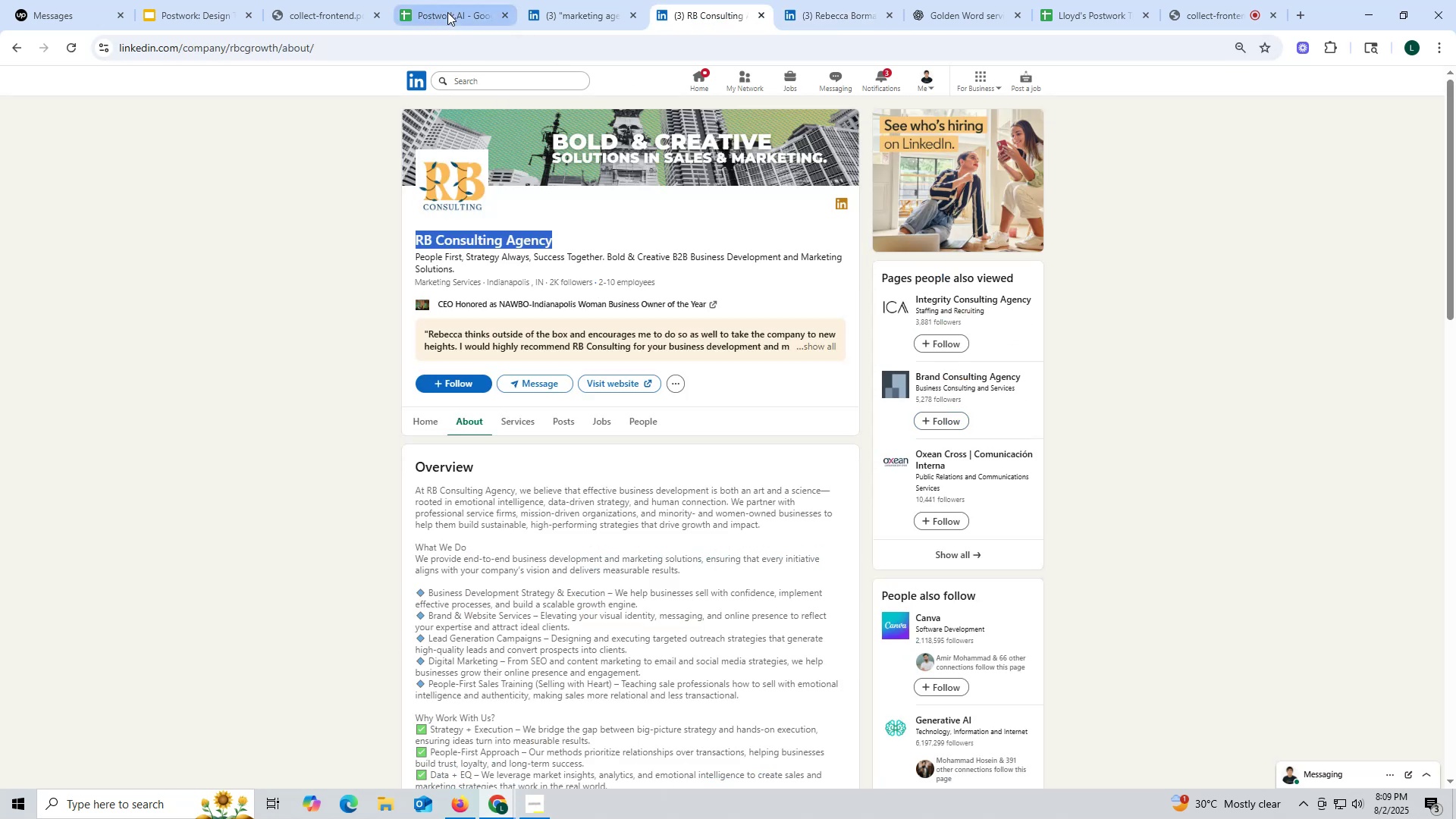 
left_click([447, 12])
 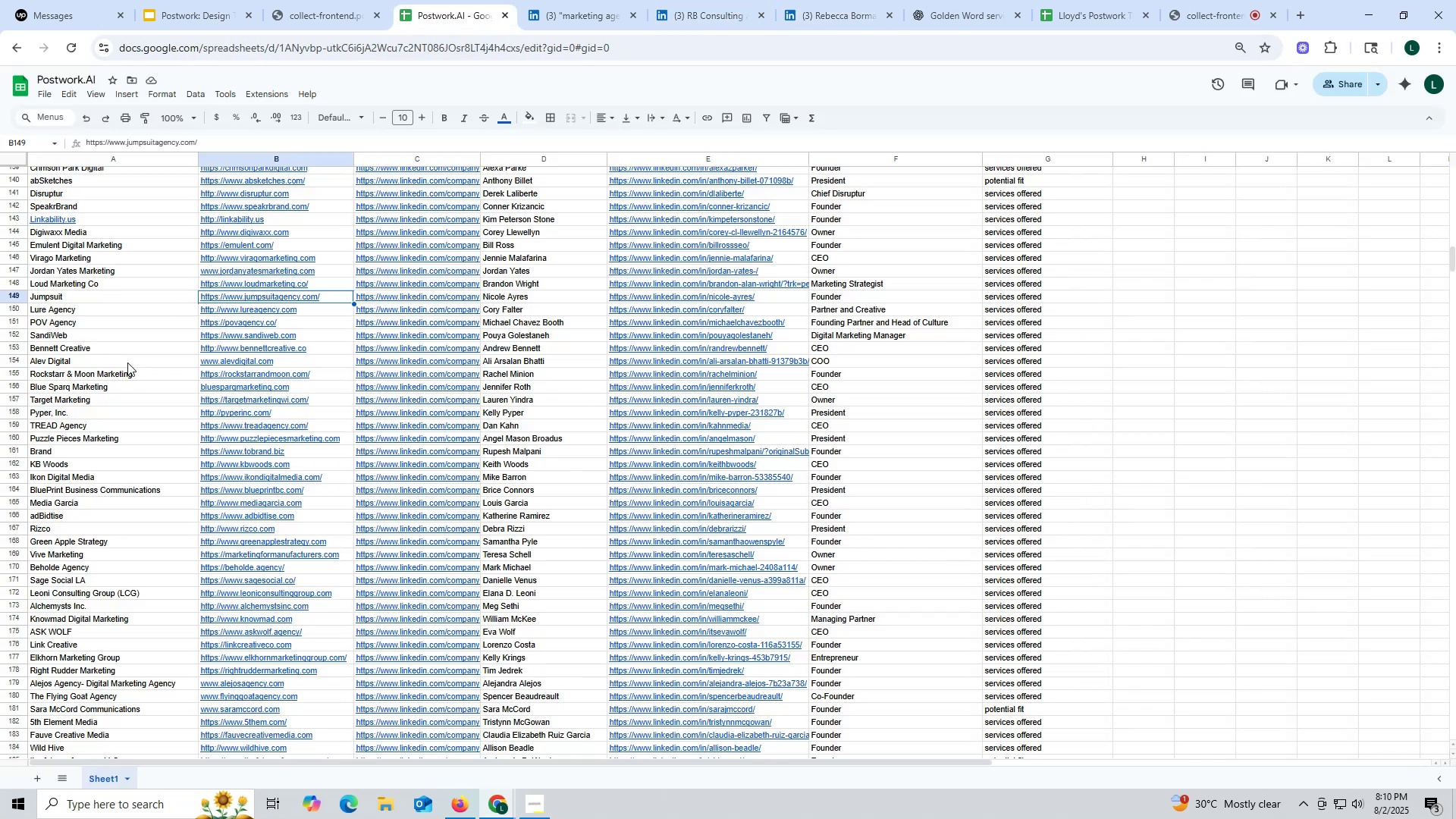 
scroll: coordinate [196, 435], scroll_direction: down, amount: 45.0
 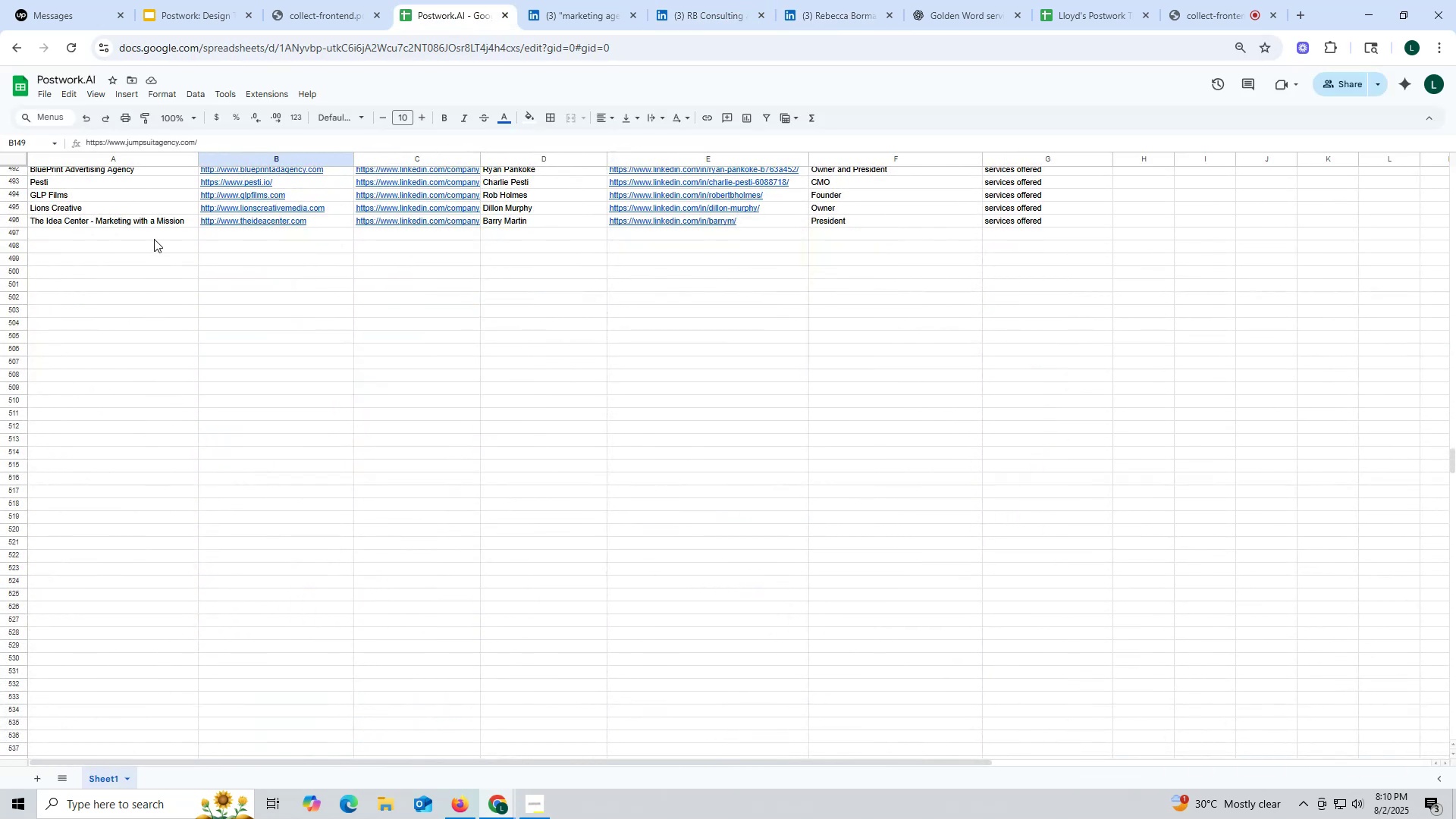 
double_click([154, 237])
 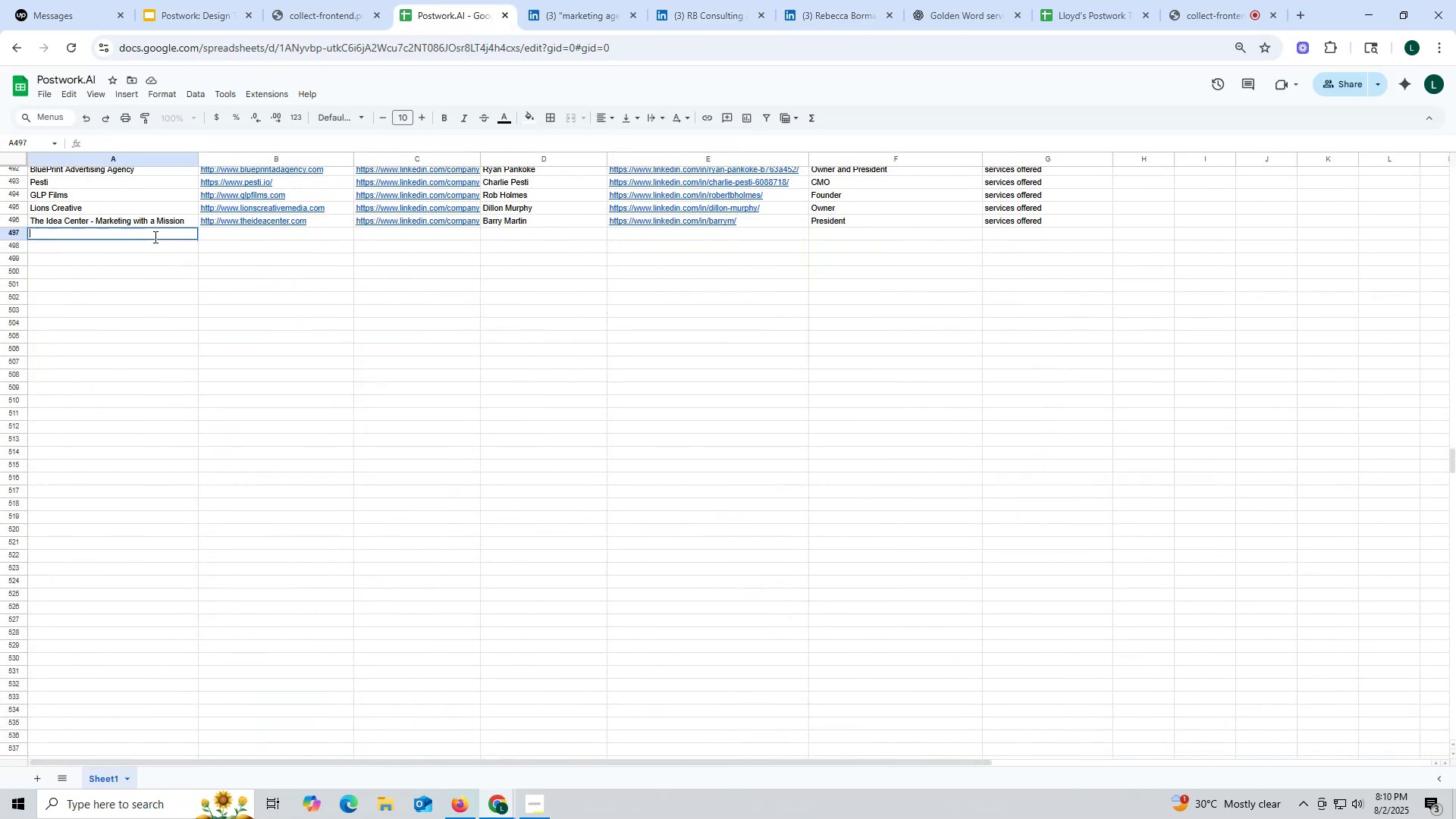 
key(Control+ControlLeft)
 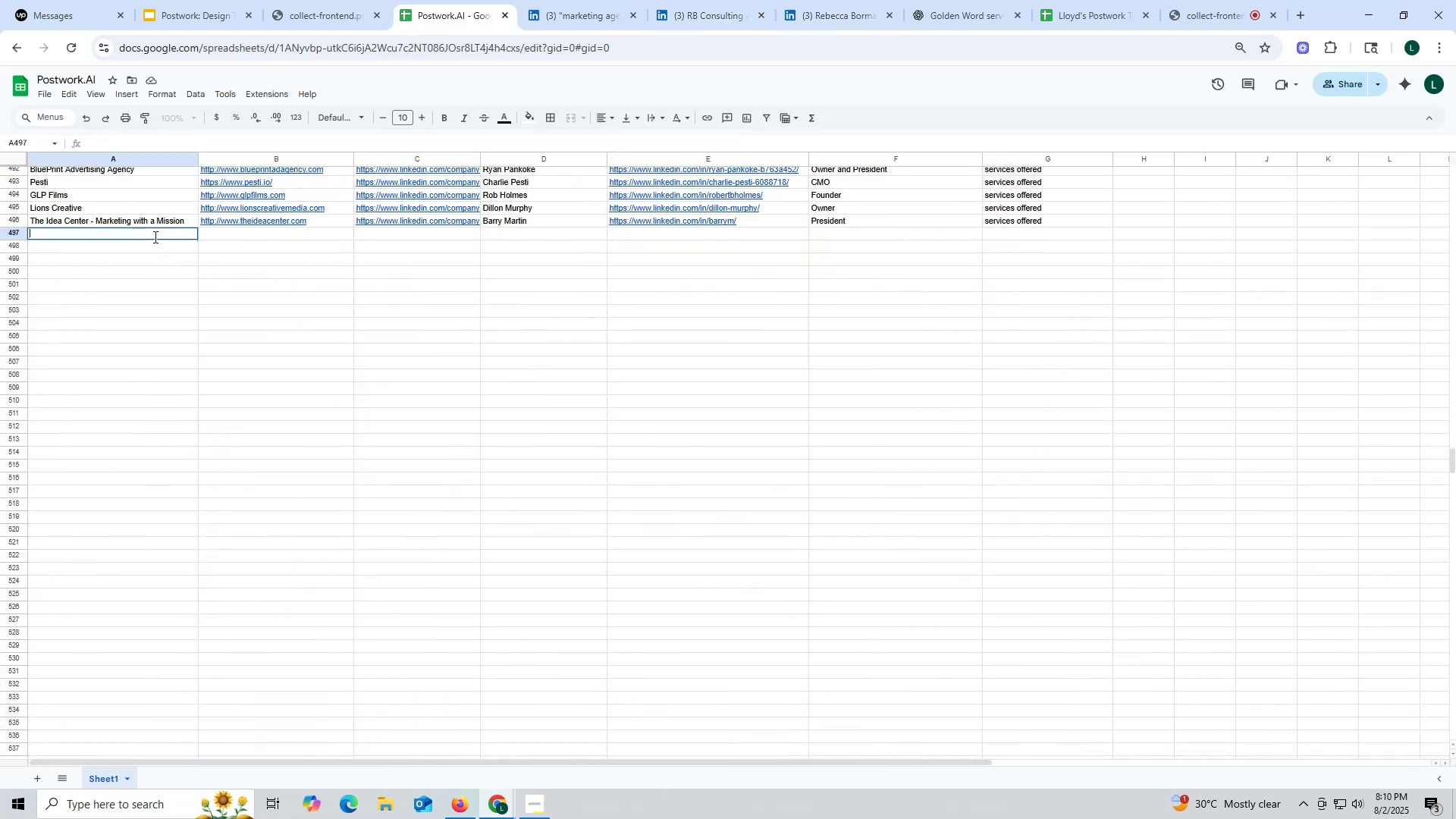 
key(Control+V)
 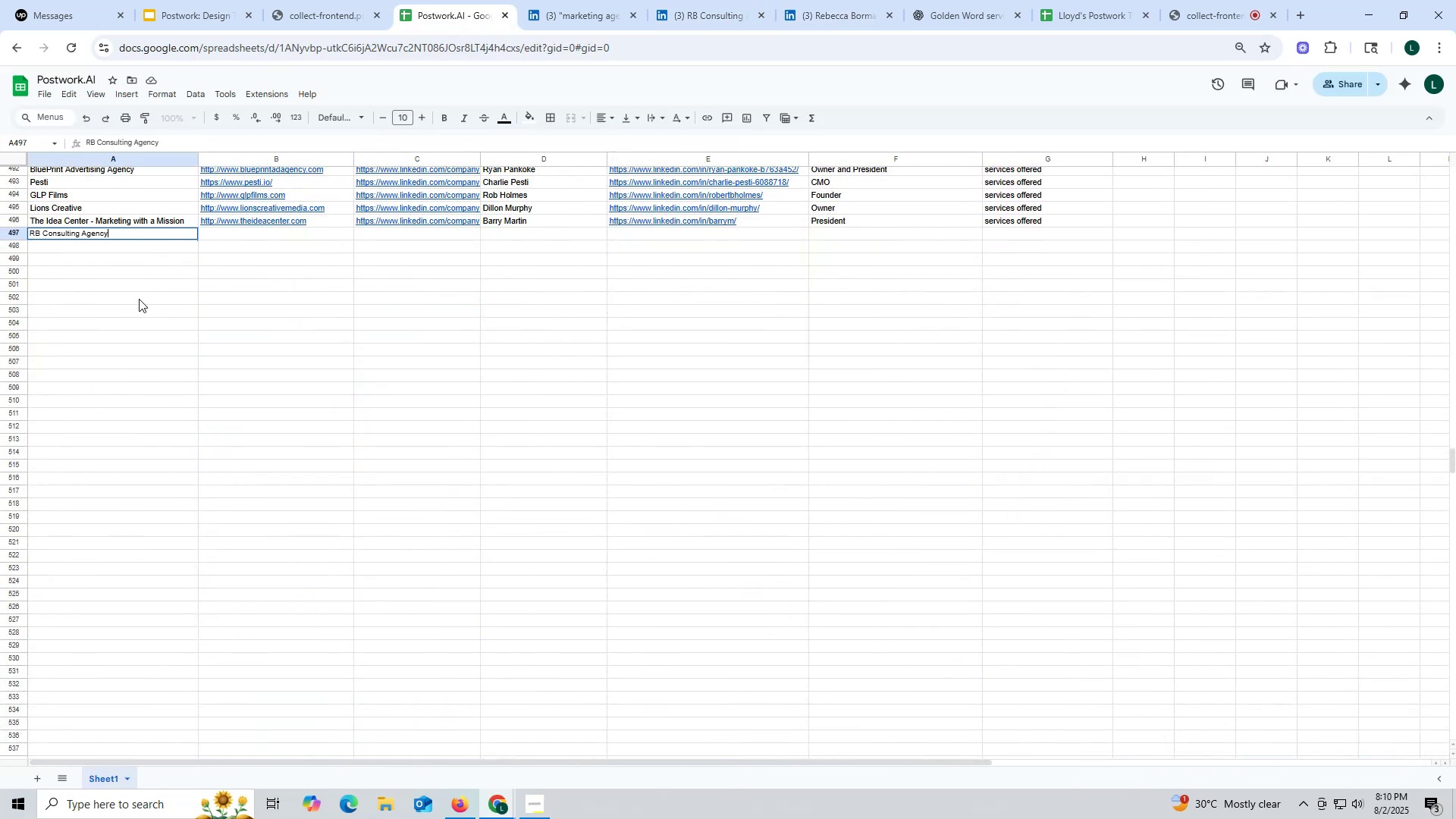 
left_click([139, 299])
 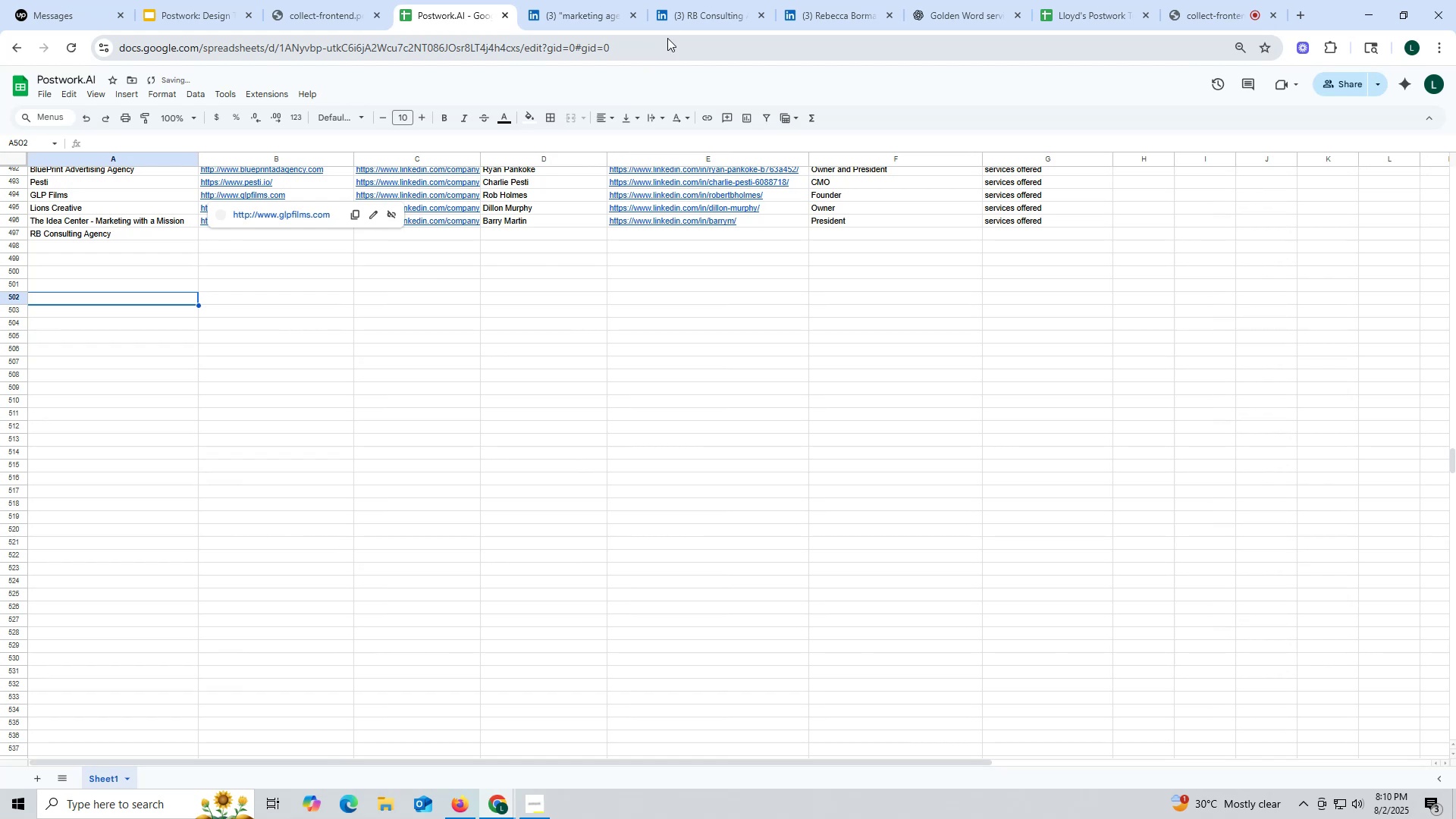 
left_click([714, 17])
 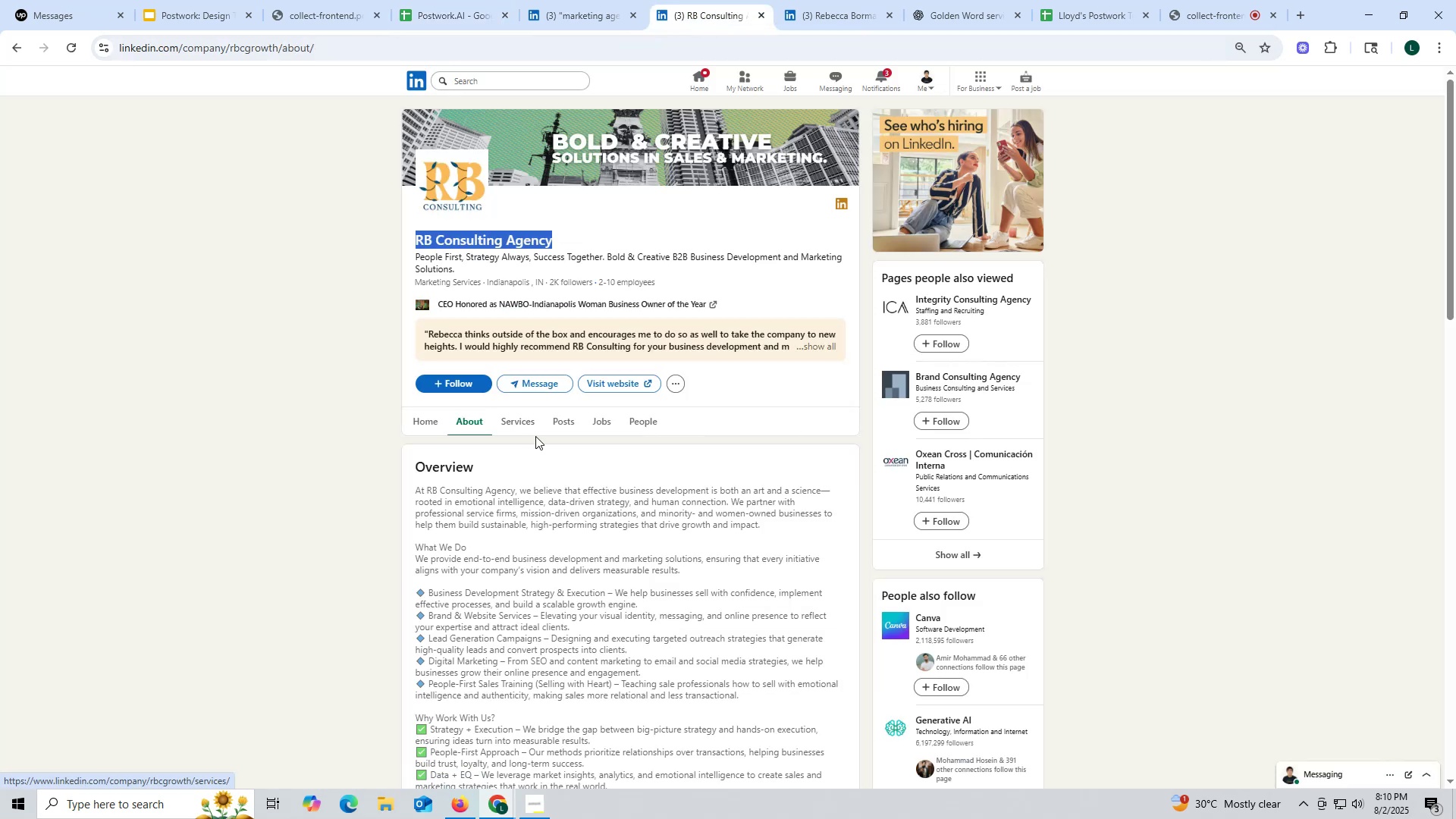 
left_click([561, 425])
 